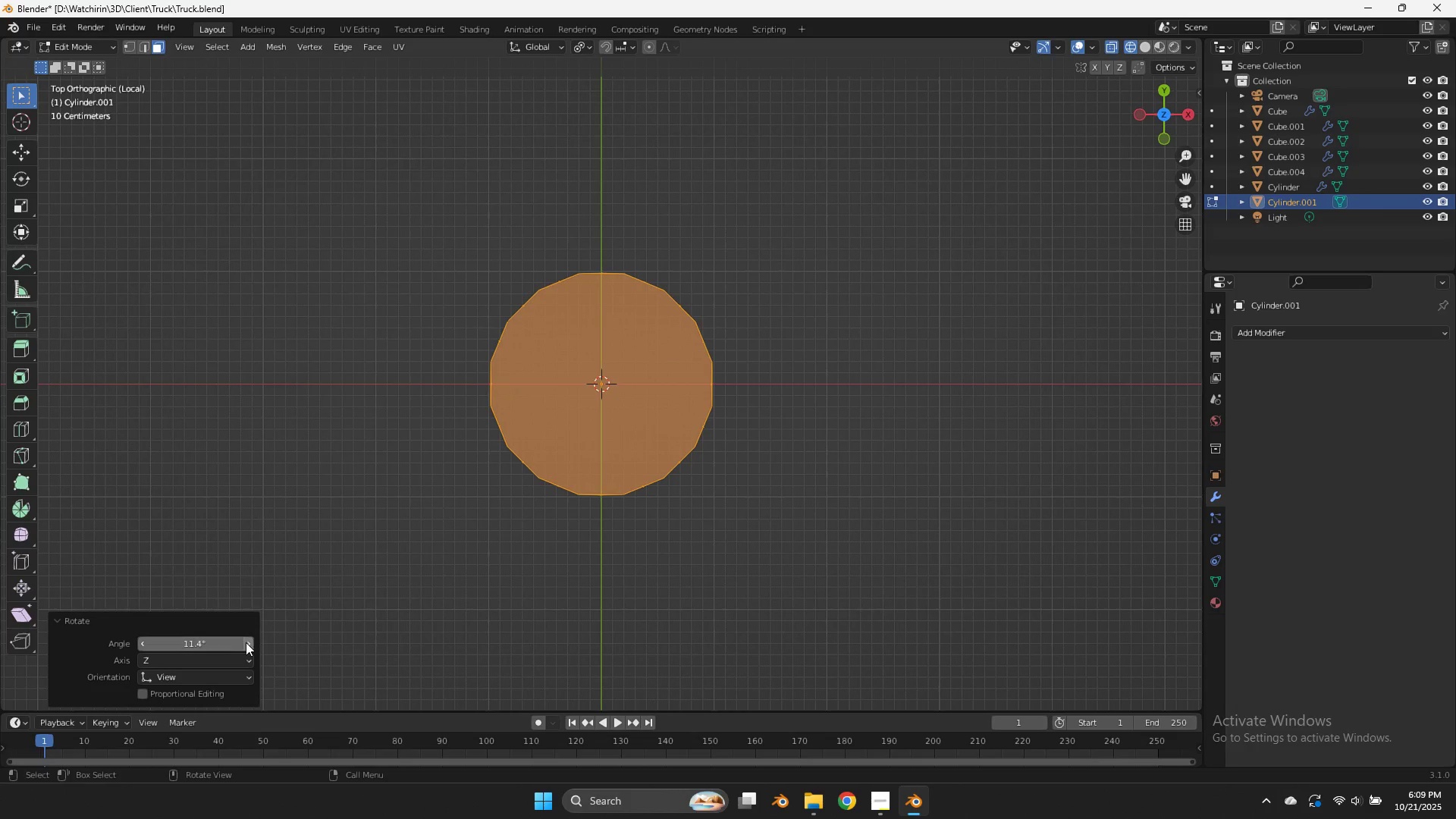 
scroll: coordinate [670, 346], scroll_direction: up, amount: 3.0
 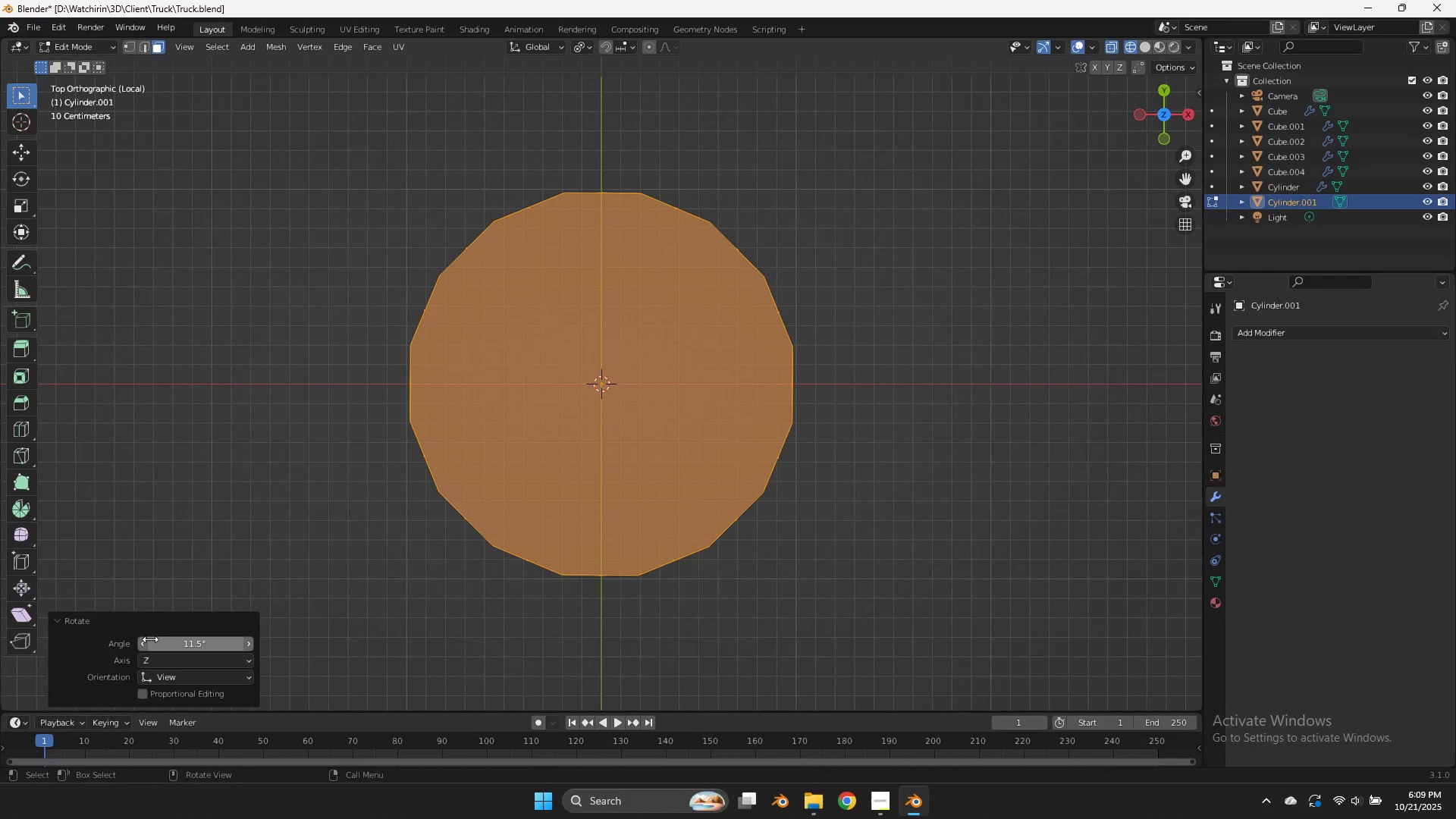 
double_click([149, 639])
 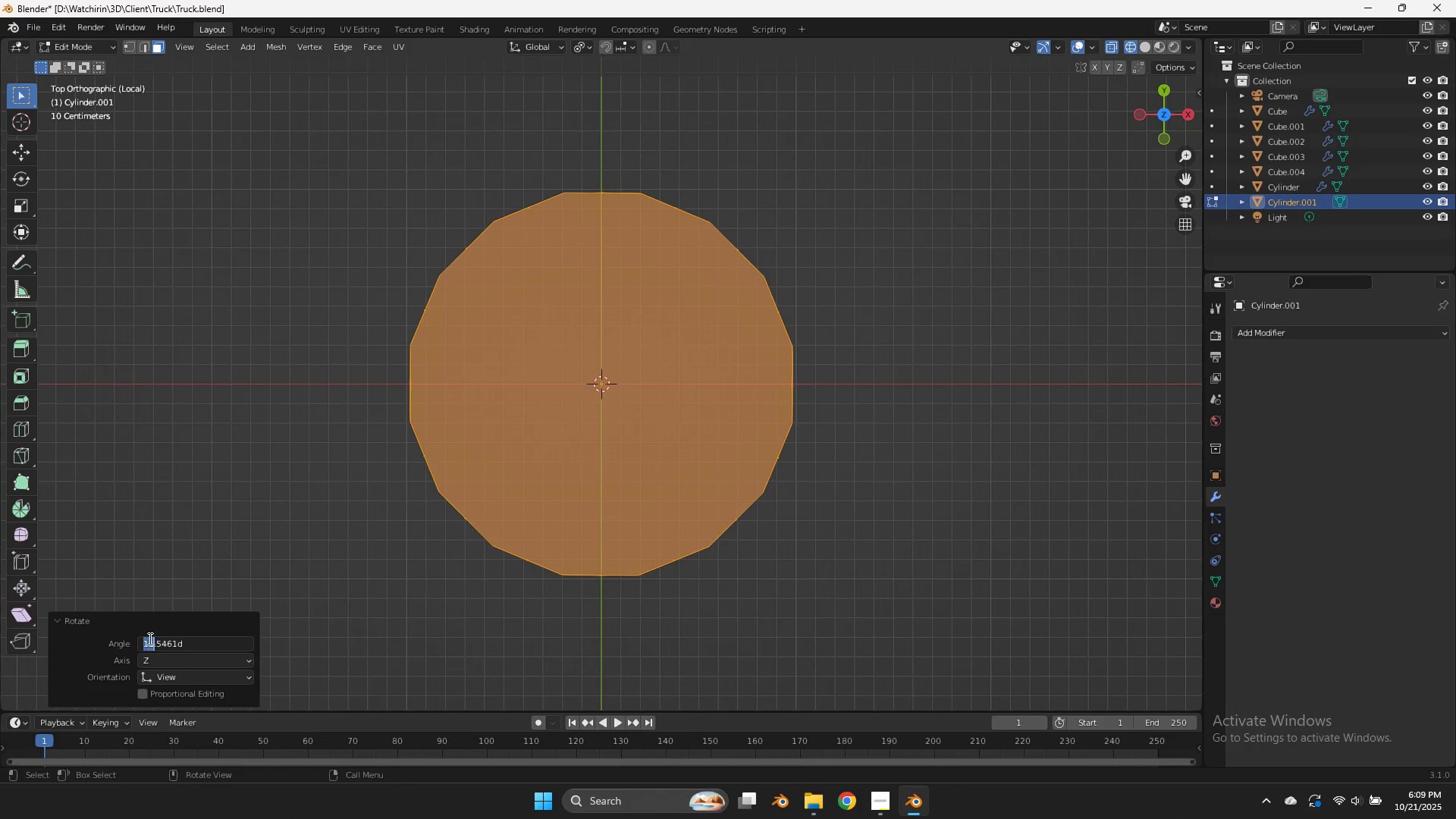 
triple_click([149, 639])
 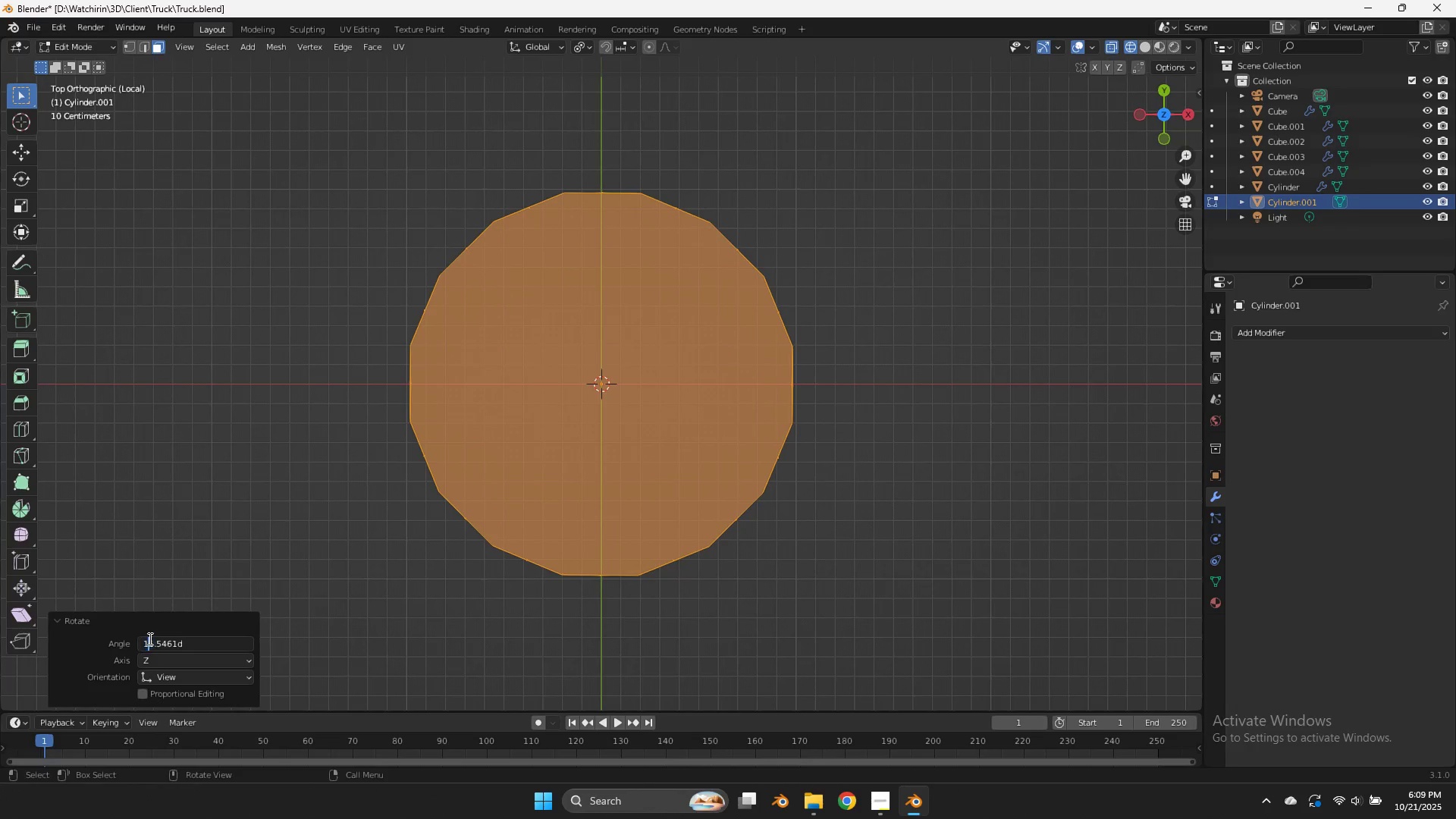 
triple_click([149, 639])
 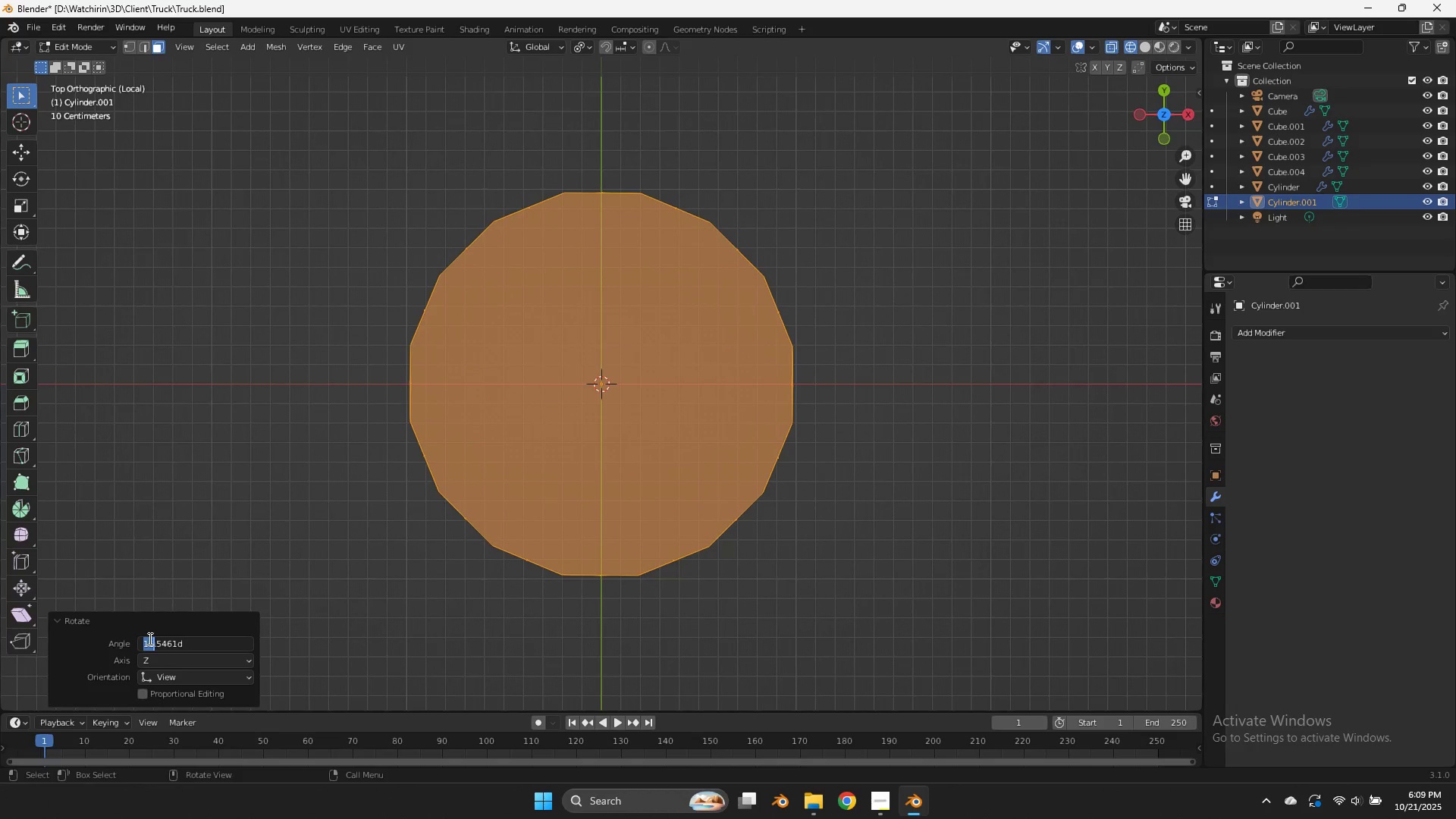 
triple_click([149, 639])
 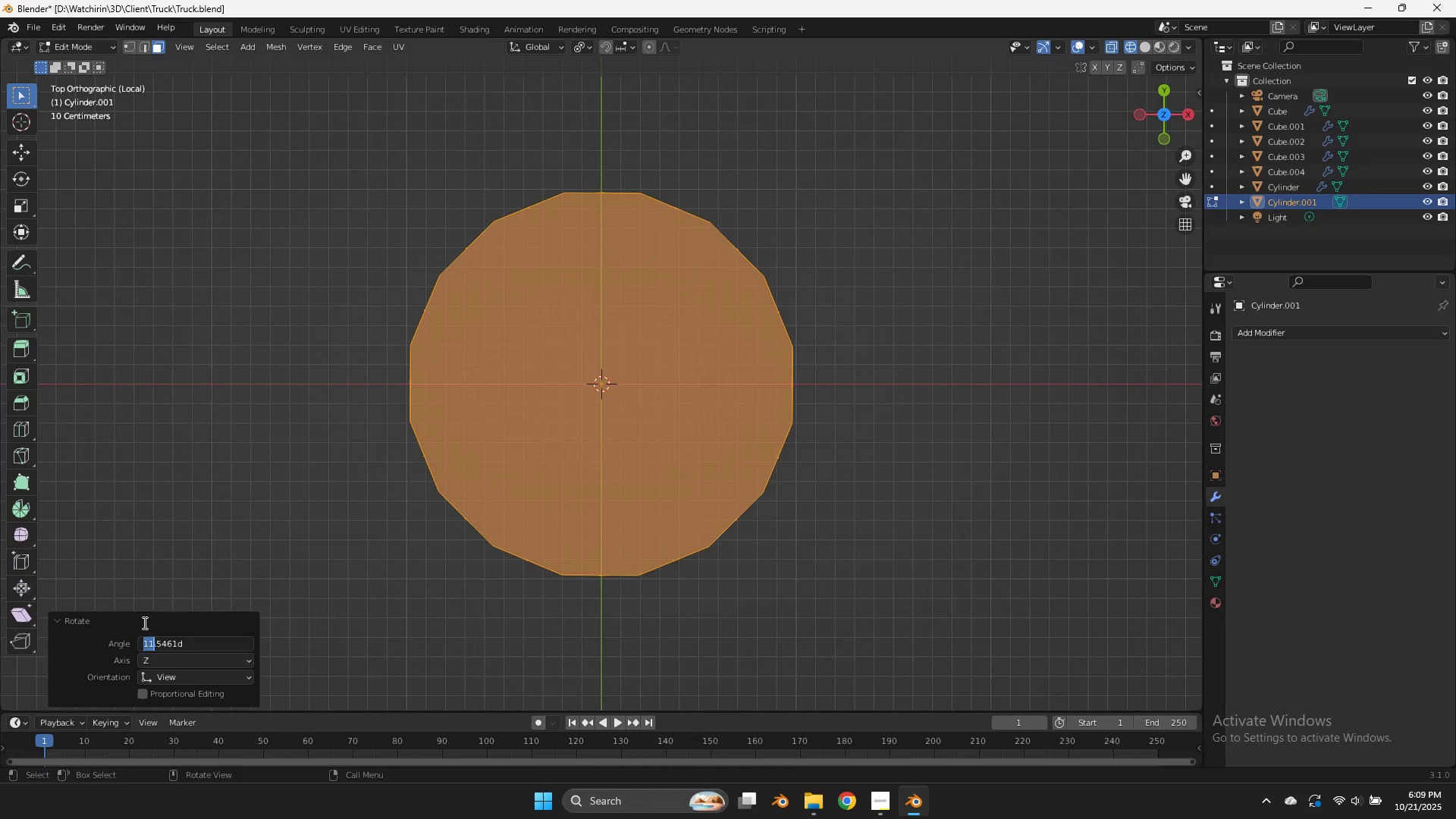 
left_click([143, 623])
 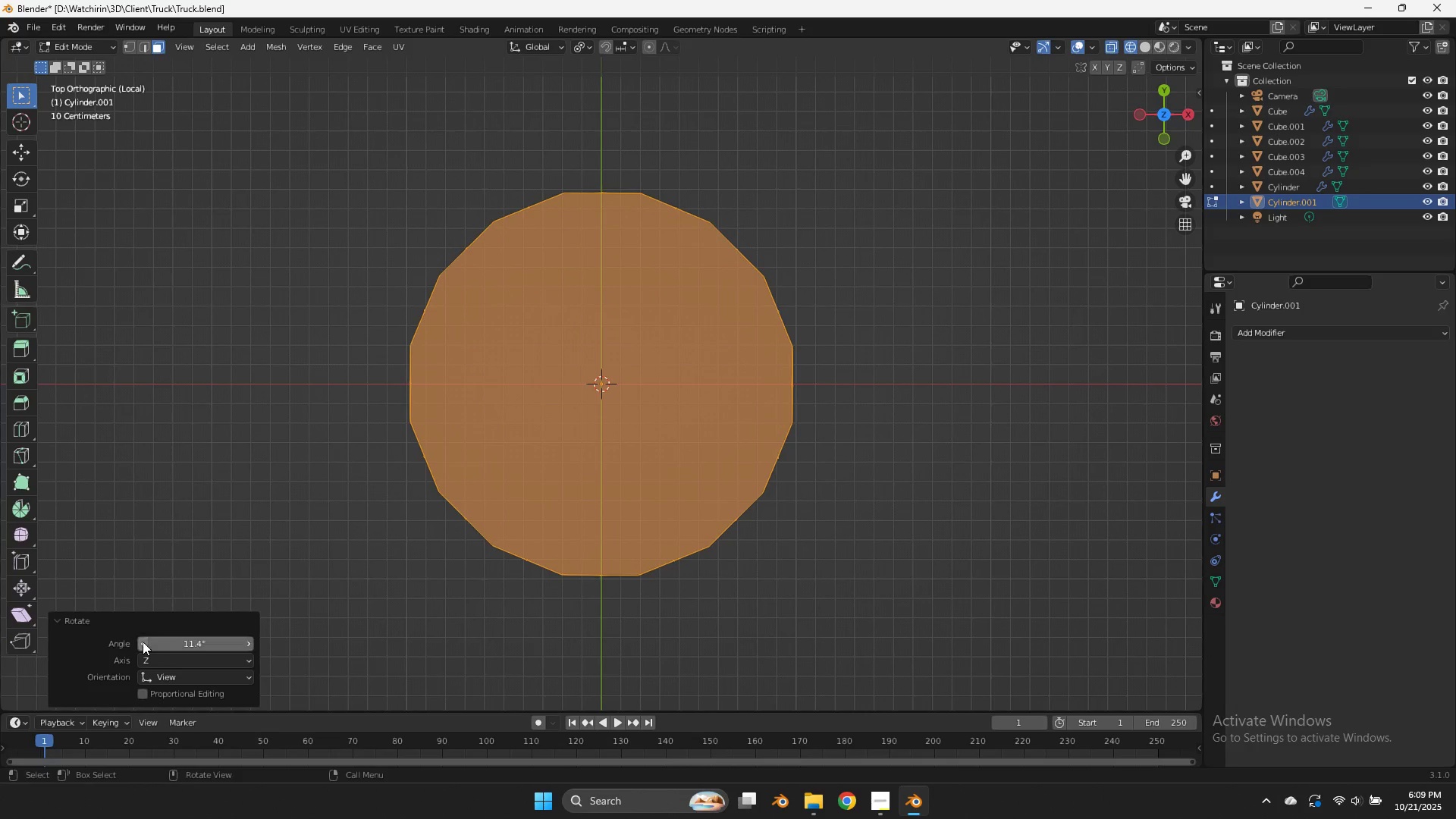 
double_click([143, 642])
 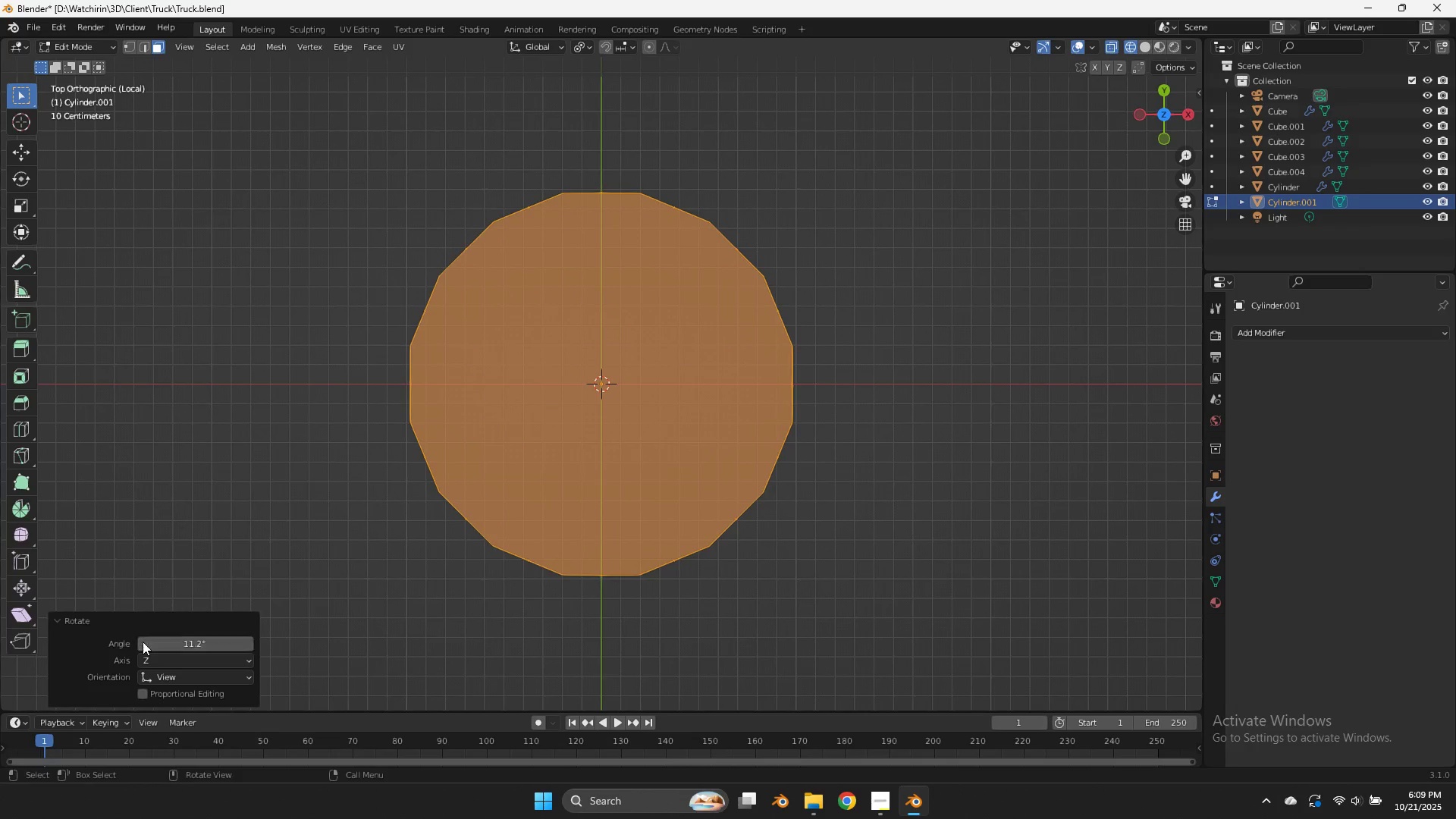 
triple_click([143, 642])
 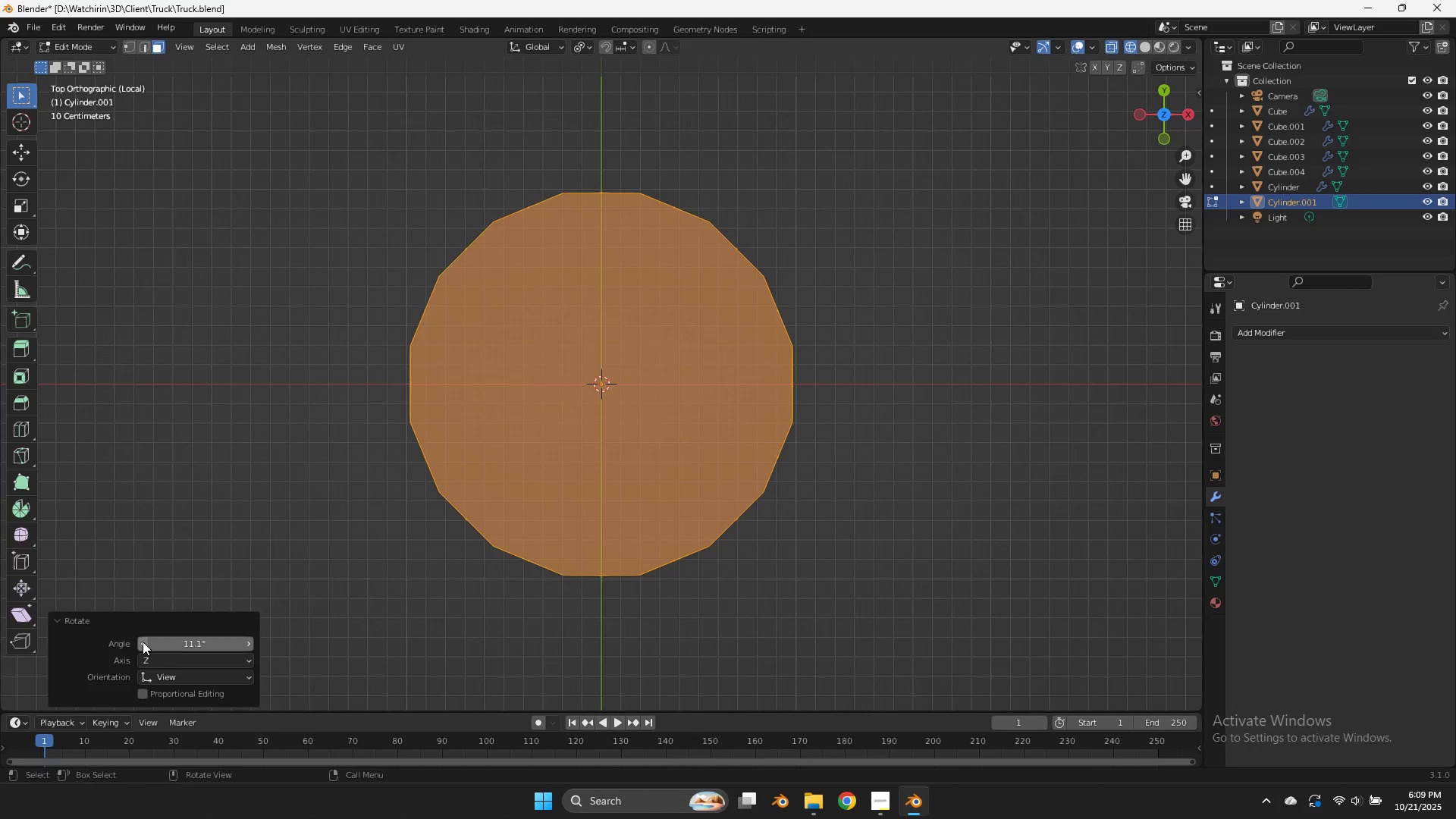 
triple_click([143, 642])
 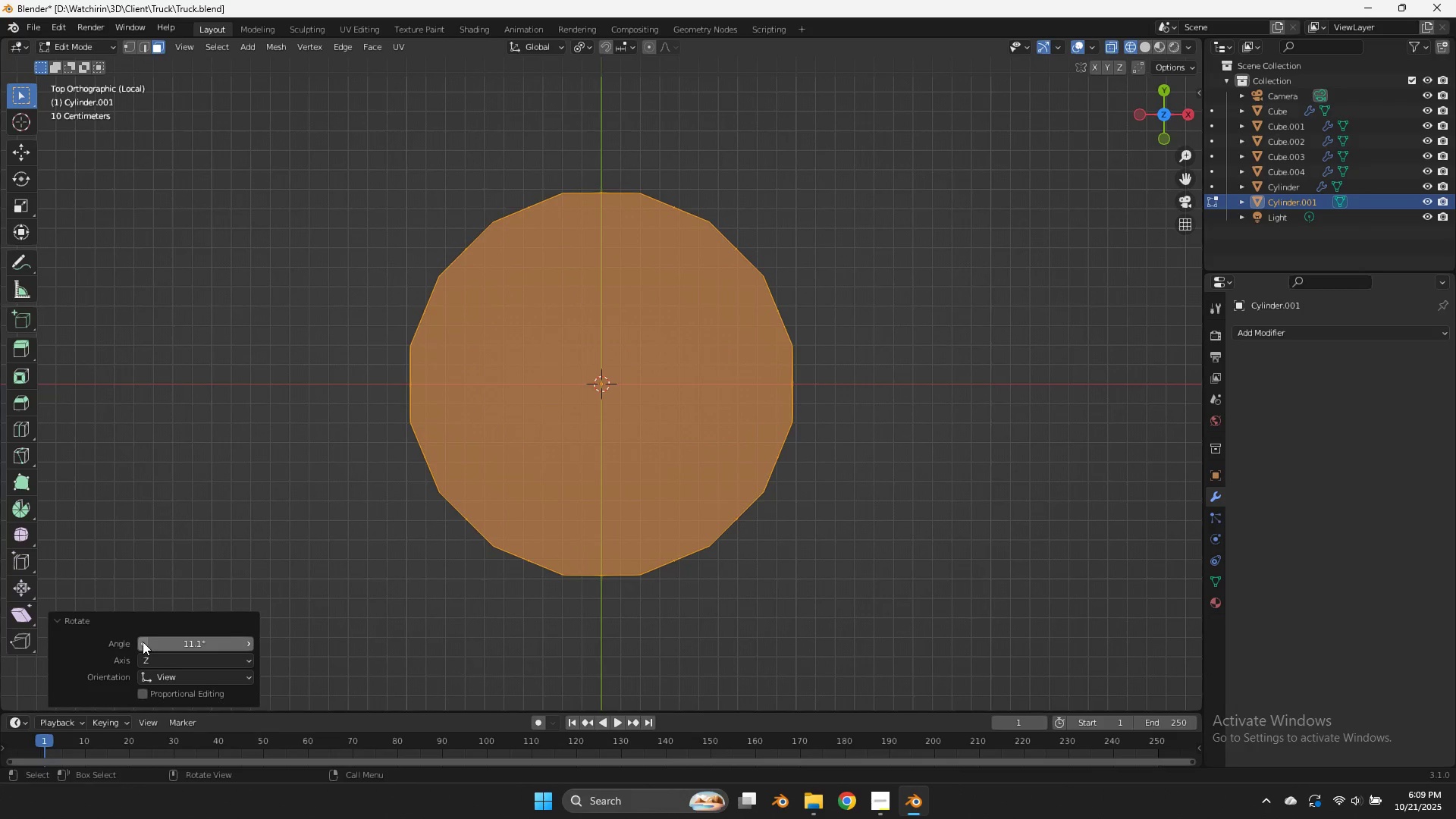 
left_click([143, 642])
 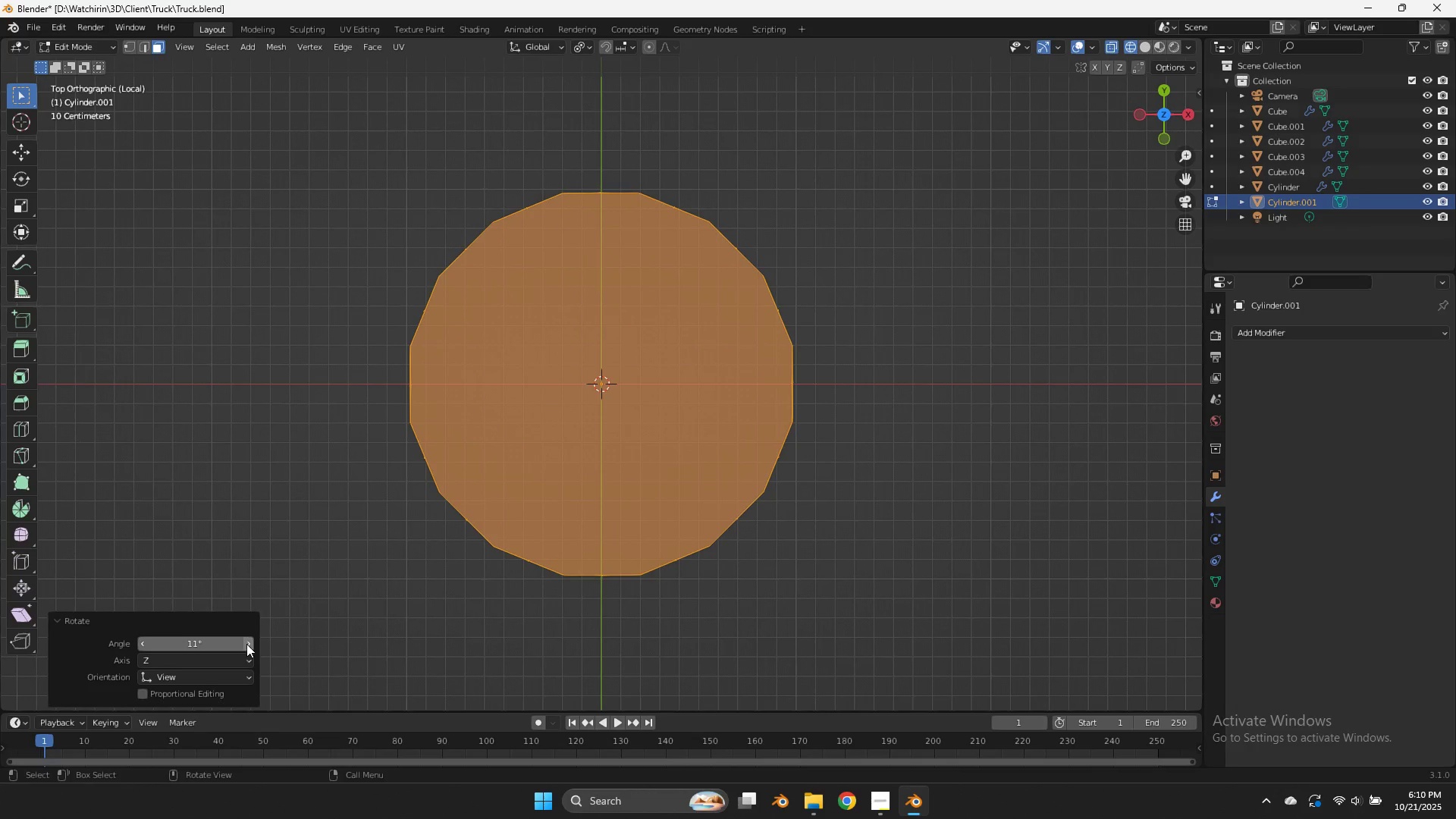 
left_click([145, 646])
 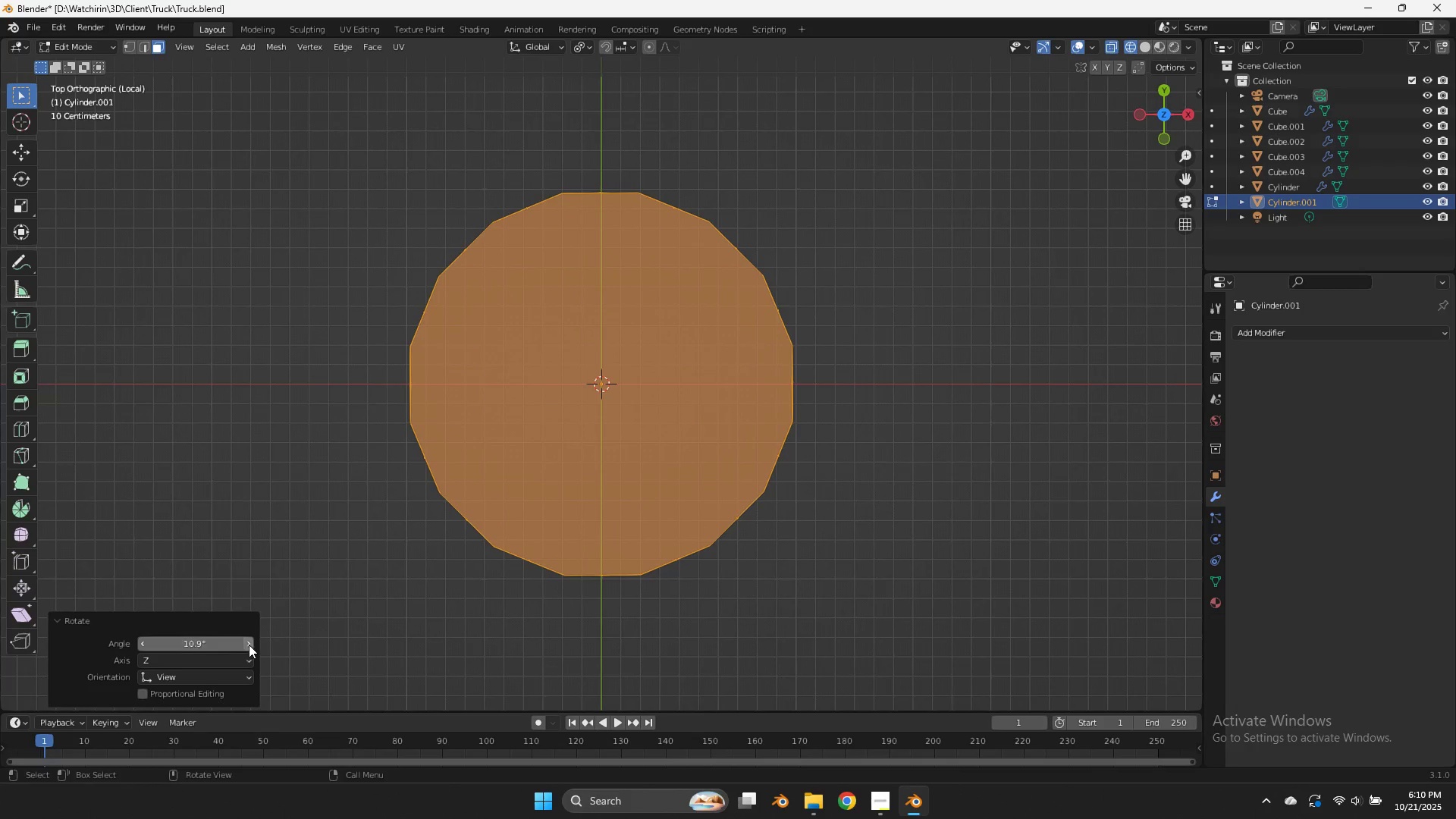 
left_click([249, 645])
 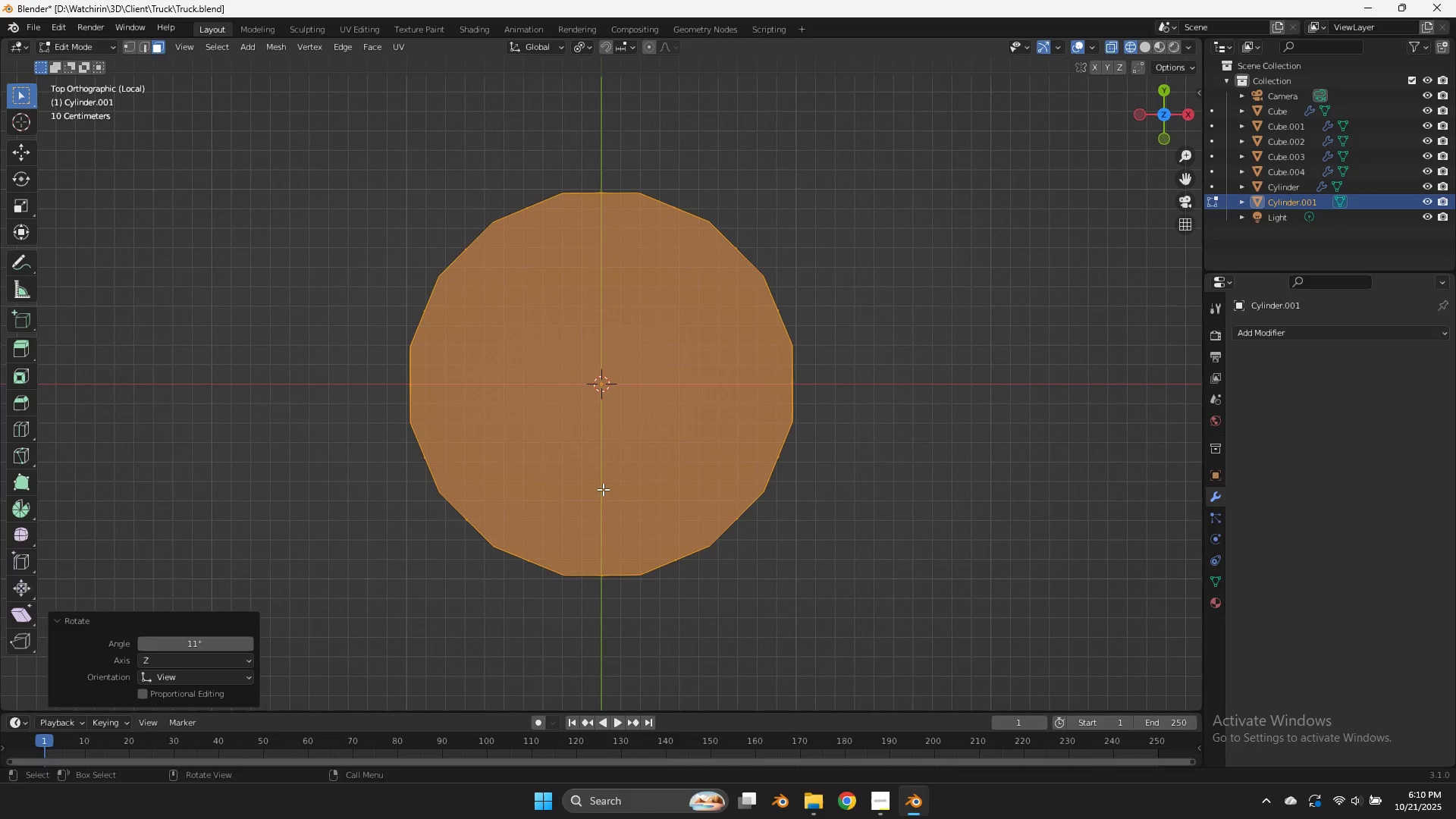 
key(CapsLock)
 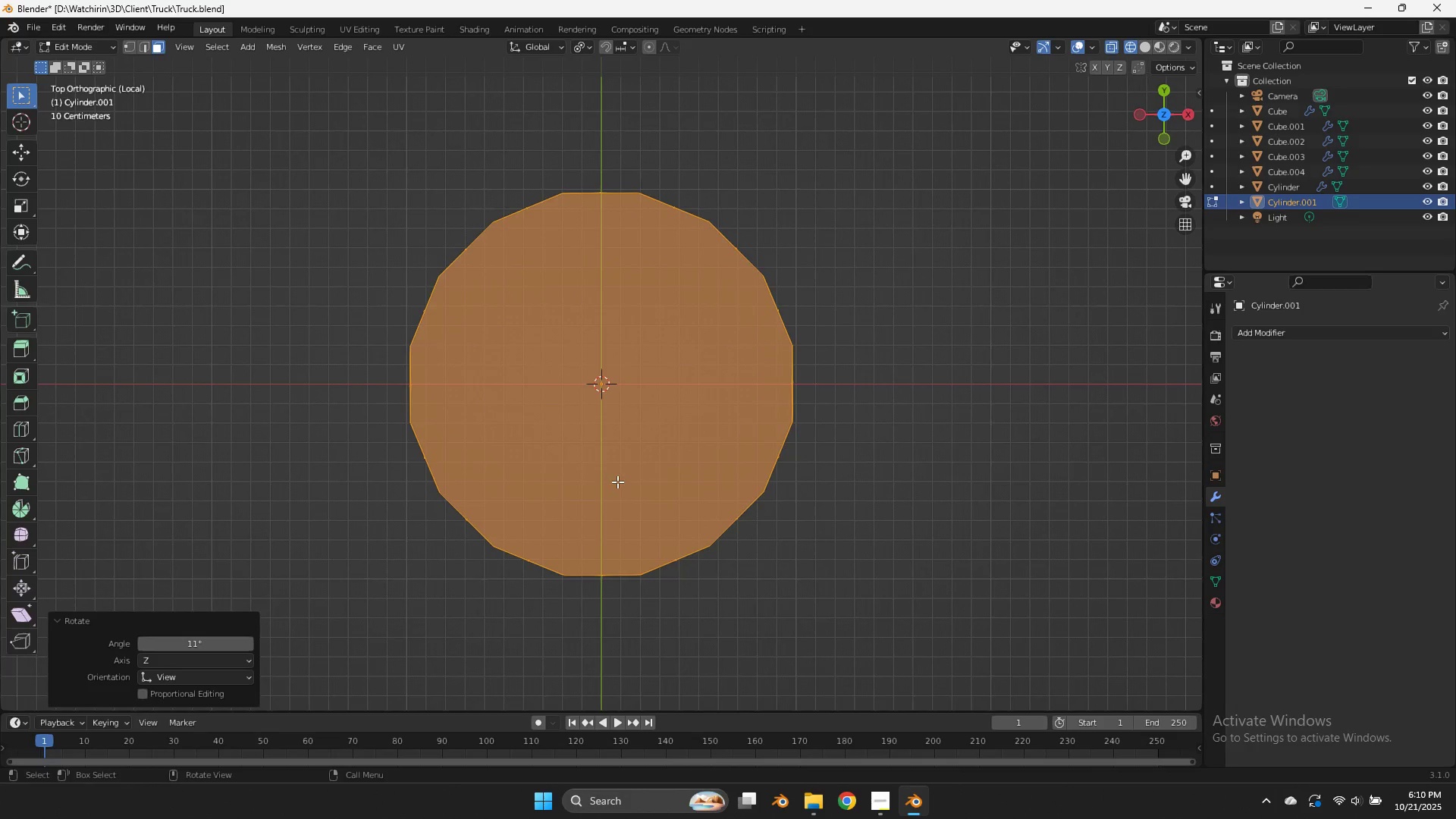 
scroll: coordinate [714, 432], scroll_direction: down, amount: 3.0
 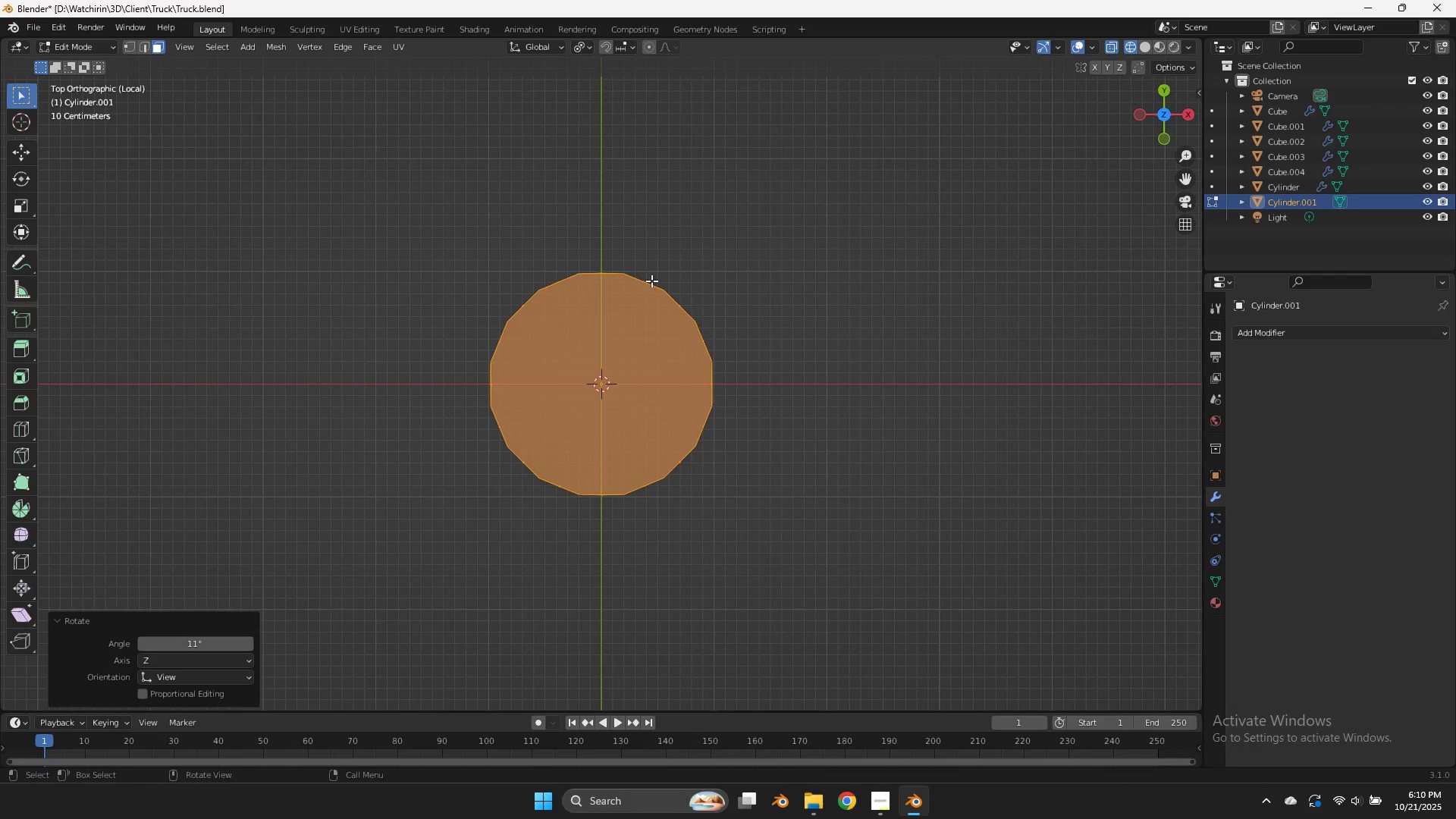 
key(CapsLock)
 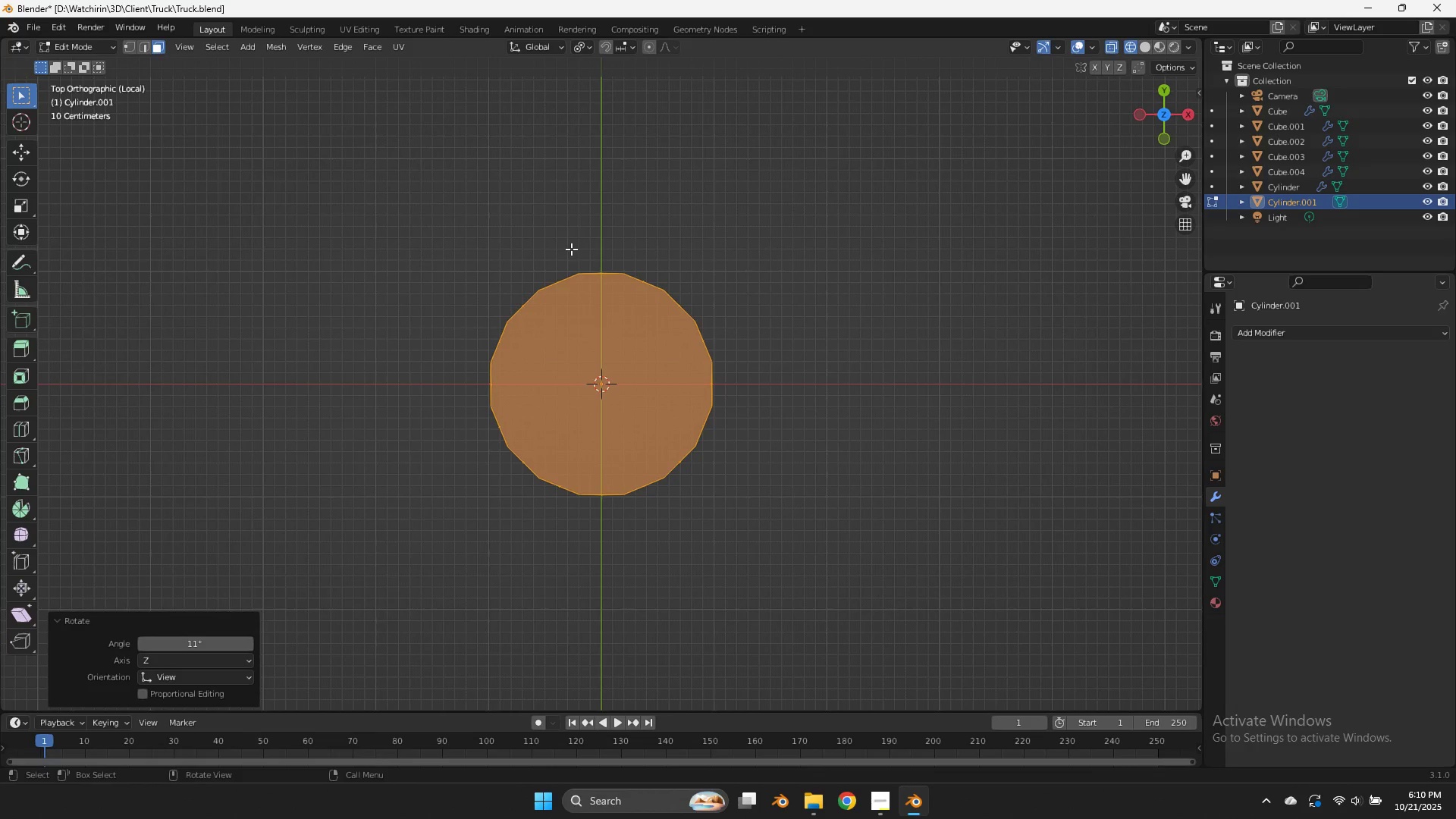 
key(Meta+MetaLeft)
 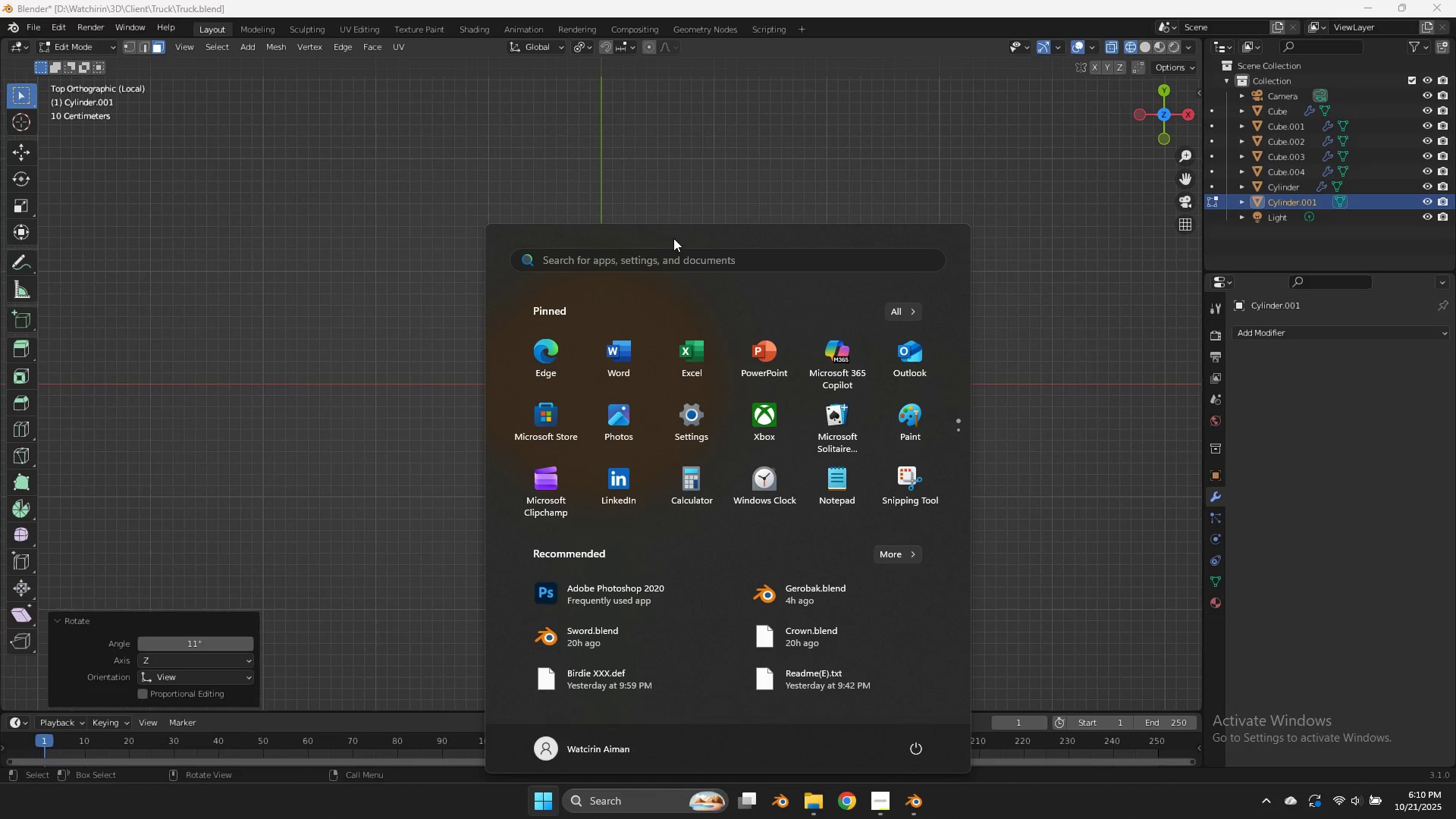 
left_click([648, 166])
 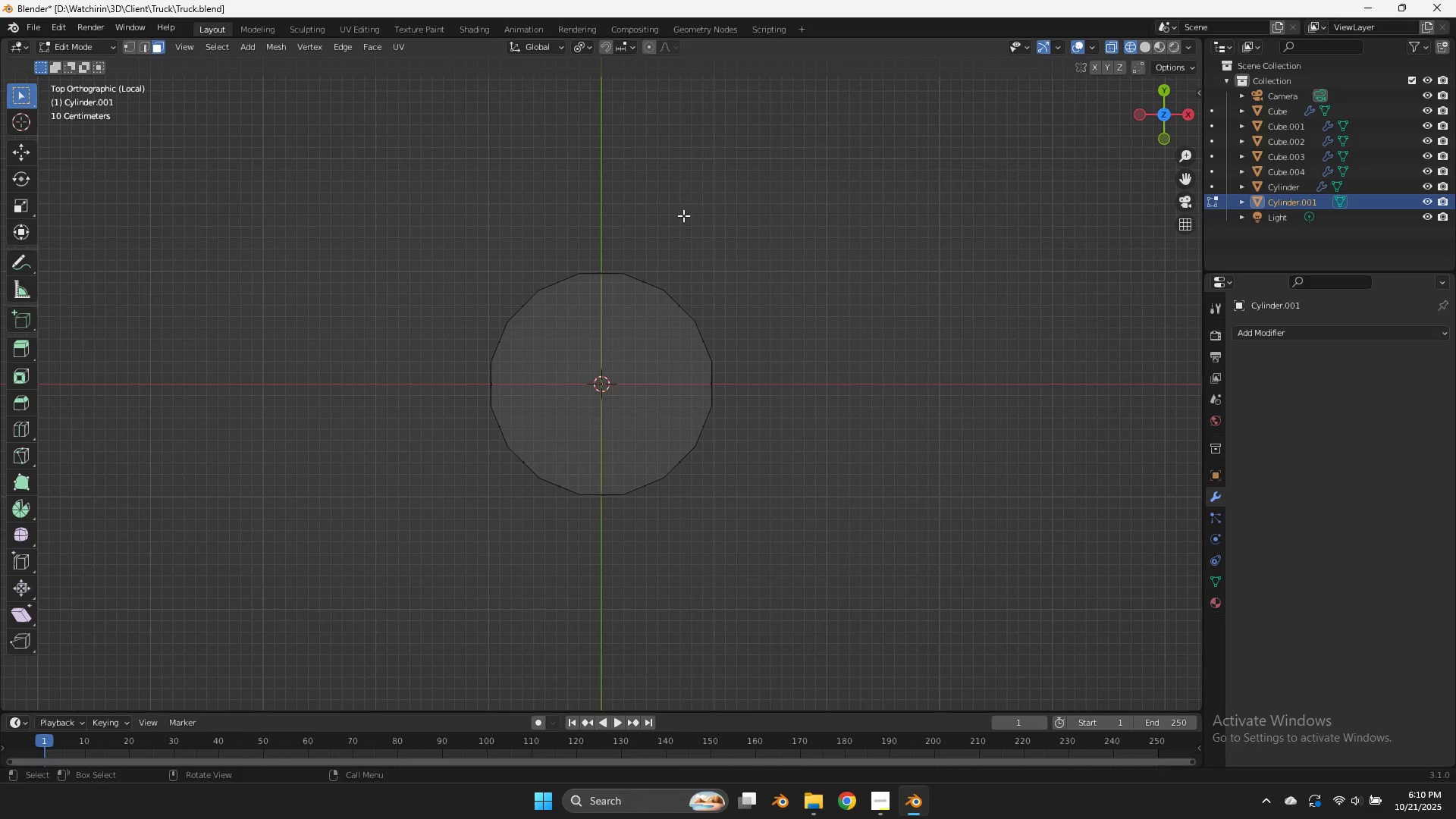 
key(Z)
 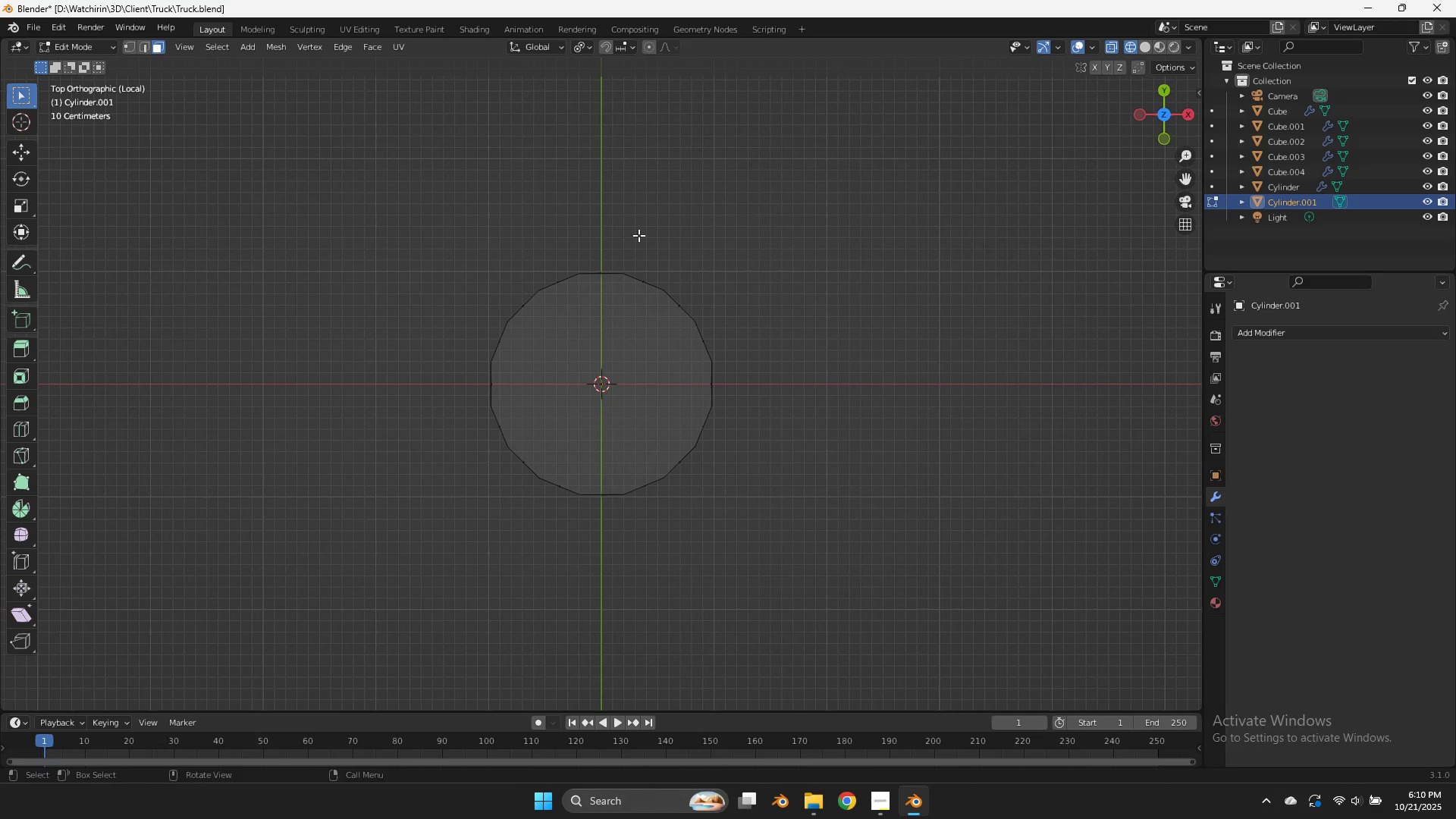 
left_click_drag(start_coordinate=[639, 236], to_coordinate=[560, 300])
 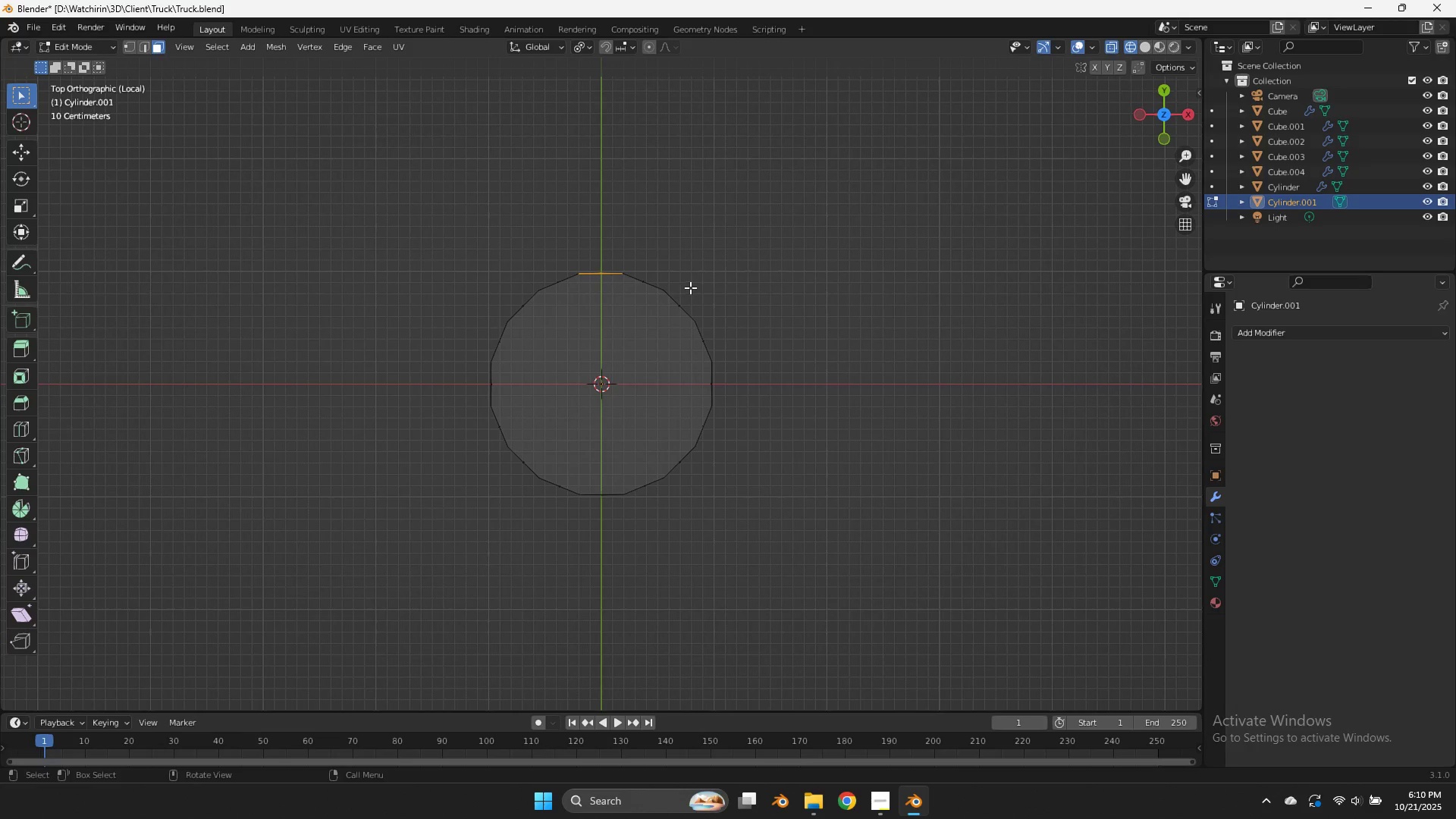 
hold_key(key=ShiftLeft, duration=0.77)
left_click_drag(start_coordinate=[705, 286], to_coordinate=[655, 322])
 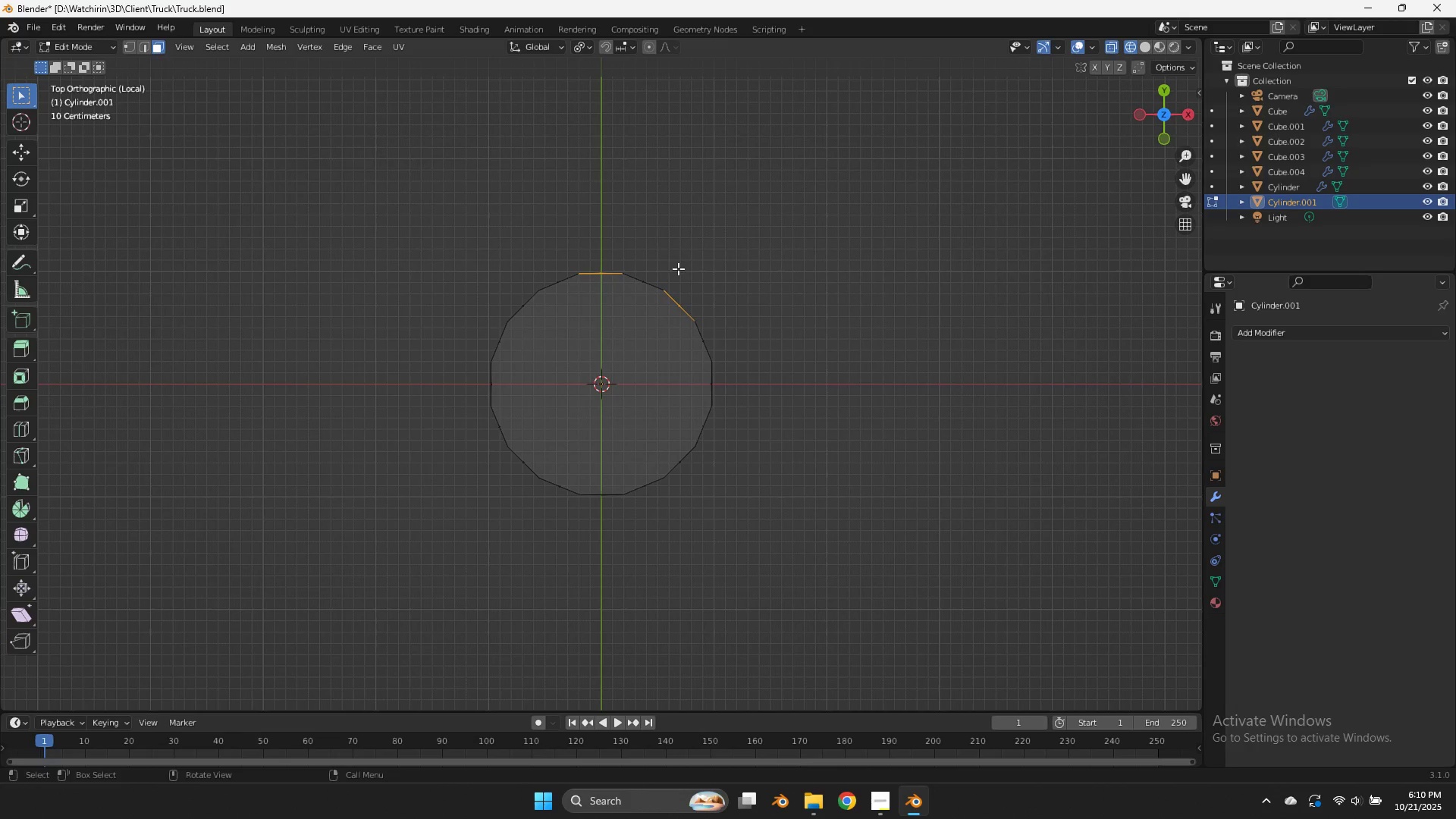 
hold_key(key=ShiftLeft, duration=6.05)
left_click_drag(start_coordinate=[739, 364], to_coordinate=[682, 397])
 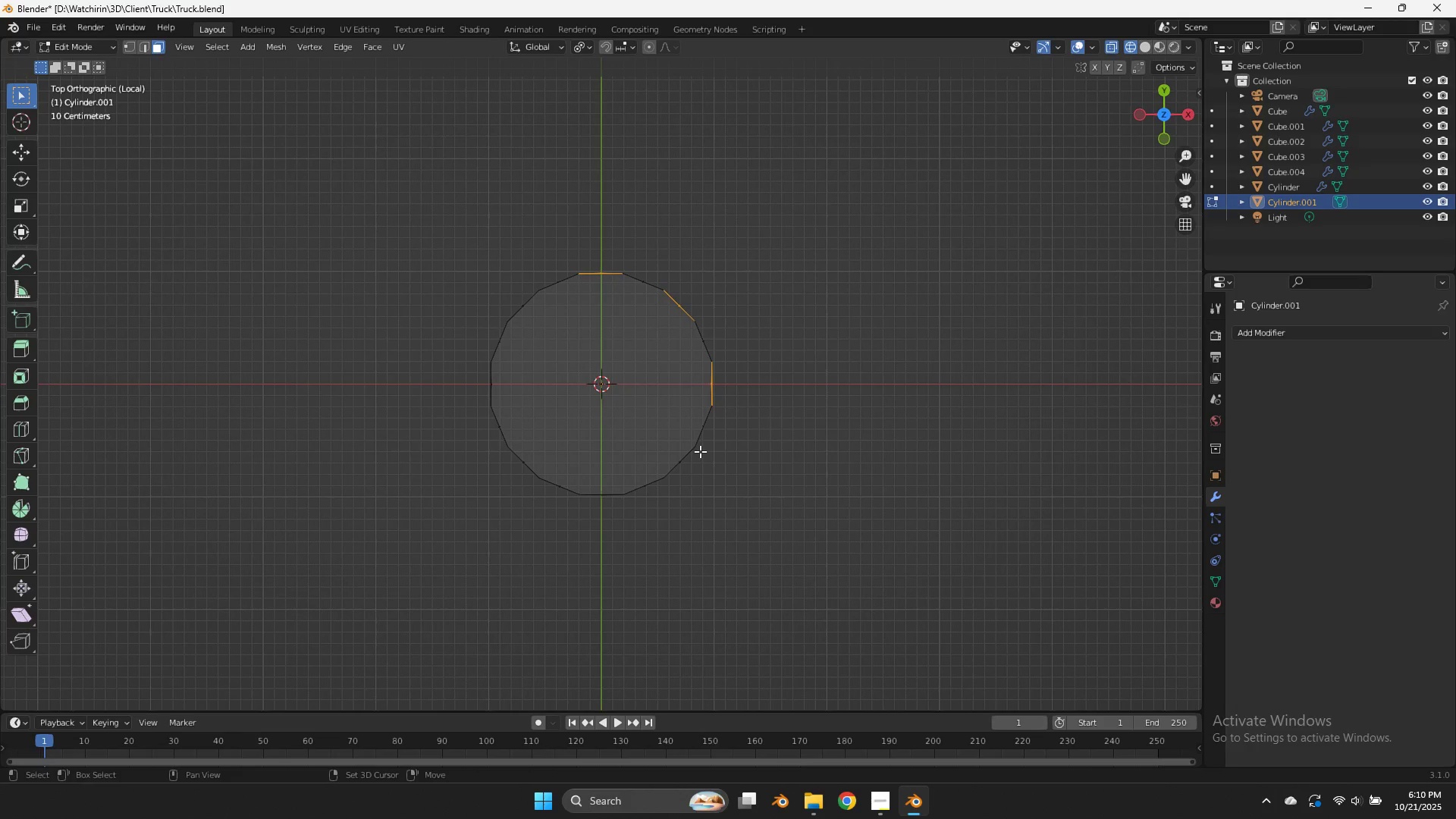 
left_click_drag(start_coordinate=[695, 447], to_coordinate=[661, 485])
 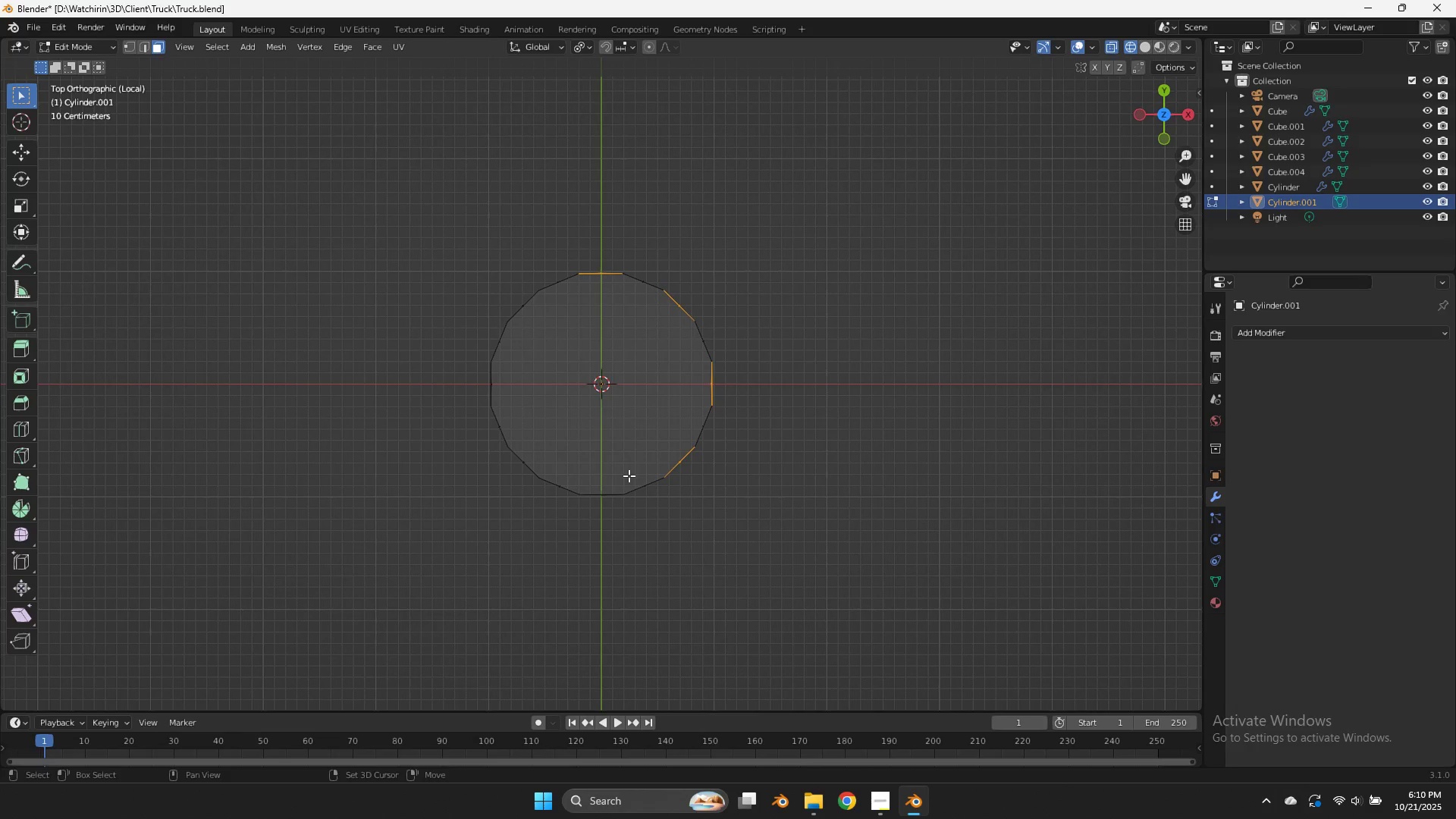 
left_click_drag(start_coordinate=[616, 478], to_coordinate=[585, 520])
 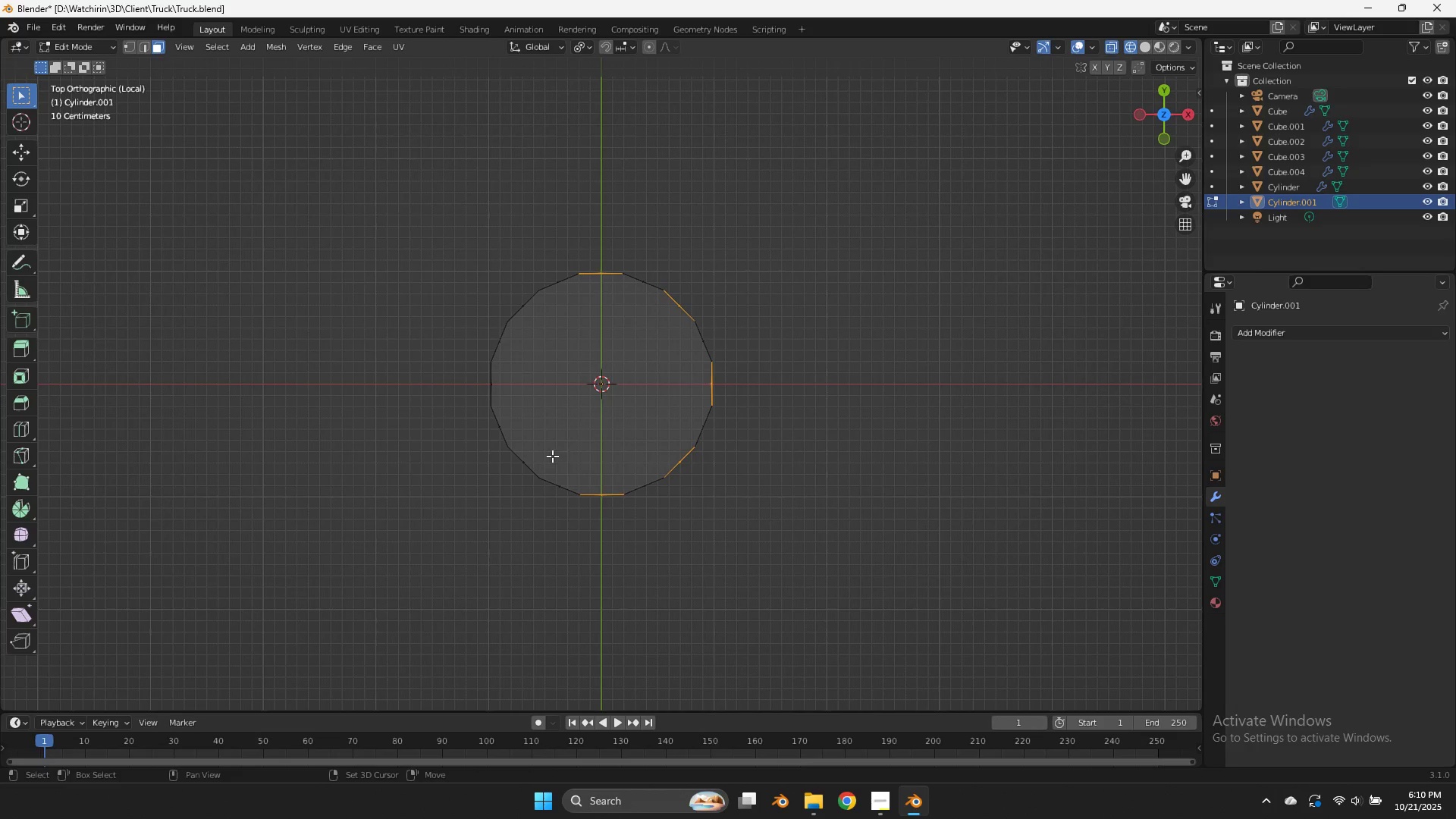 
left_click_drag(start_coordinate=[545, 454], to_coordinate=[507, 469])
 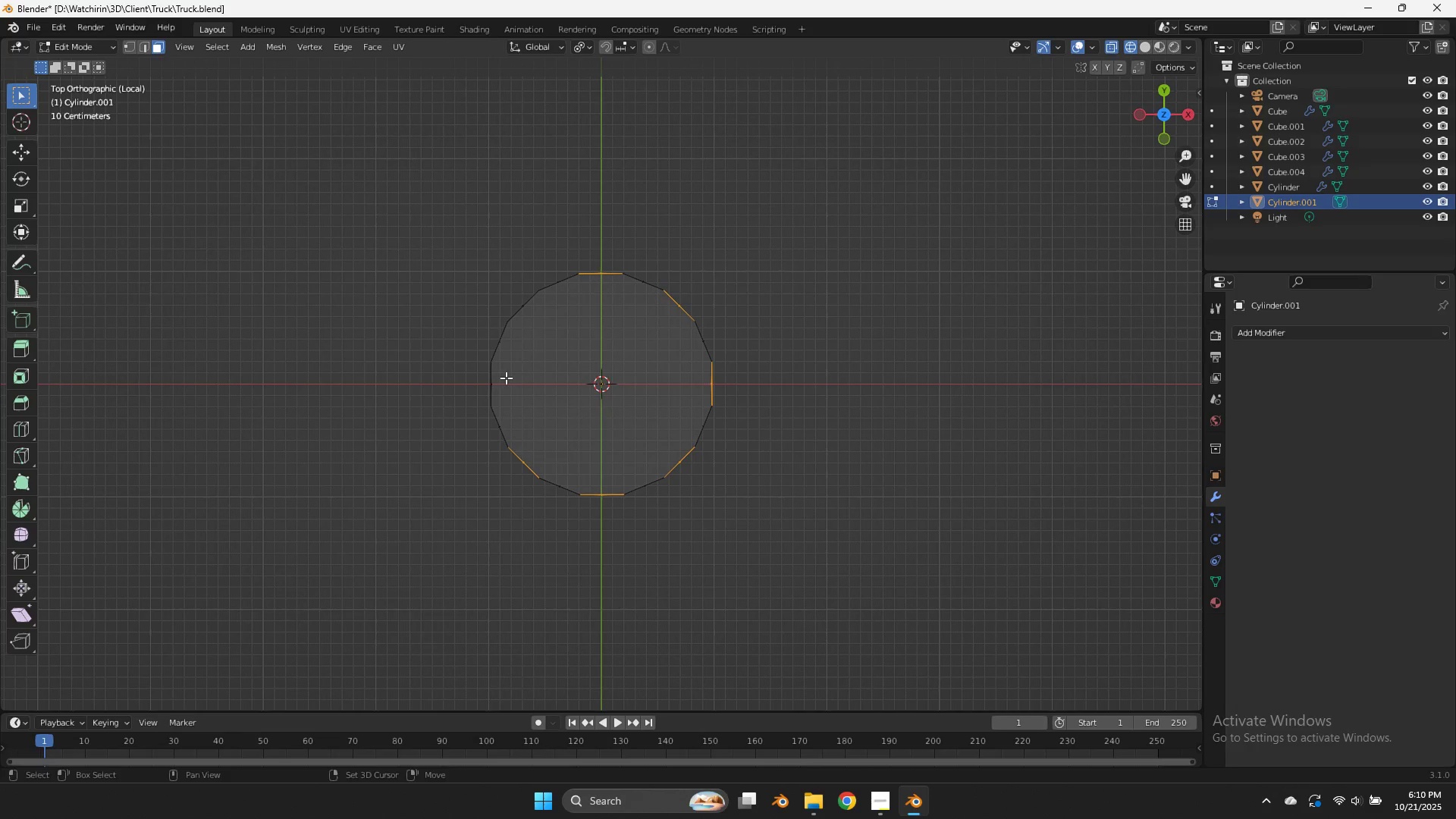 
left_click_drag(start_coordinate=[505, 375], to_coordinate=[472, 388])
 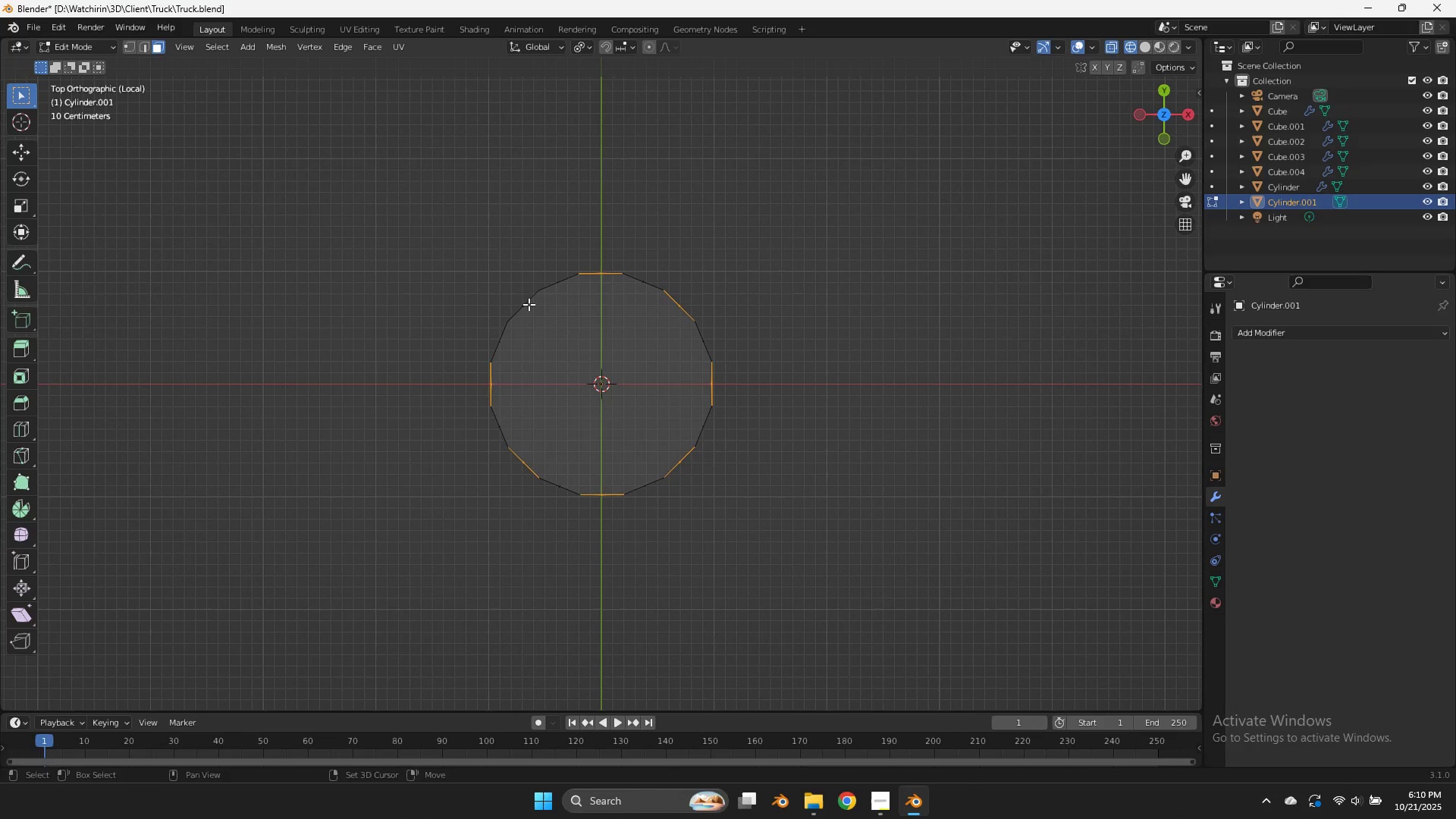 
left_click_drag(start_coordinate=[530, 298], to_coordinate=[510, 311])
 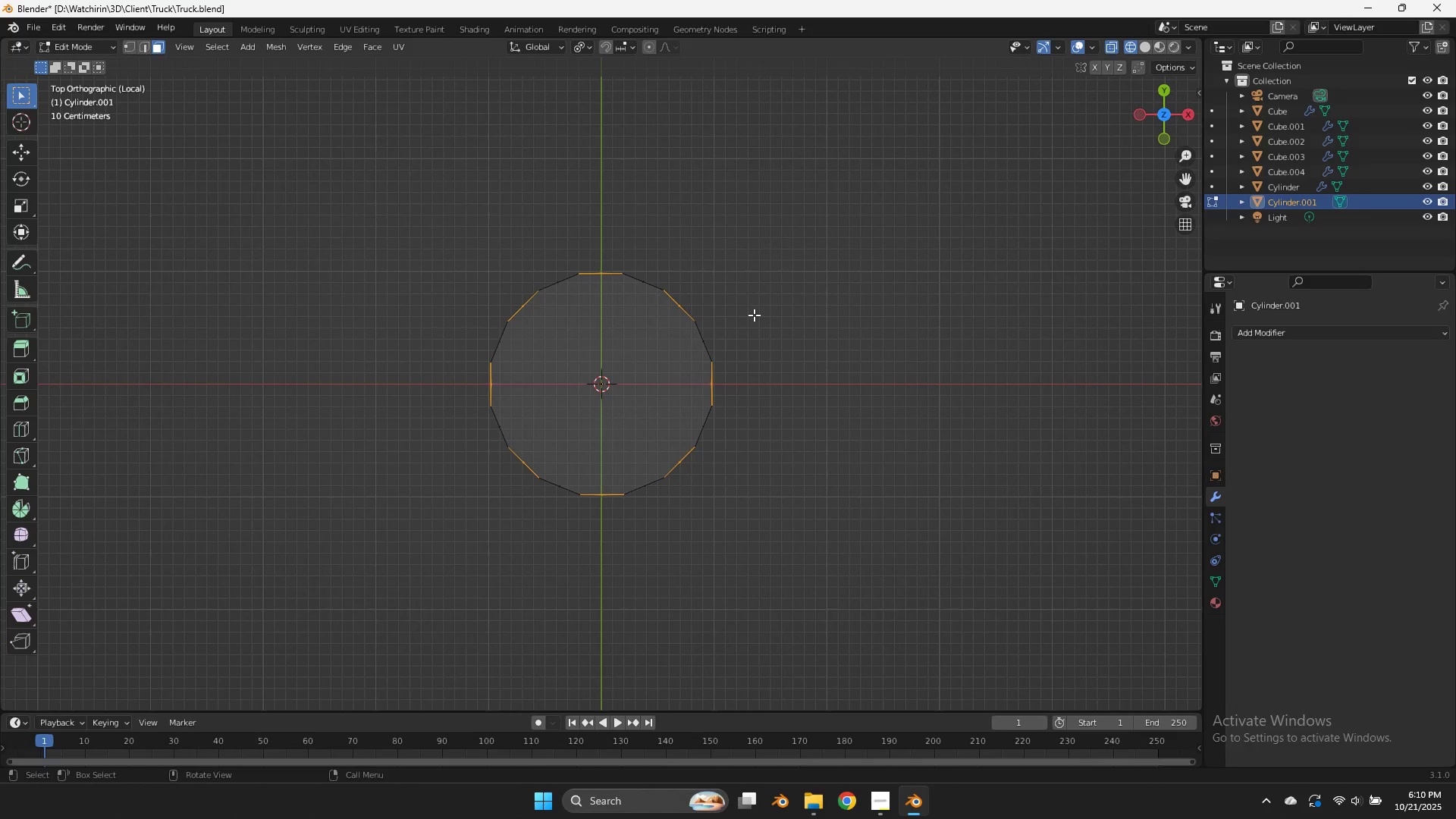 
key(E)
 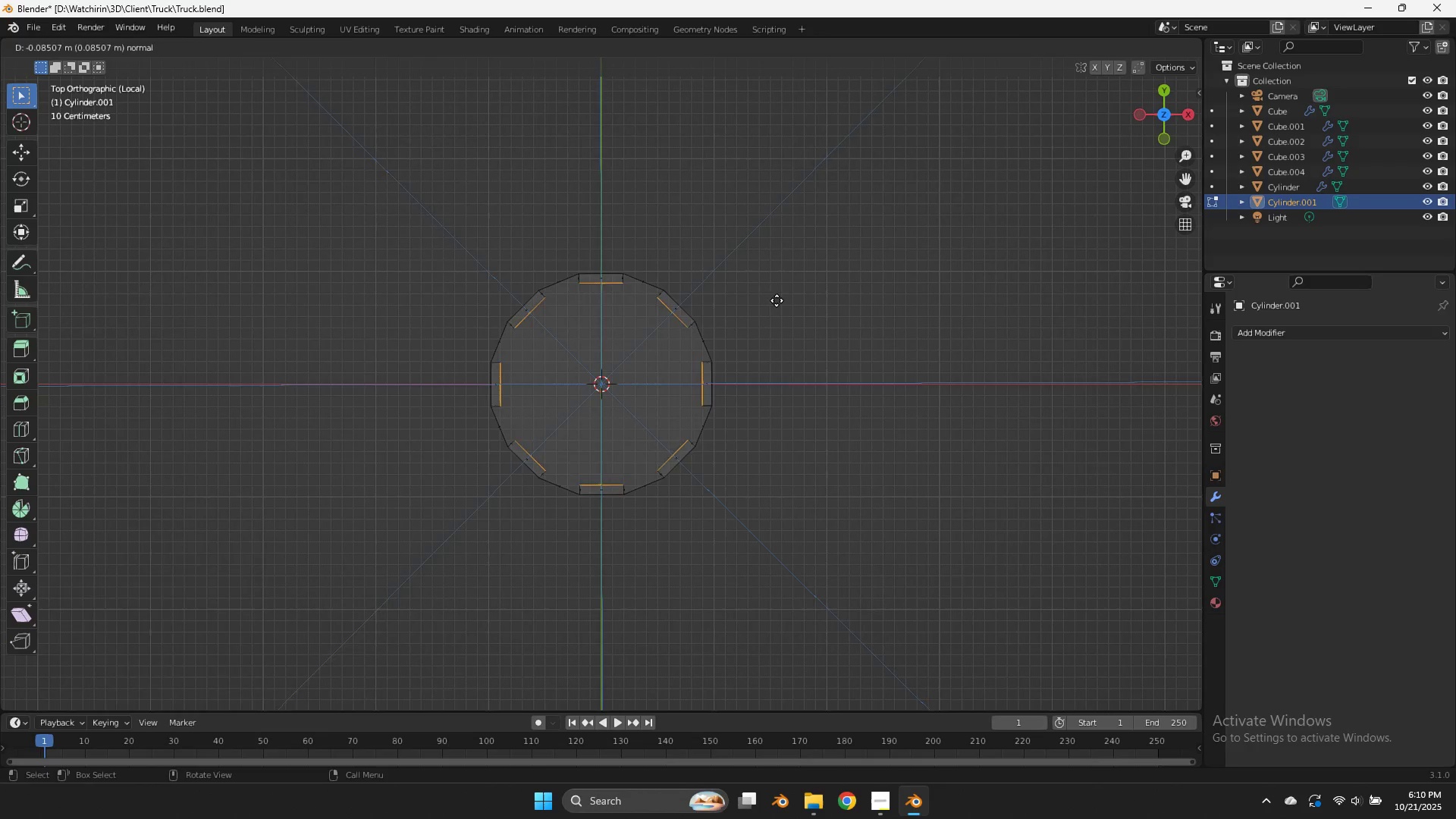 
right_click([777, 300])
 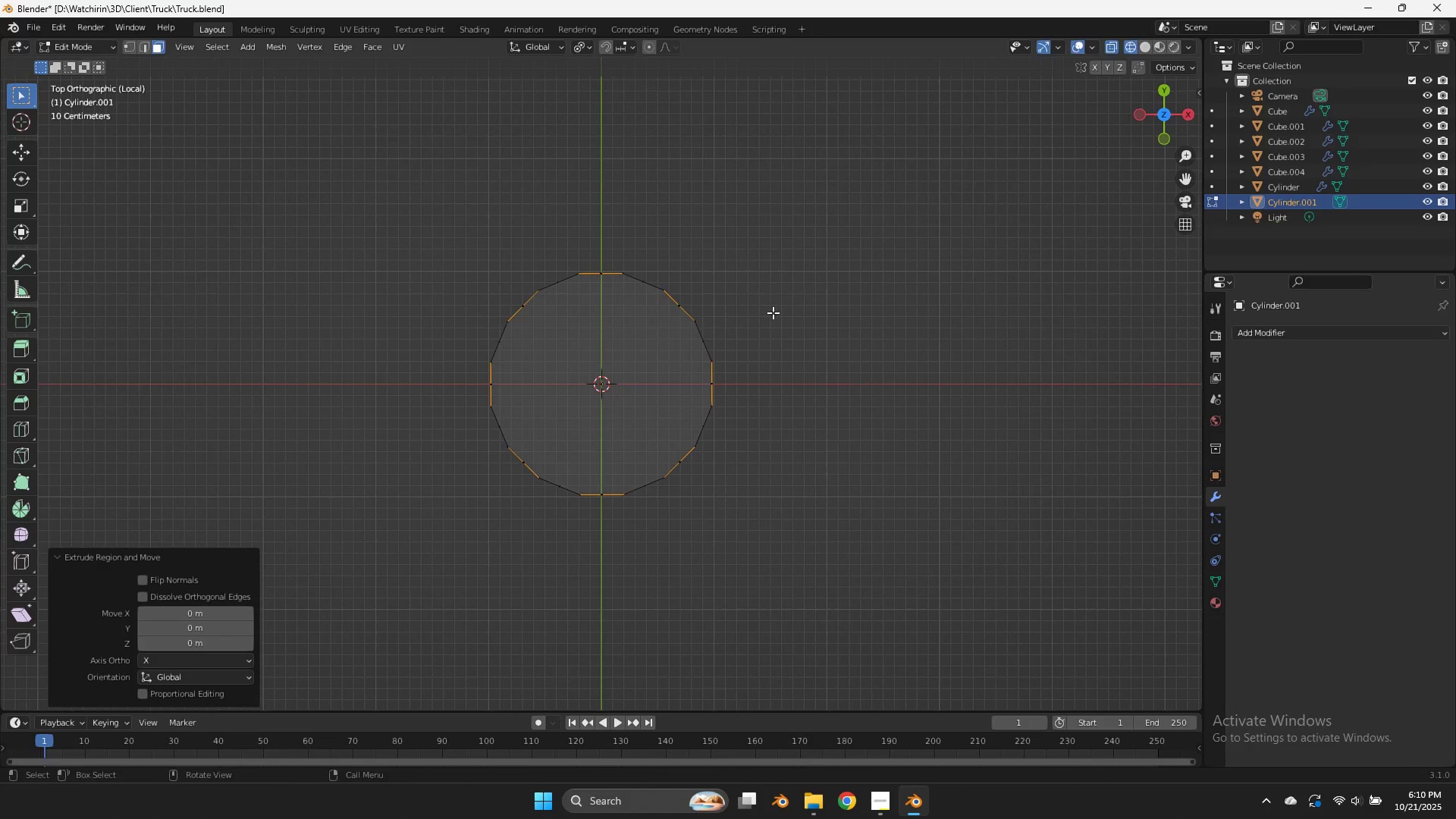 
key(S)
 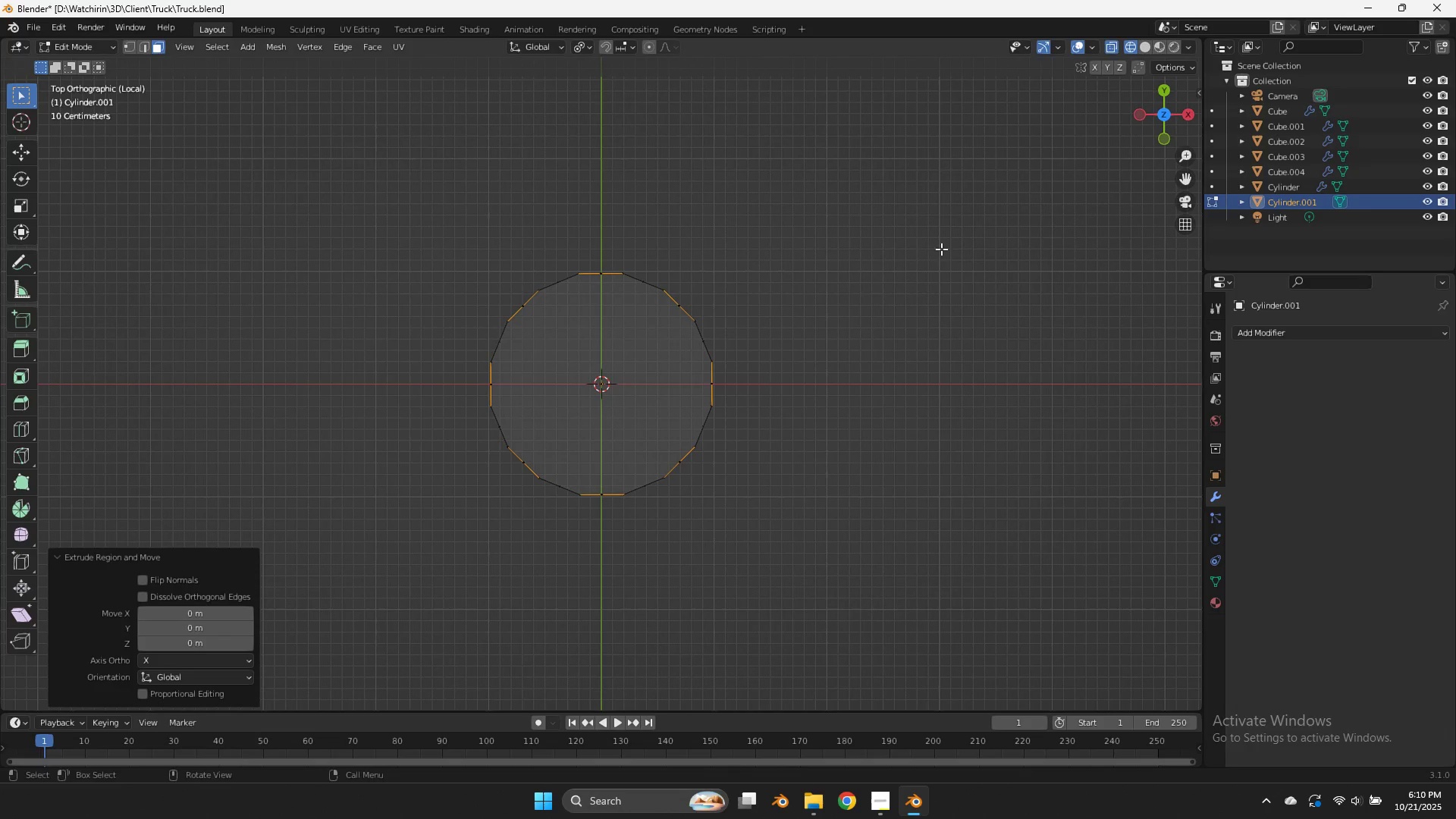 
key(Control+Z)
 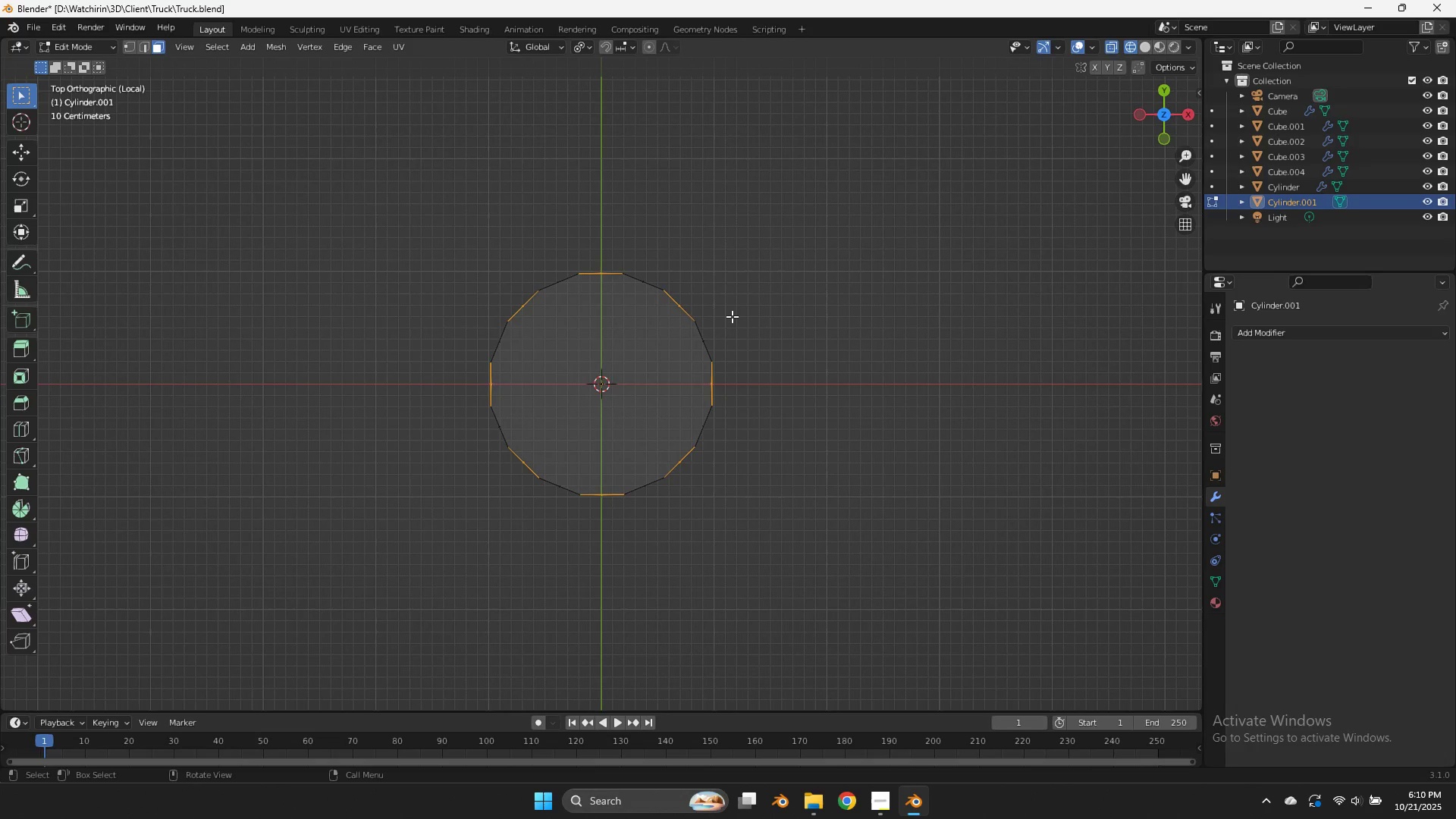 
key(G)
 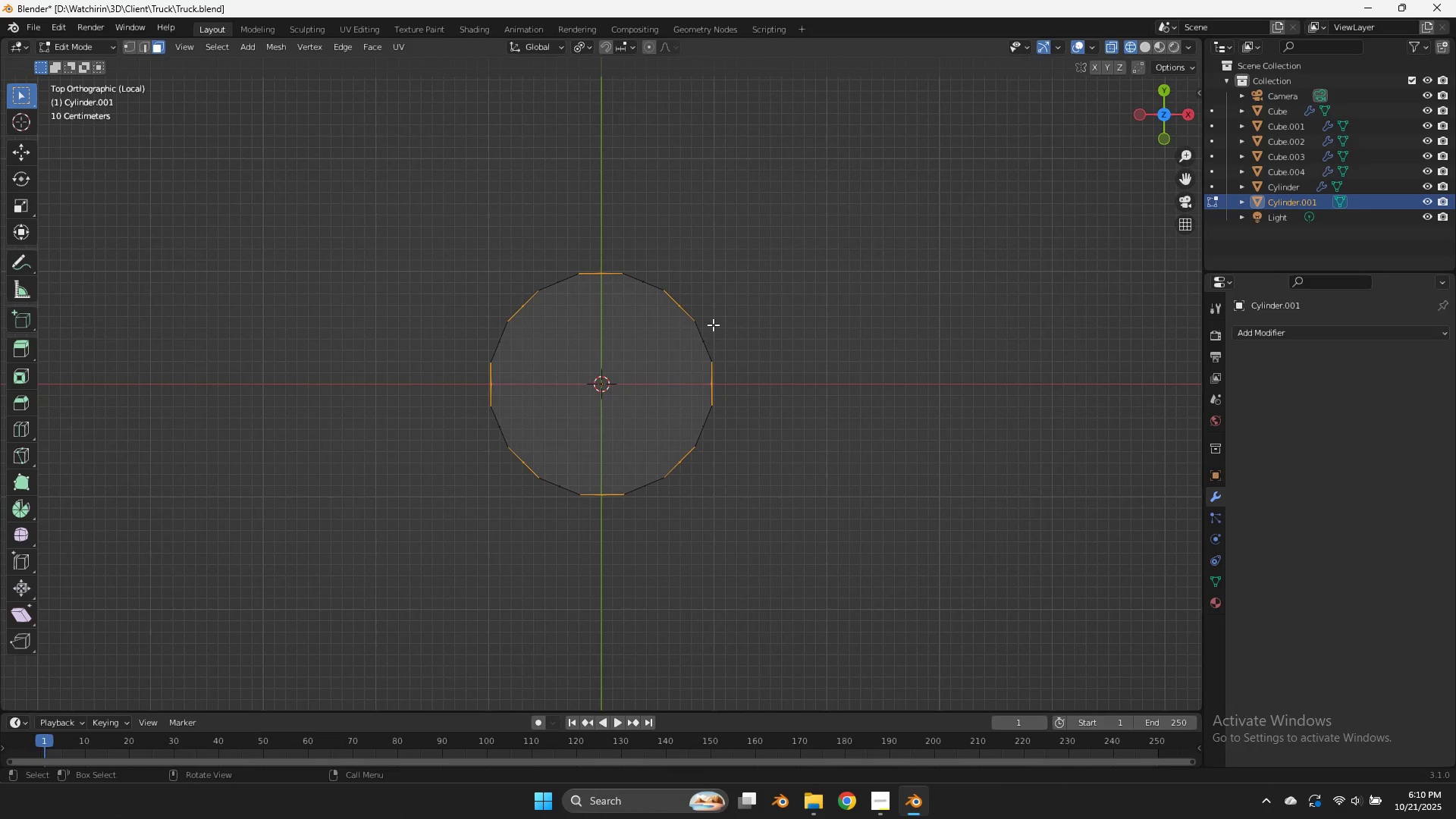 
key(Alt+AltLeft)
 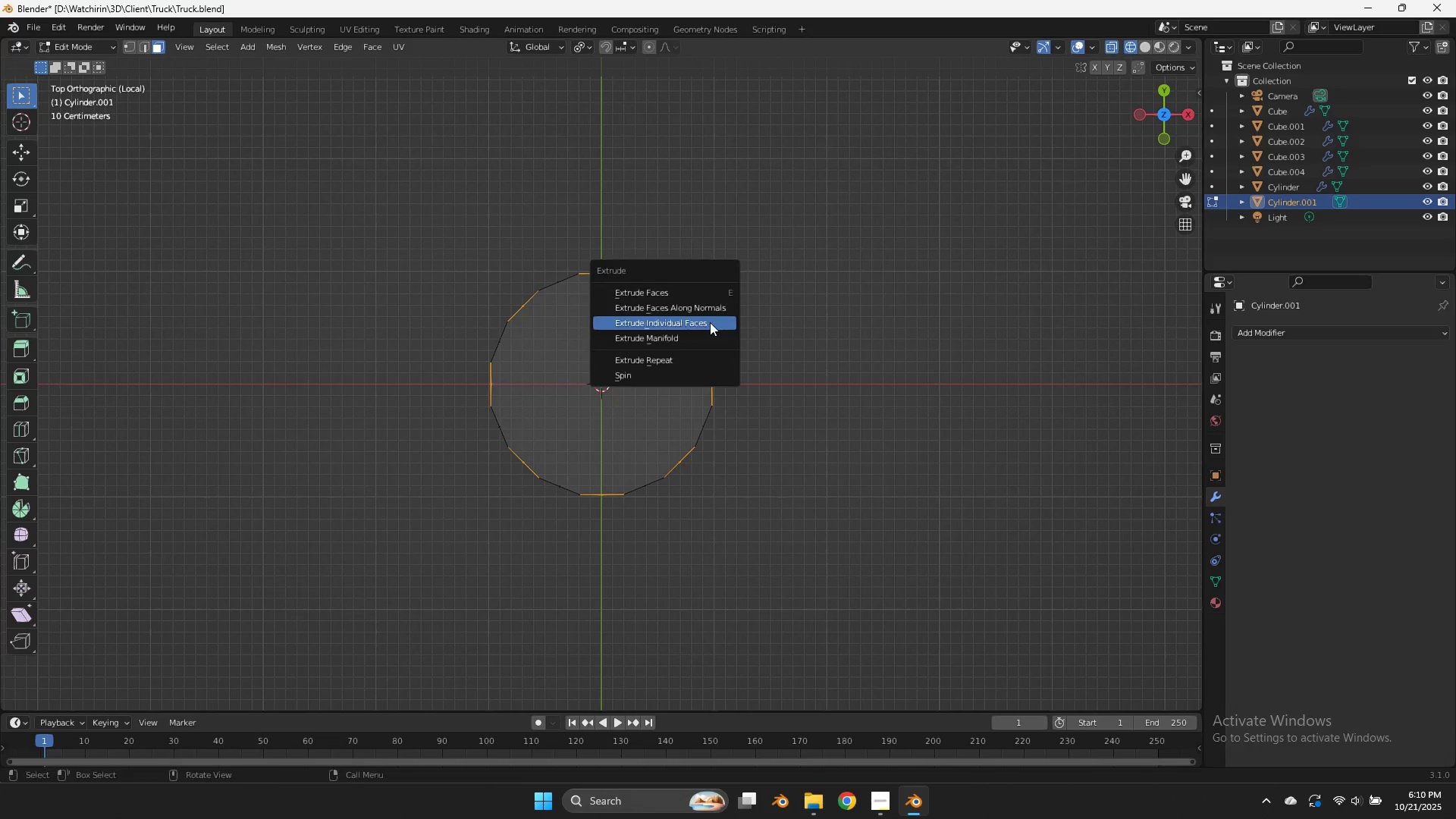 
key(Alt+E)
 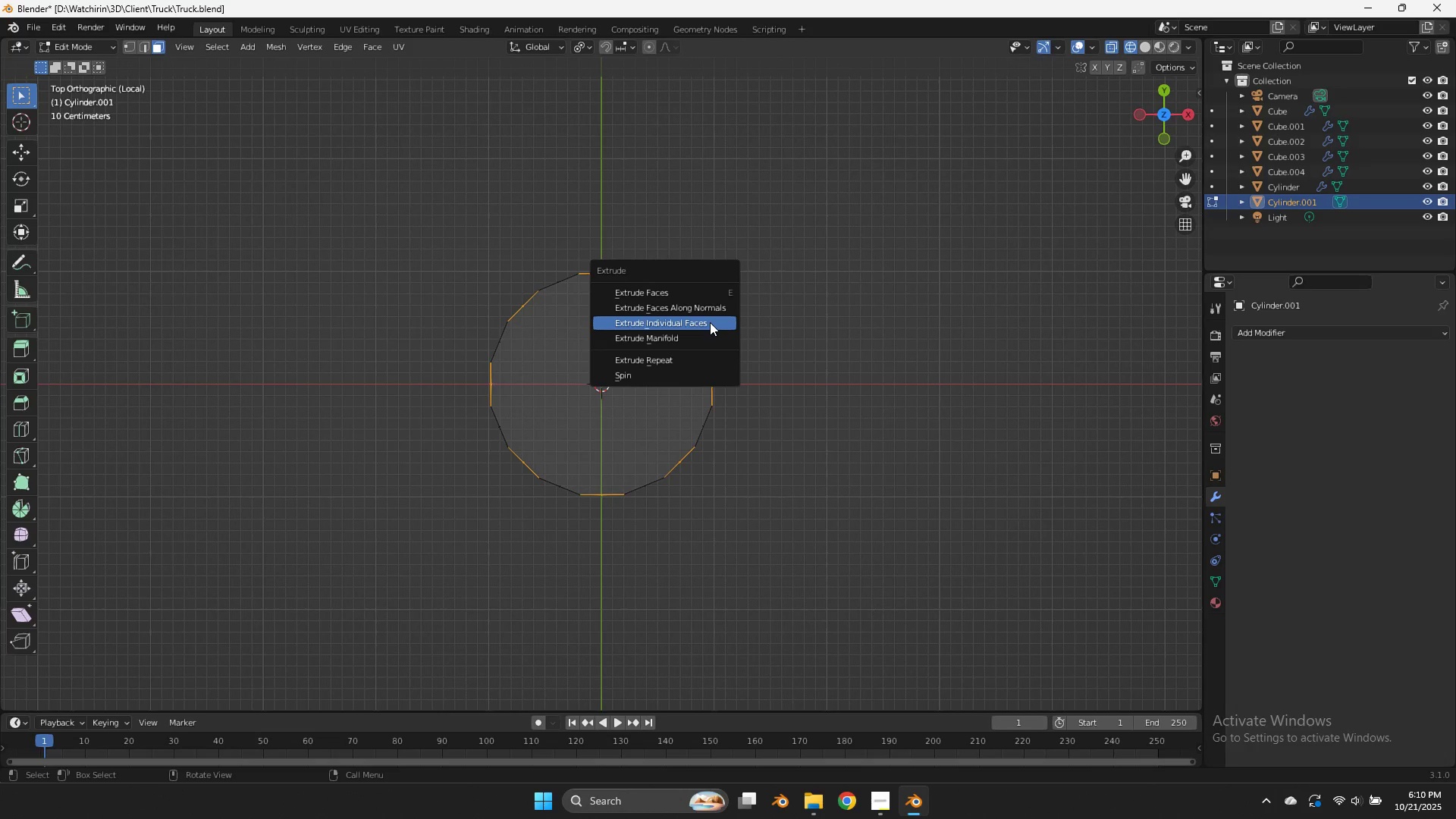 
left_click([710, 322])
 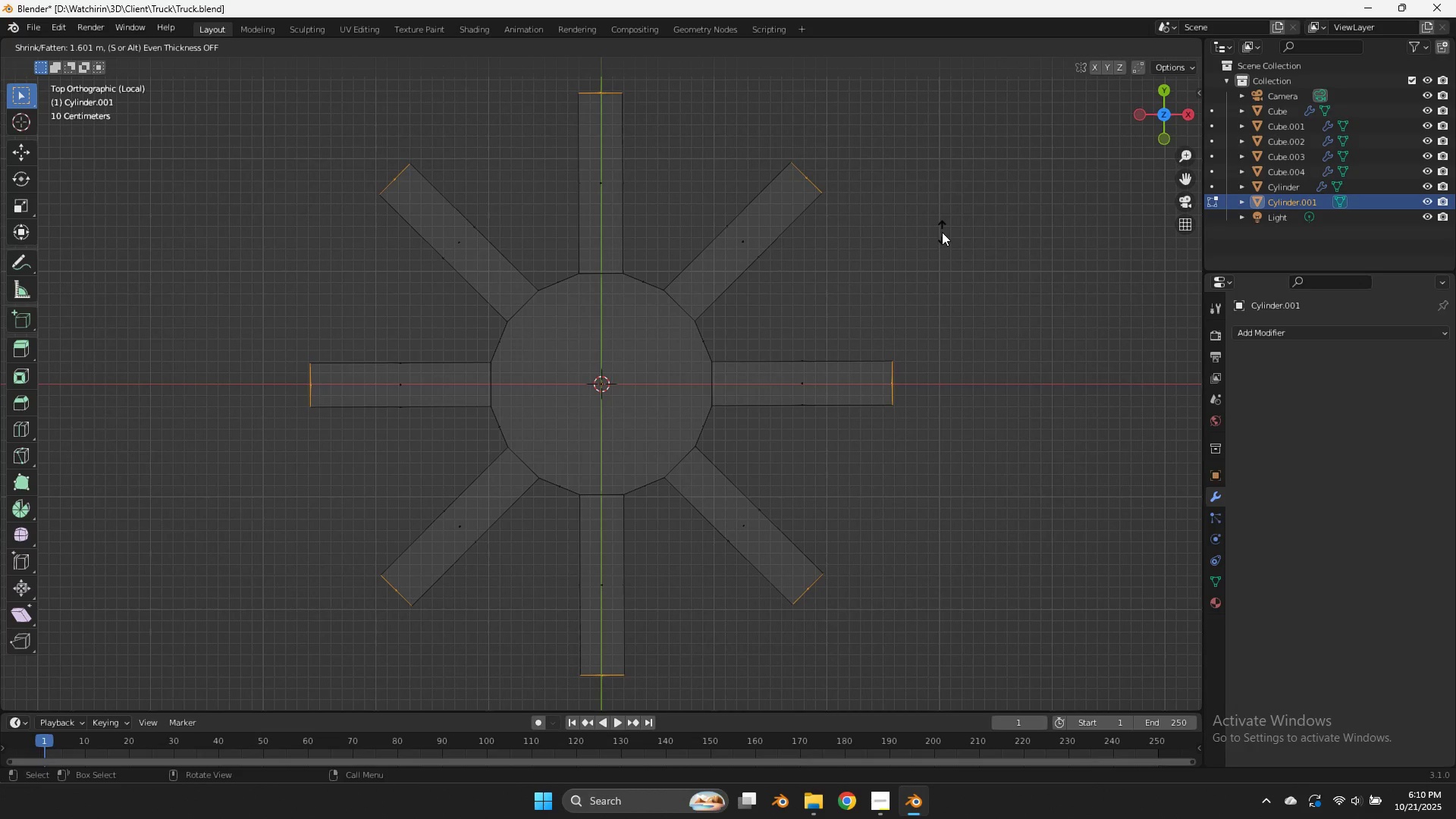 
wait(6.89)
 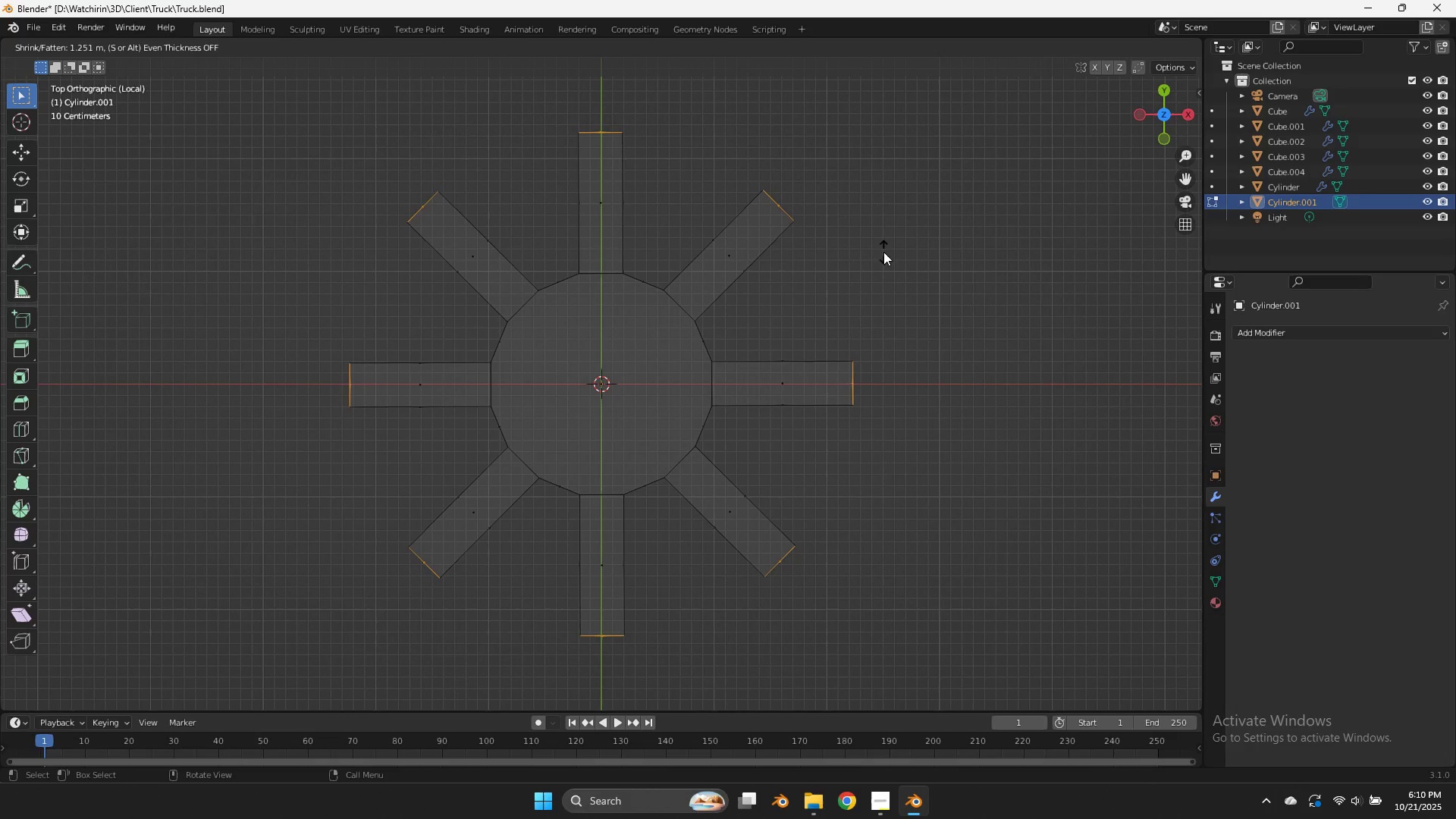 
left_click([948, 230])
 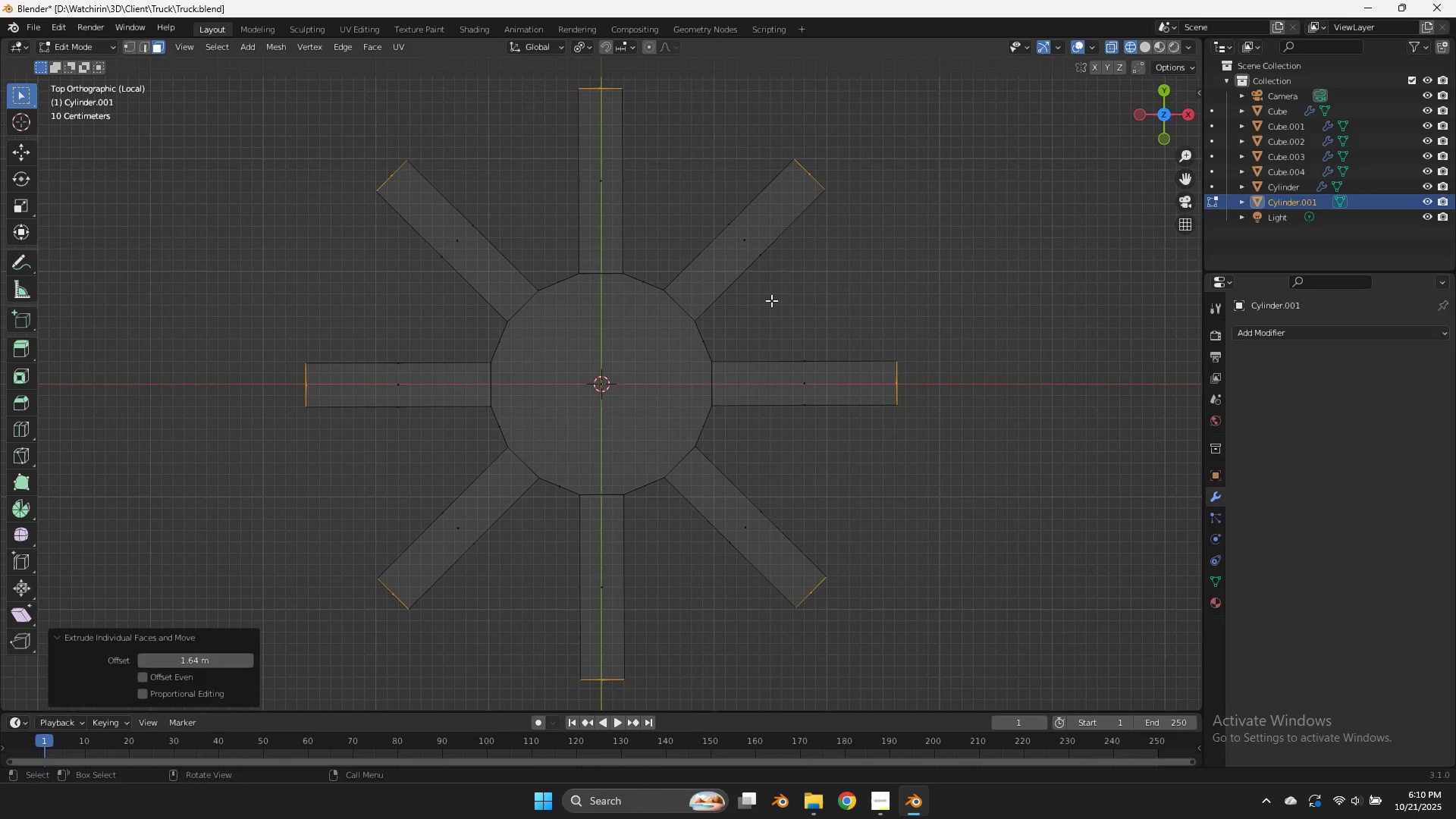 
type(zhzz)
 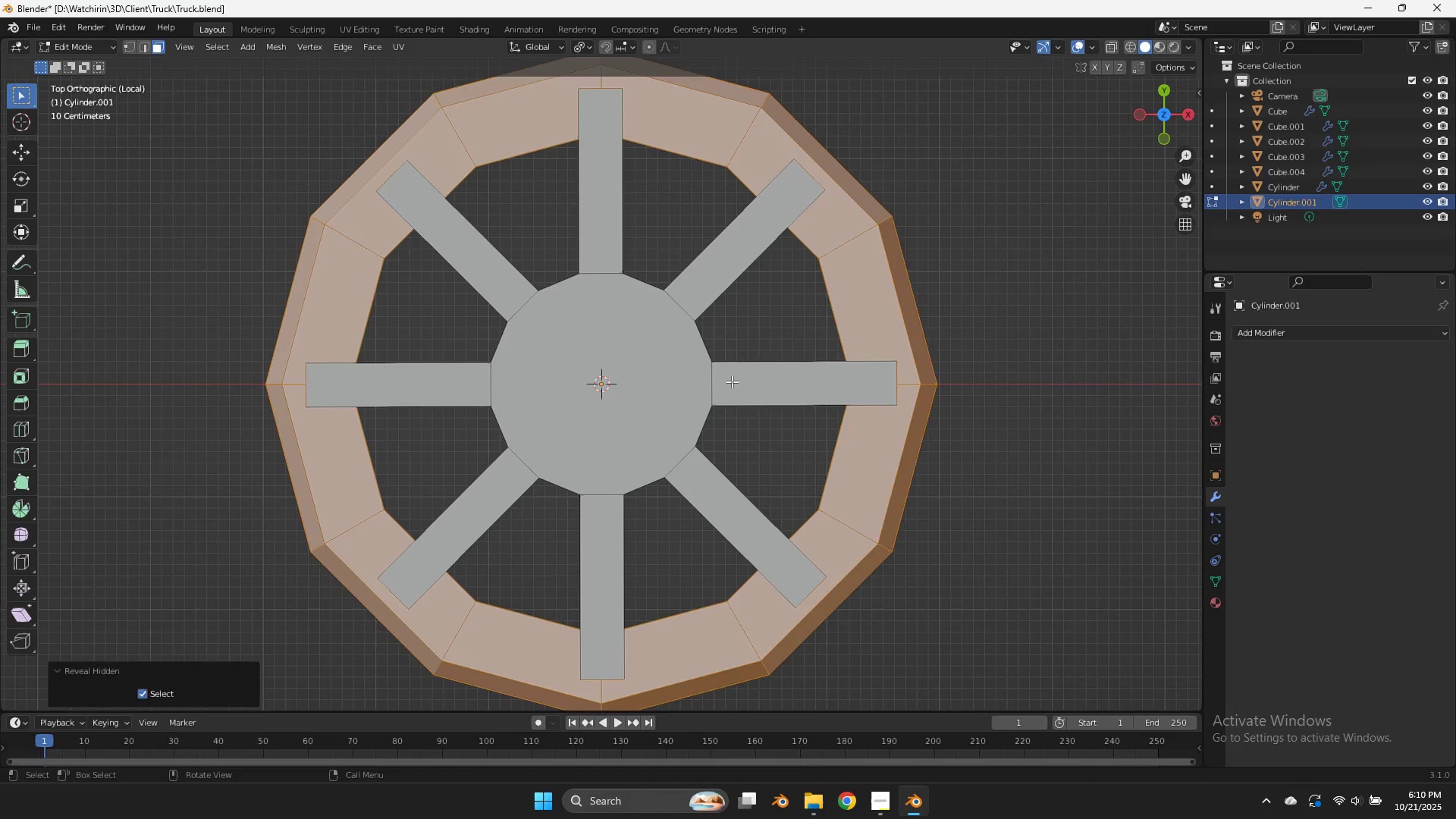 
hold_key(key=AltLeft, duration=0.45)
 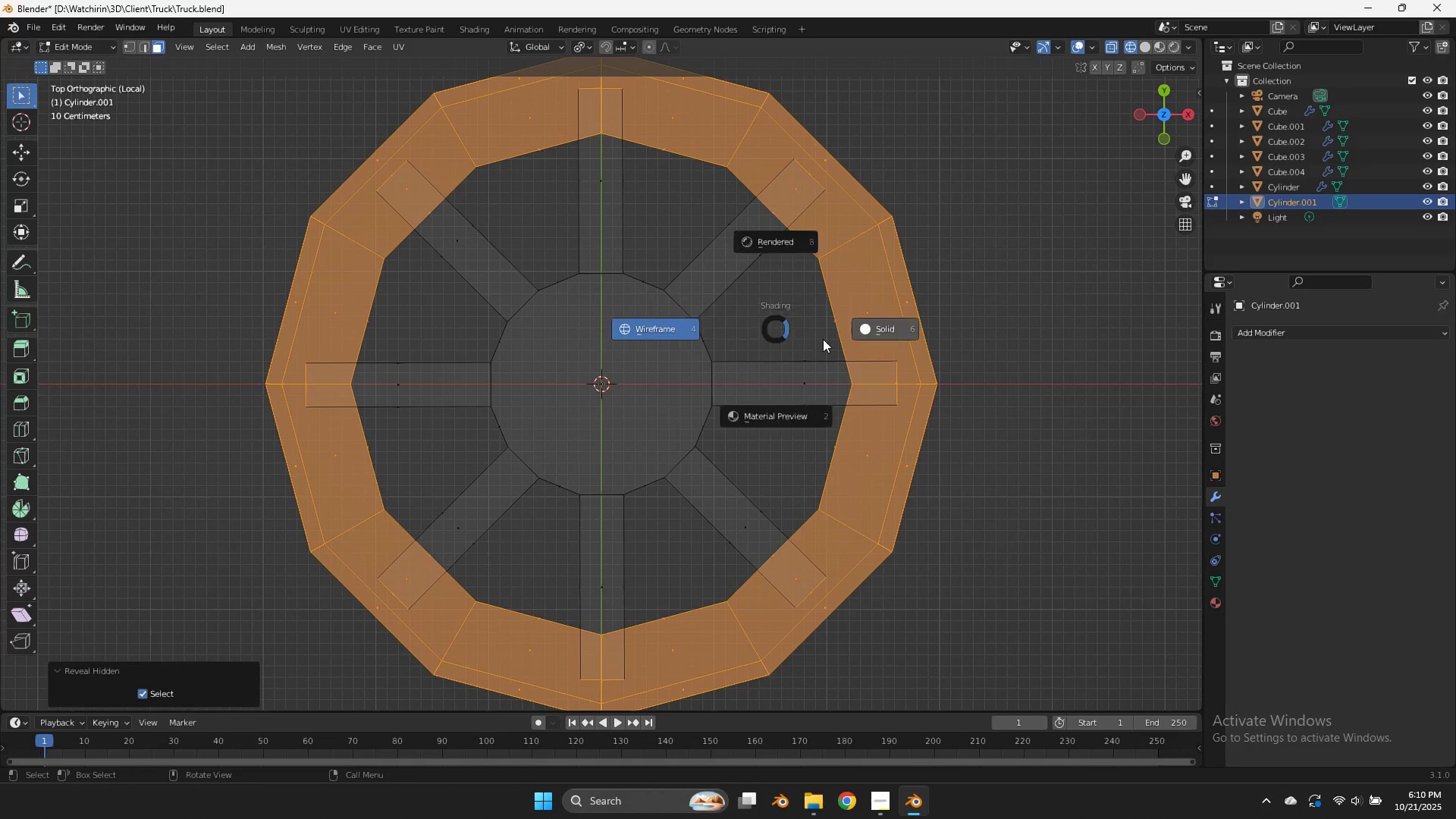 
left_click([732, 381])
 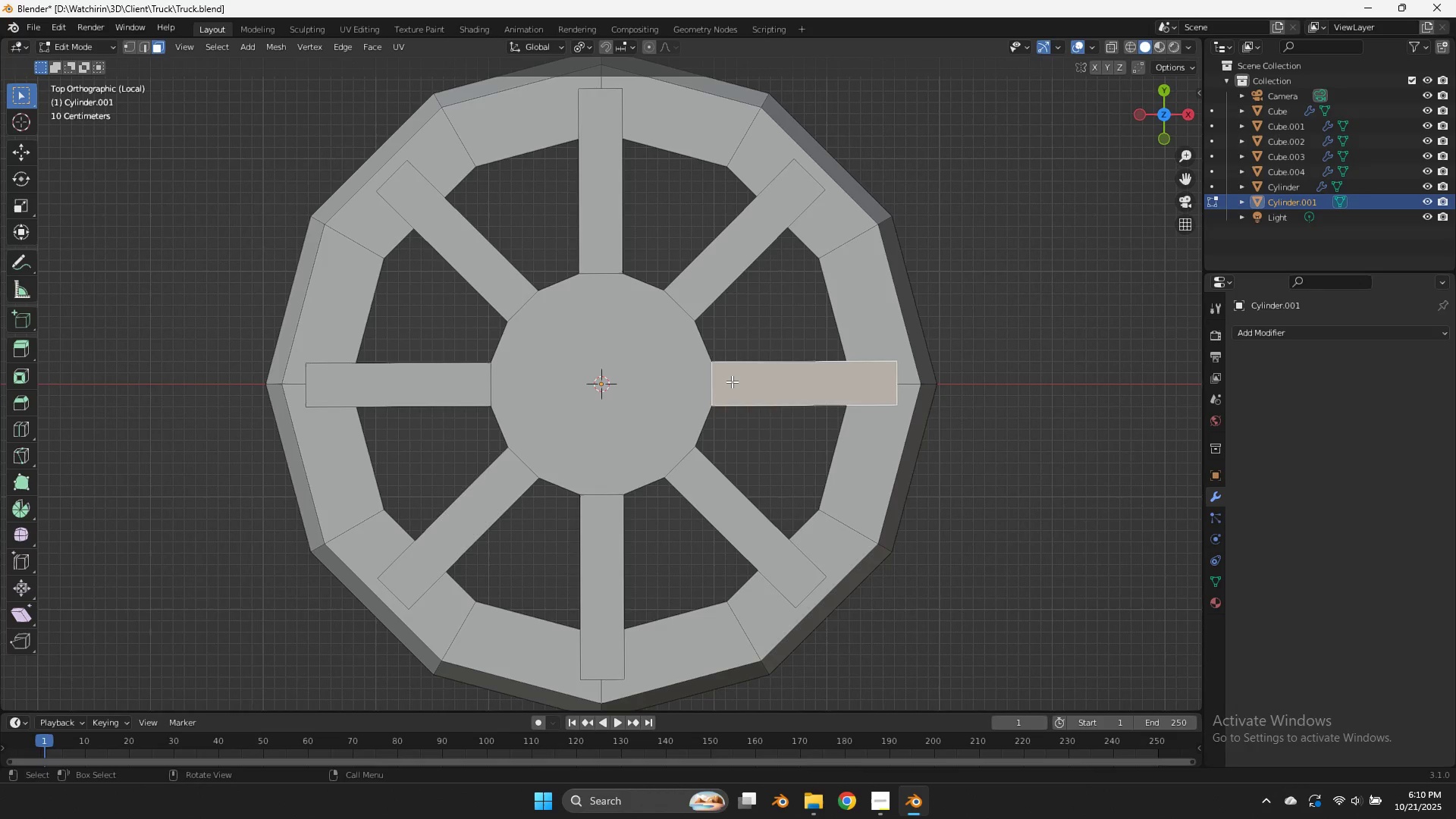 
type(ls)
 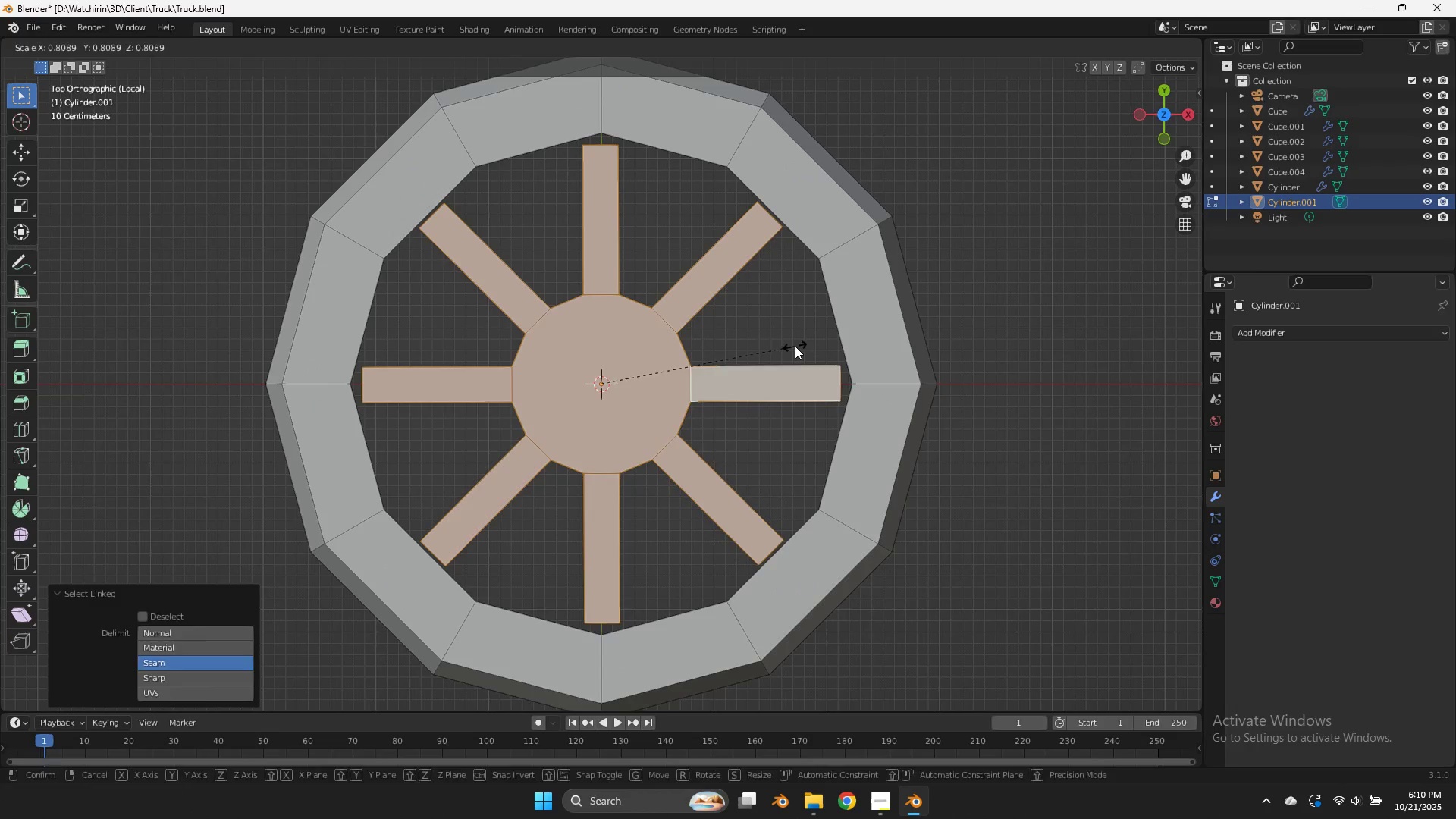 
left_click([795, 347])
 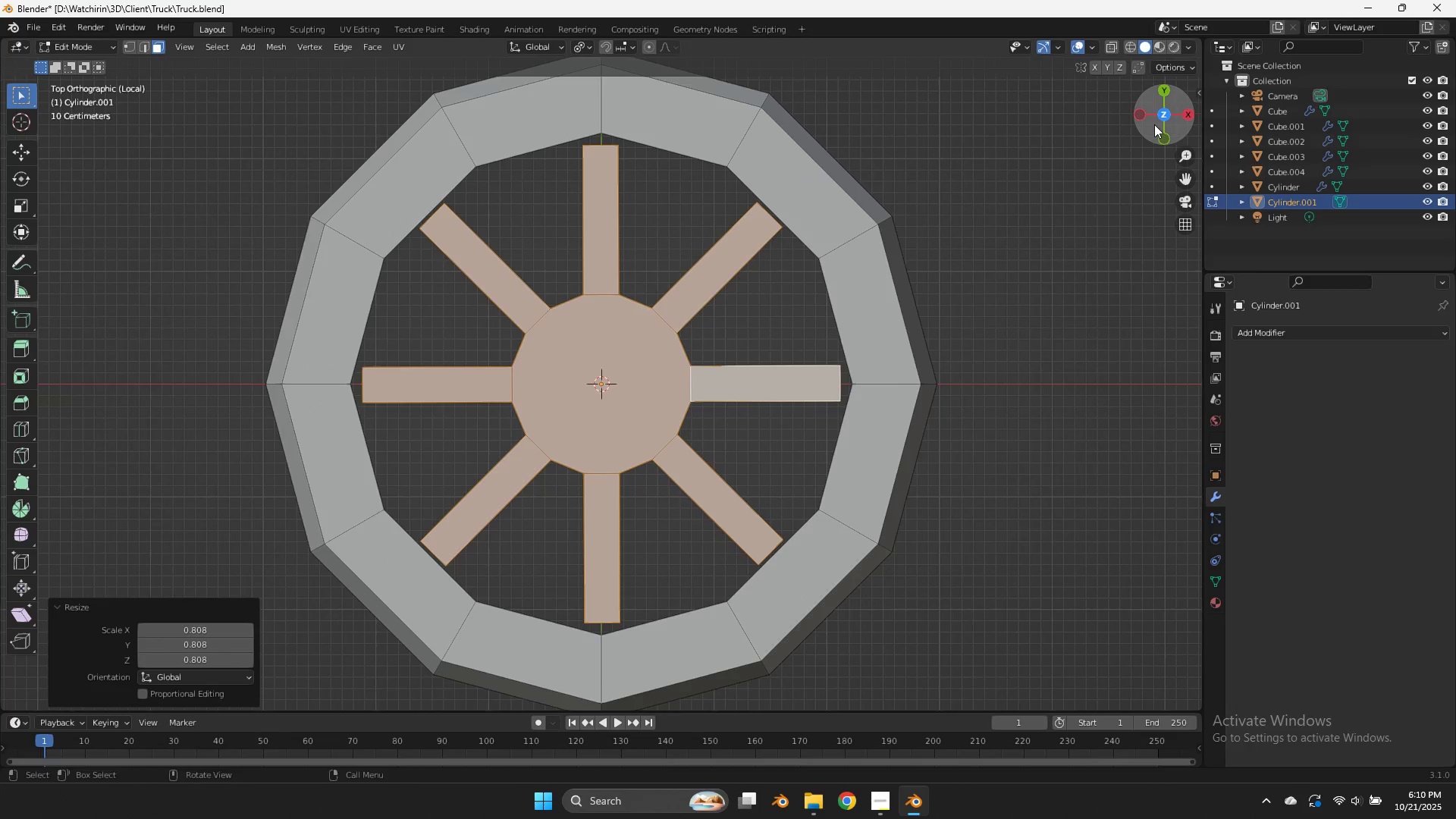 
left_click_drag(start_coordinate=[1190, 108], to_coordinate=[58, 665])
 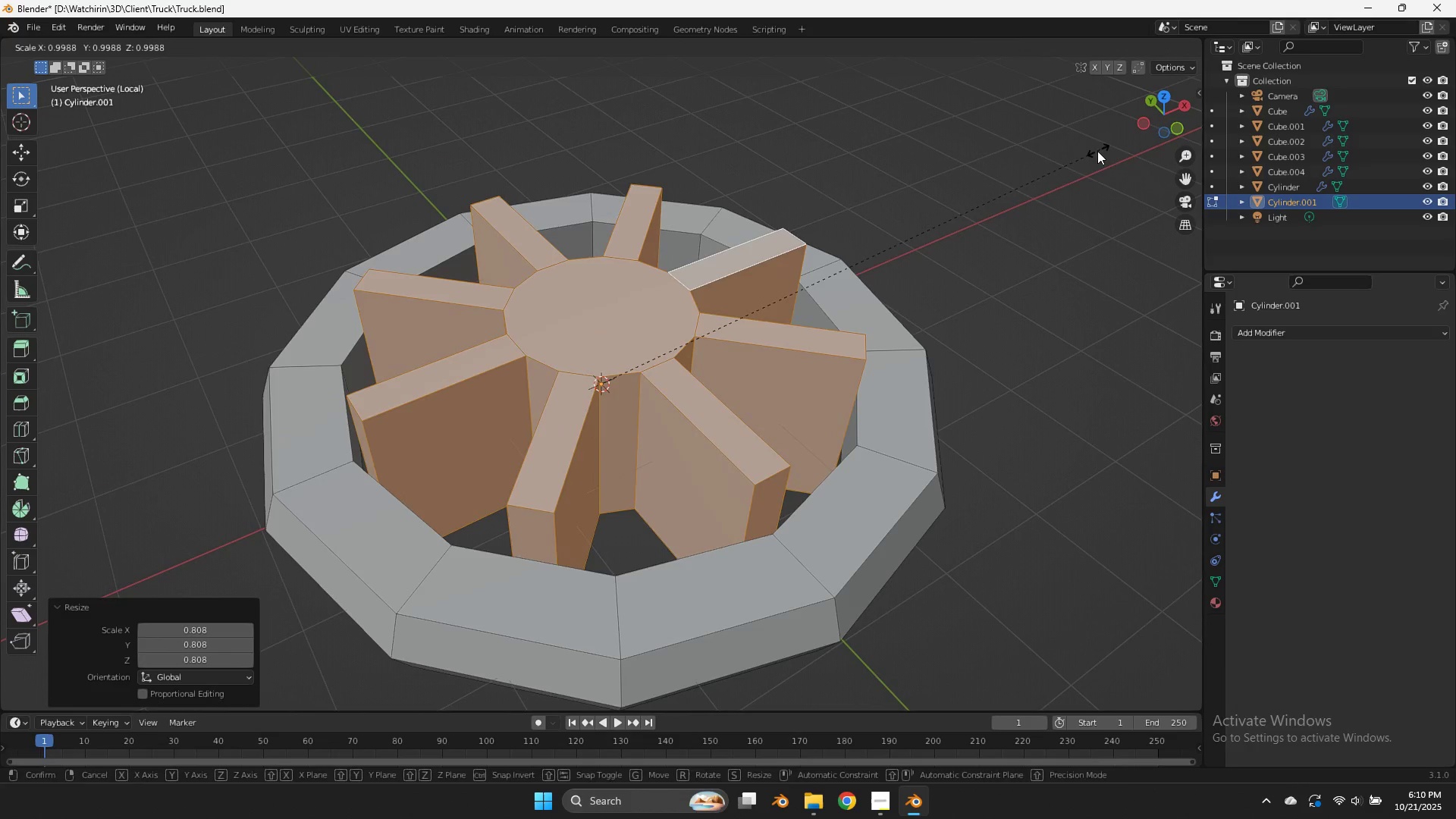 
type(sz)
 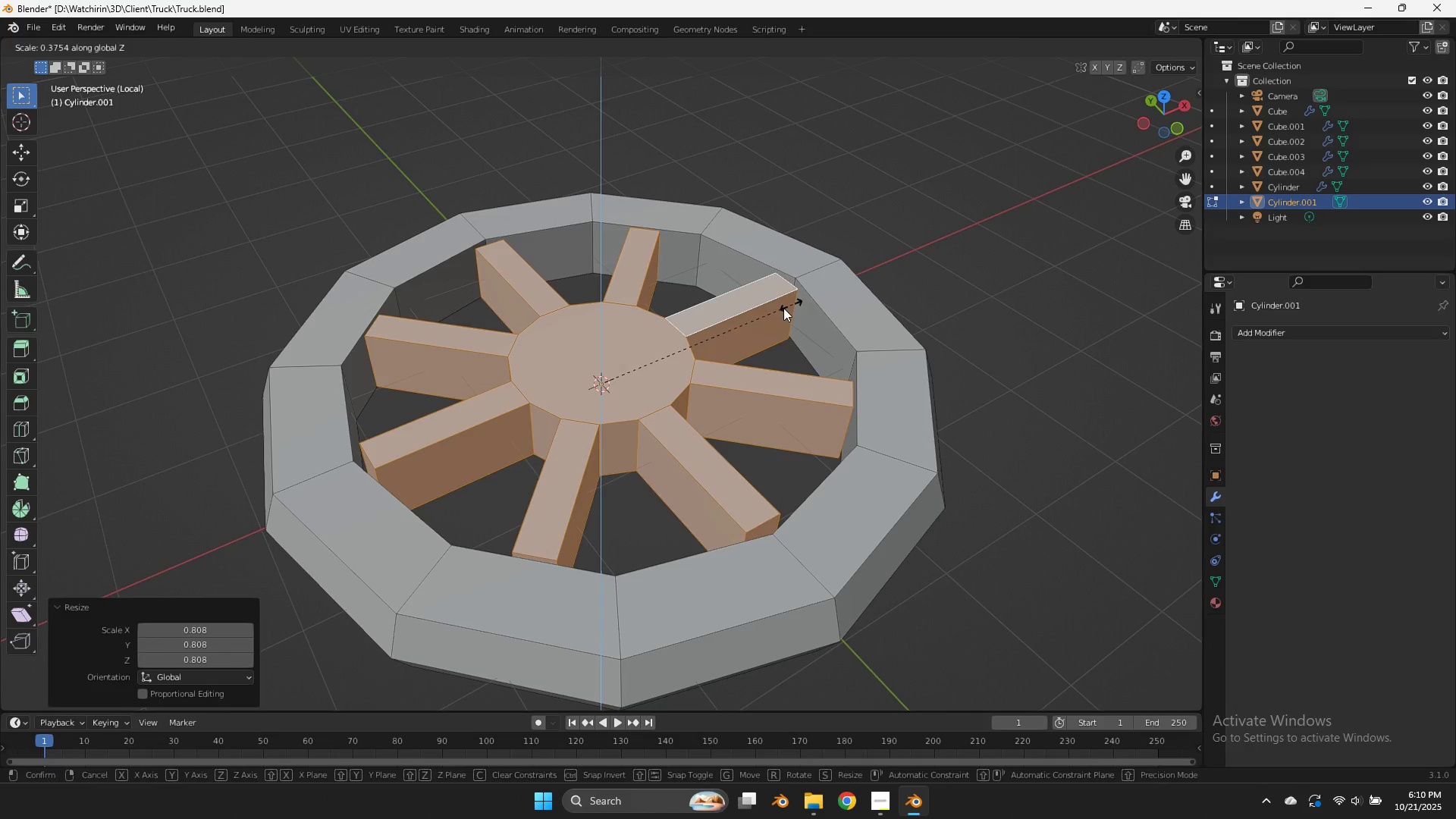 
left_click([778, 310])
 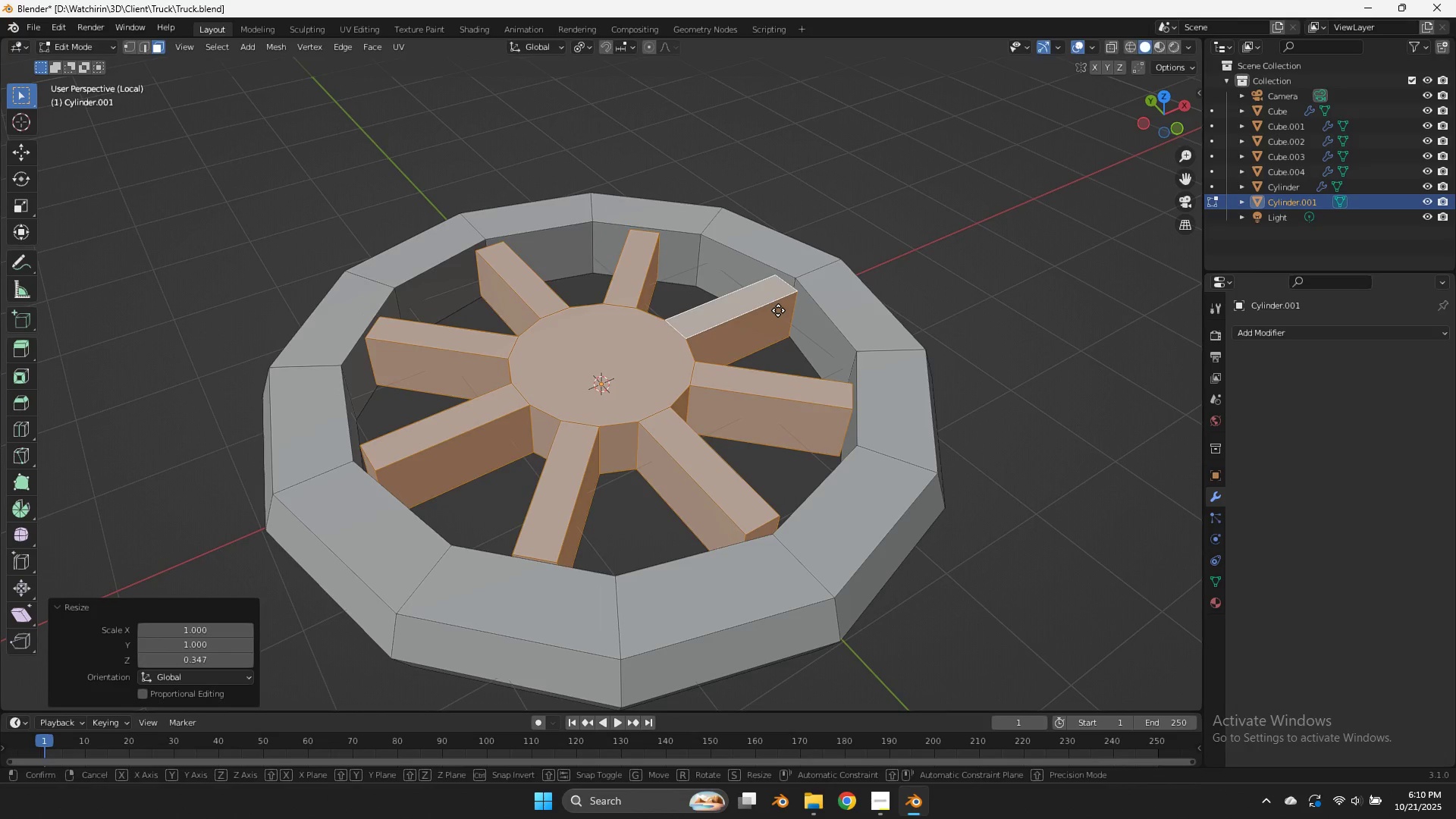 
type(gz)
 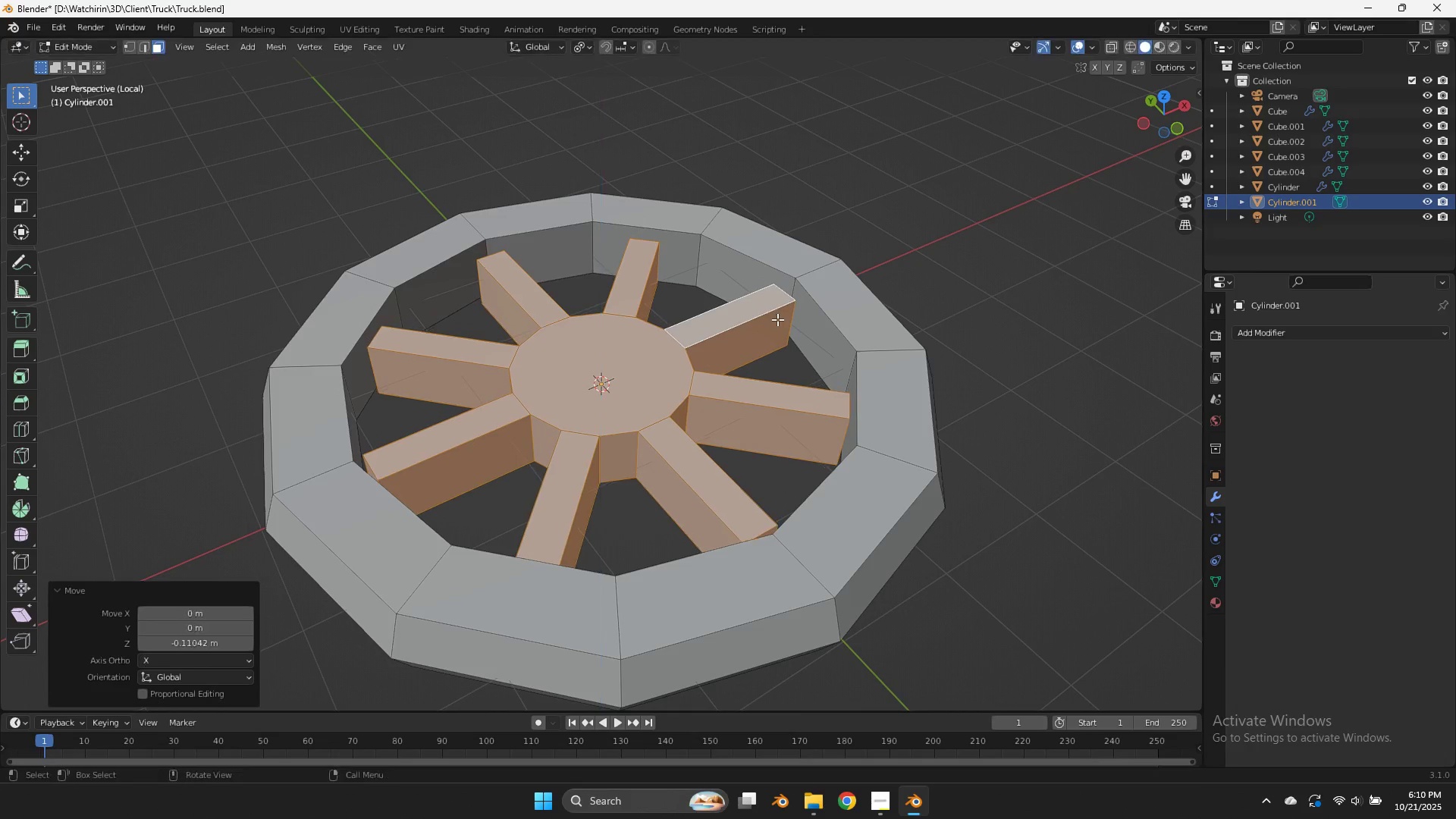 
left_click([777, 319])
 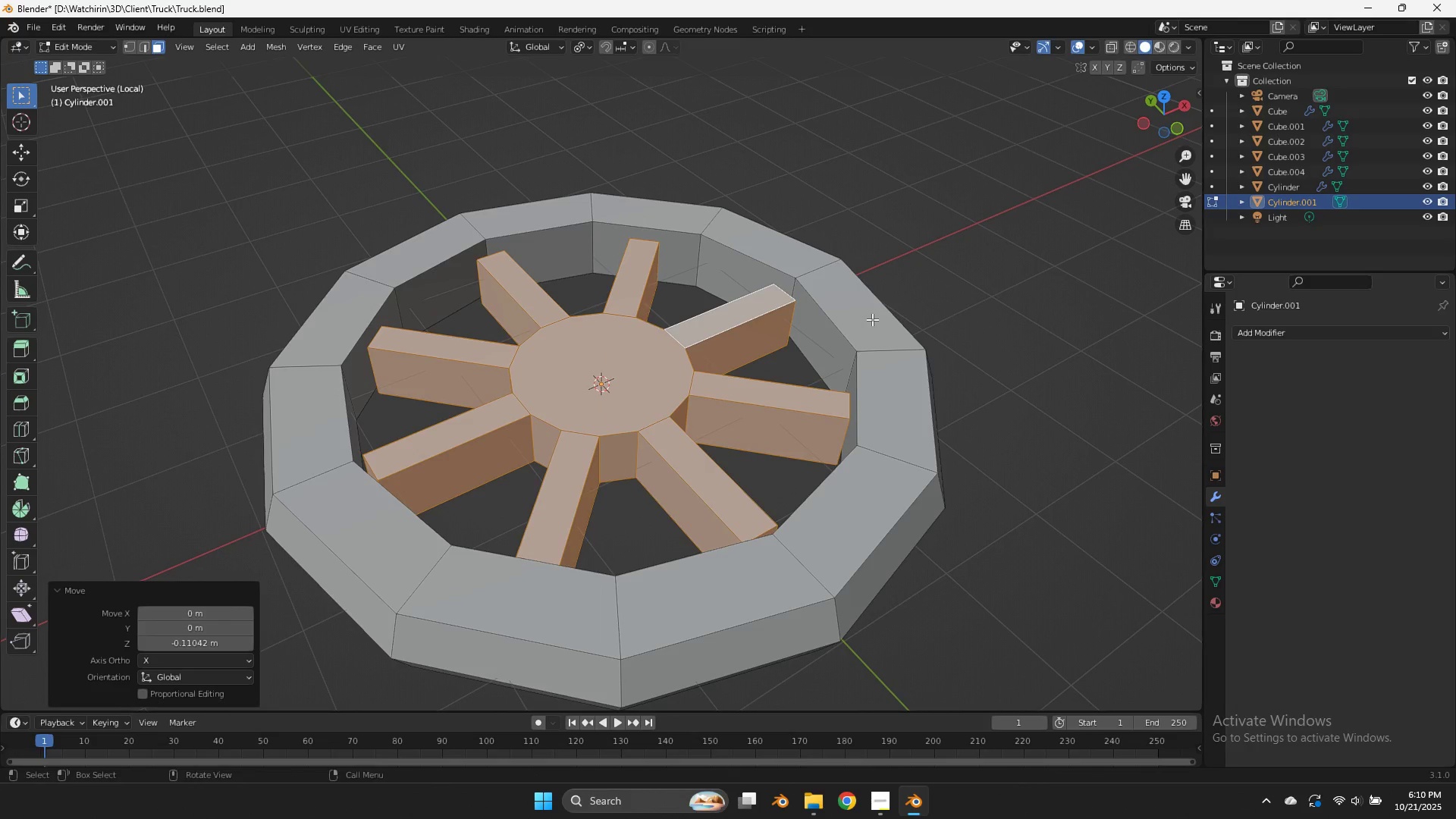 
type(sz)
 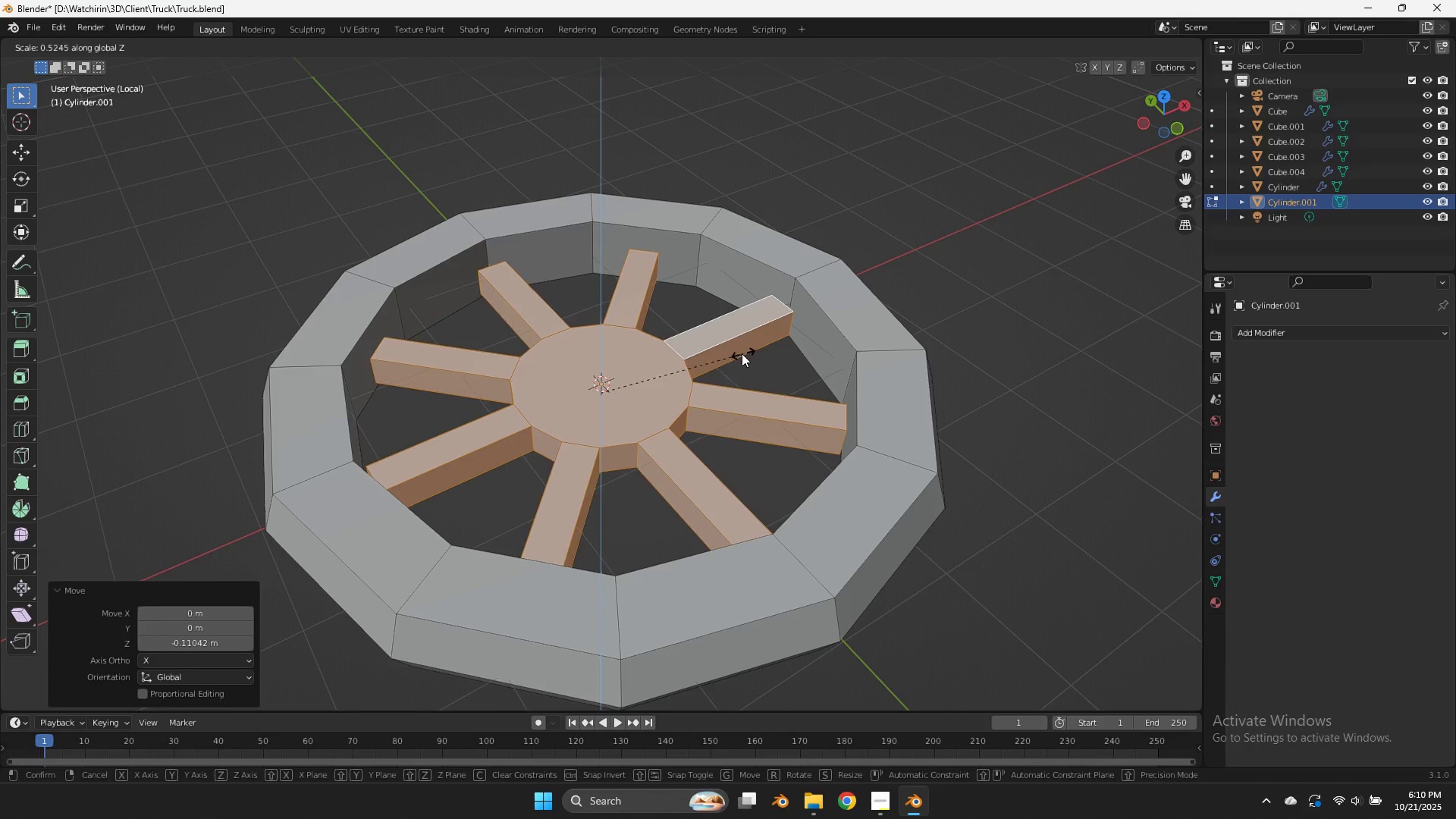 
left_click([742, 353])
 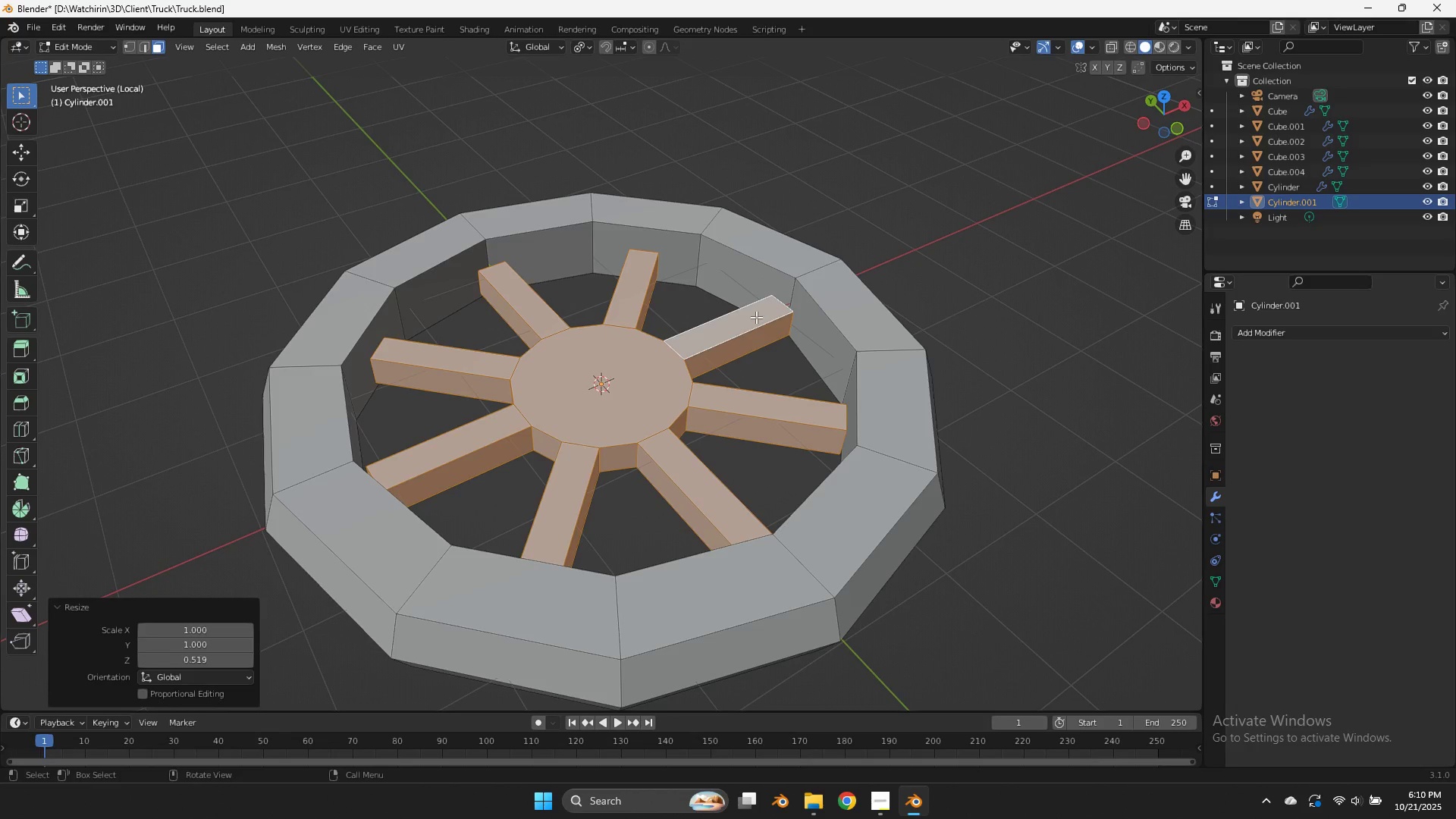 
key(Z)
 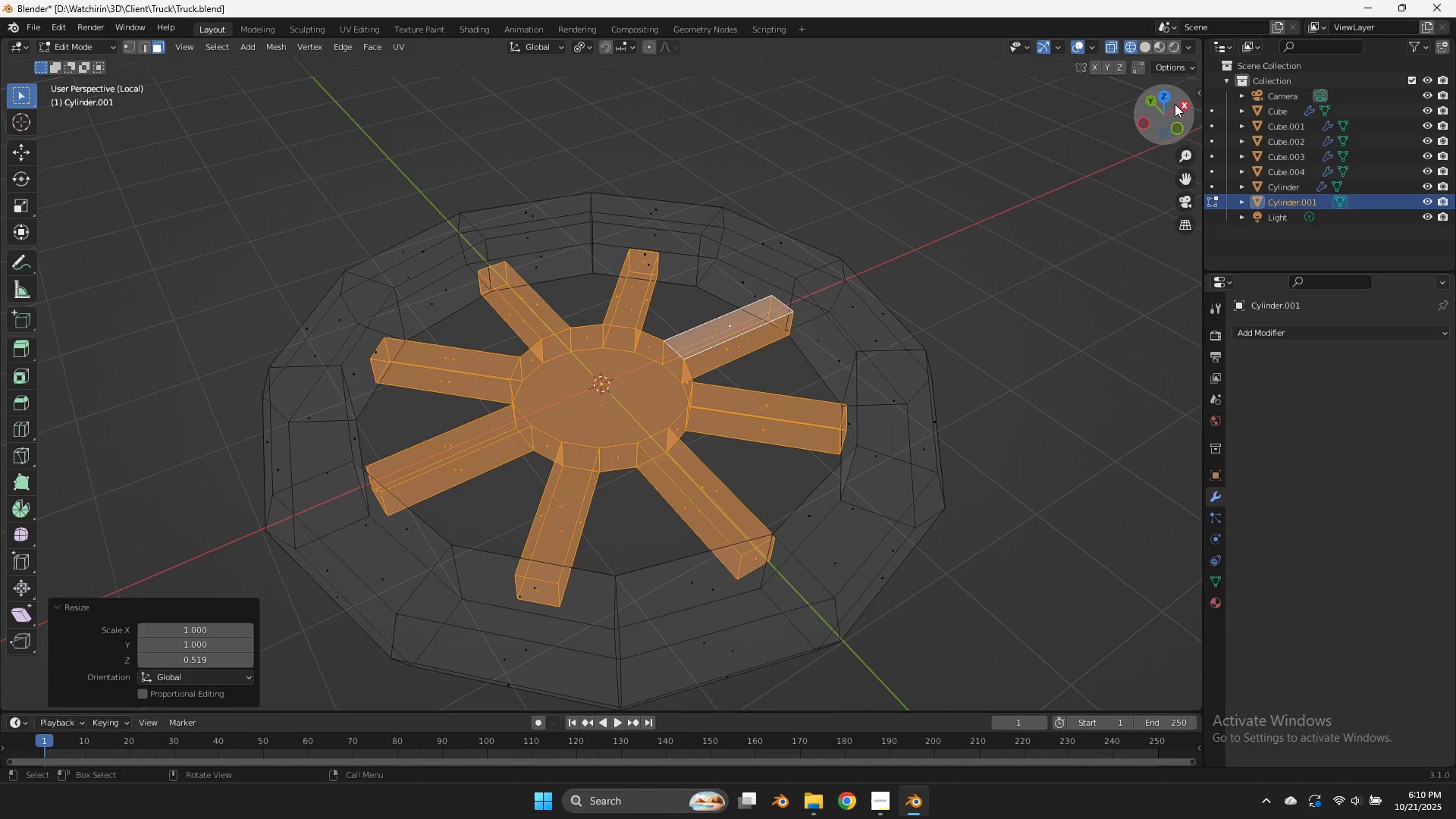 
left_click([1171, 99])
 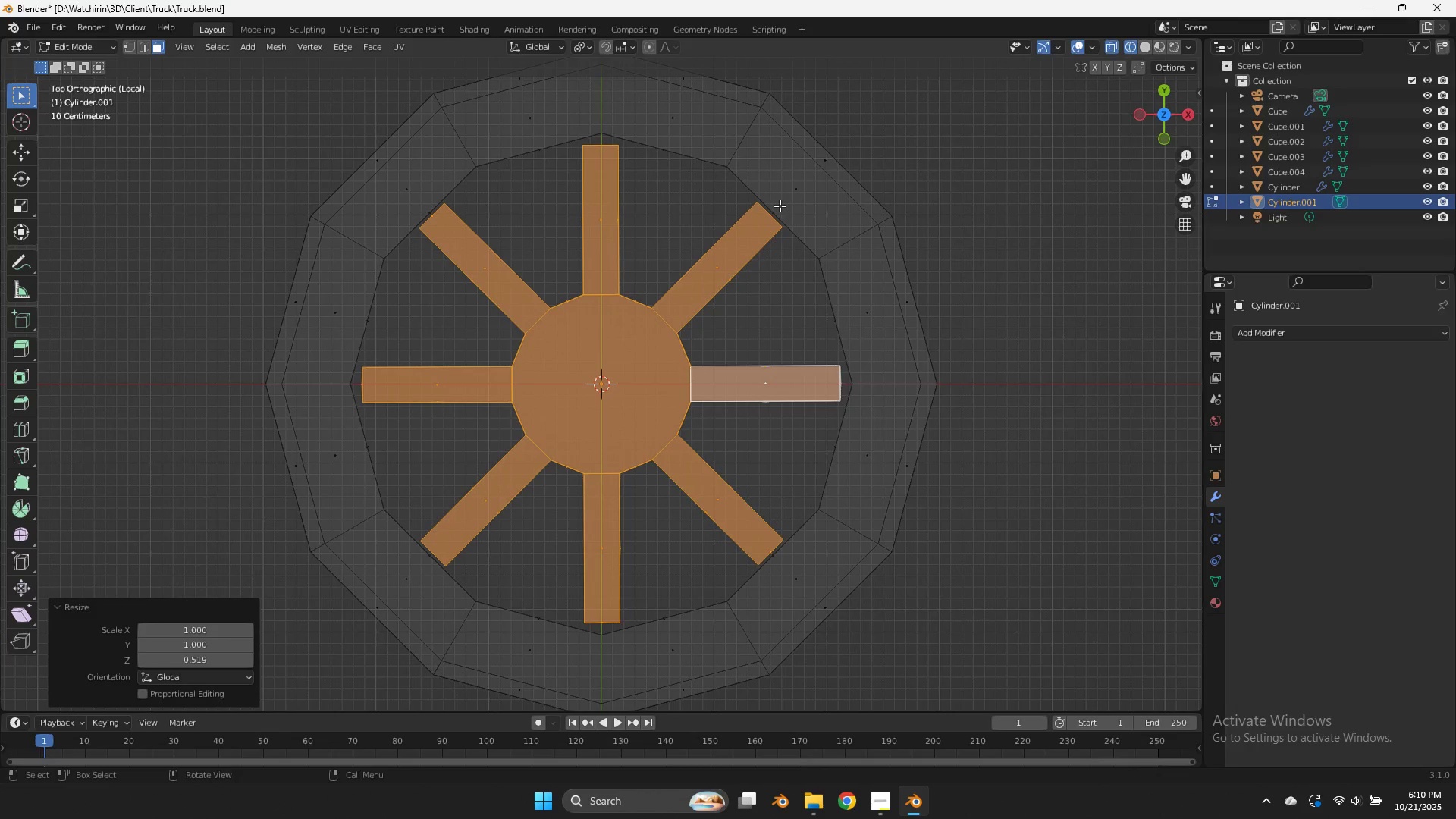 
left_click([767, 215])
 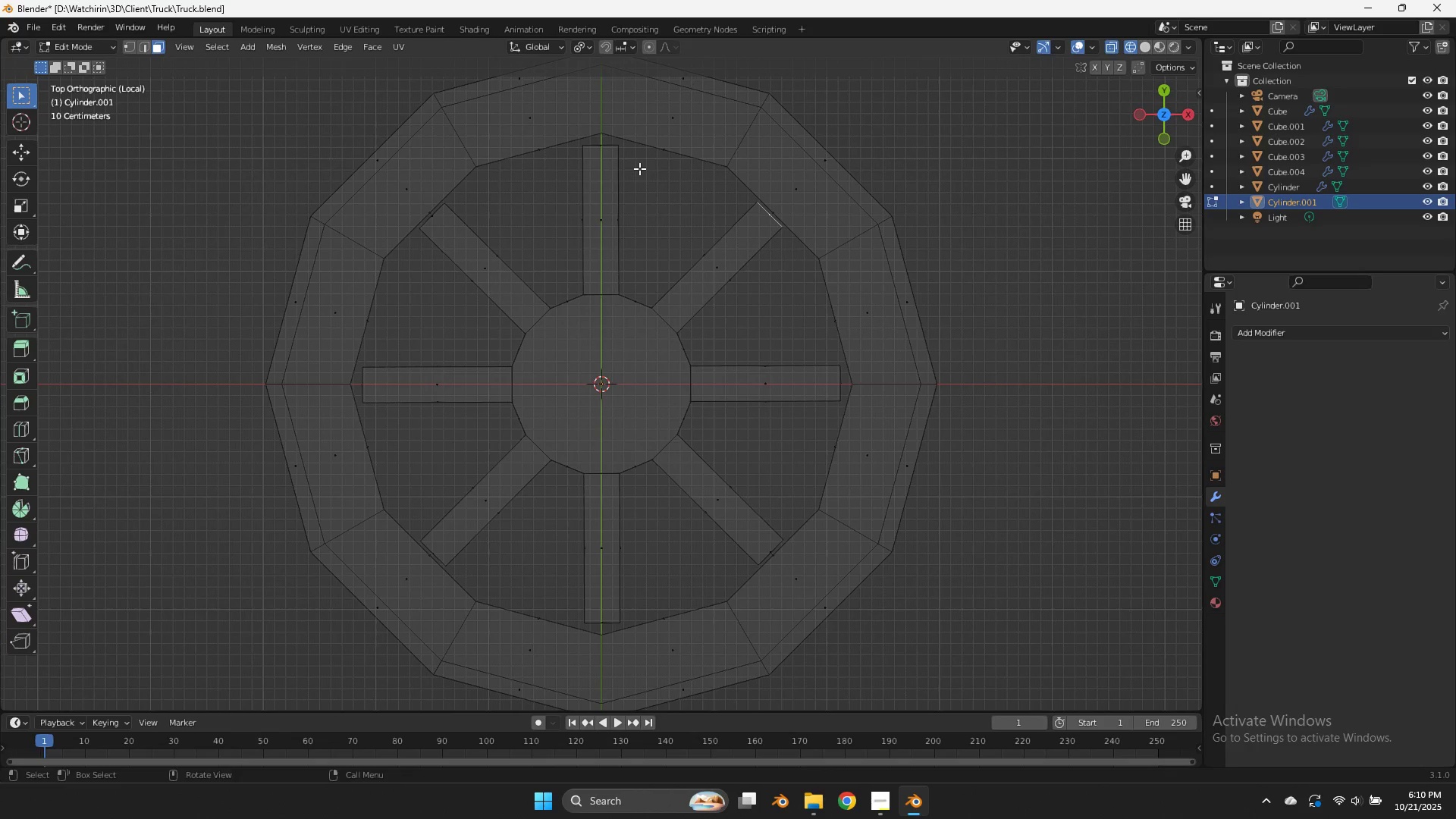 
key(Shift+ShiftLeft)
 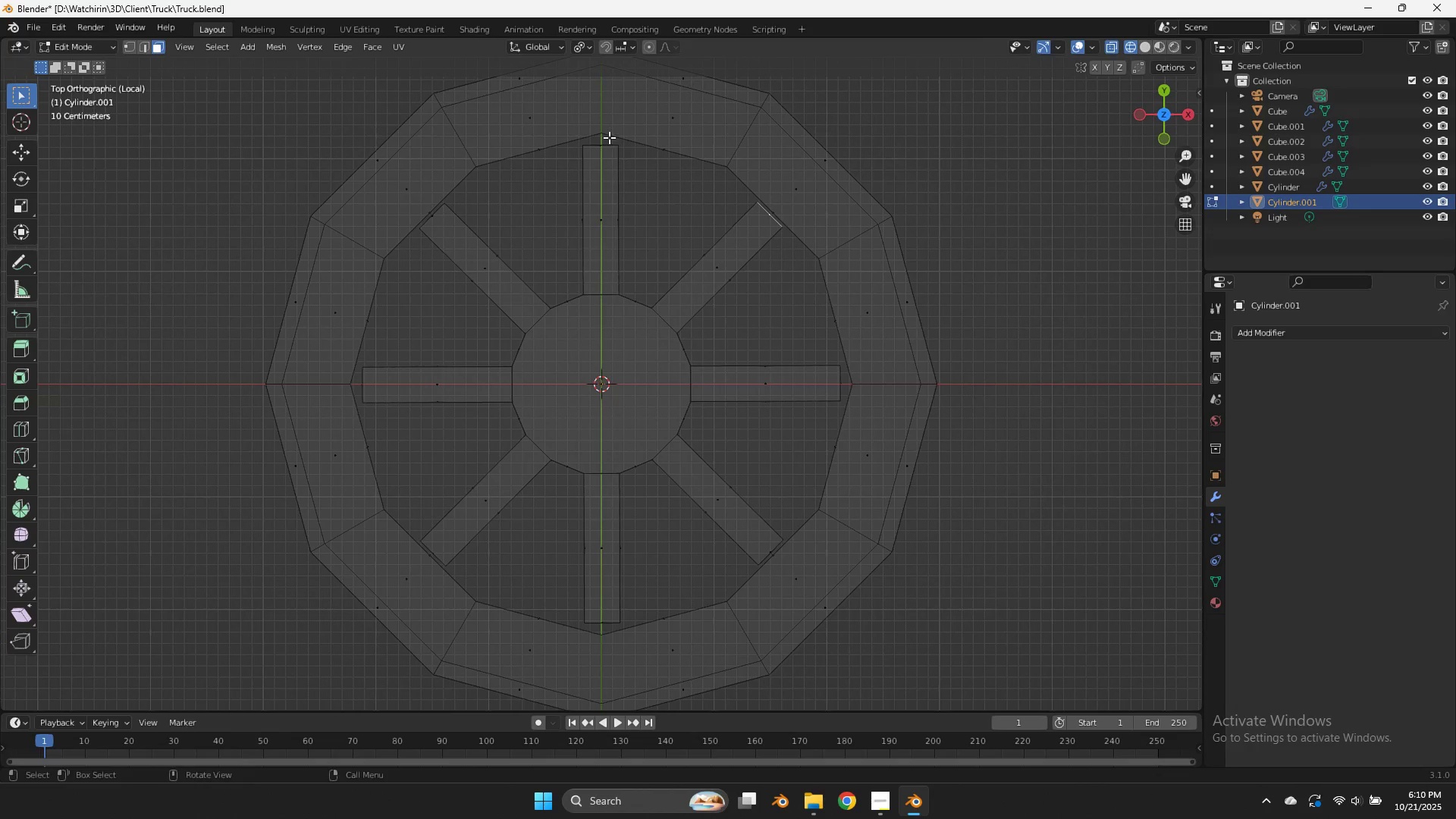 
left_click_drag(start_coordinate=[609, 137], to_coordinate=[587, 152])
 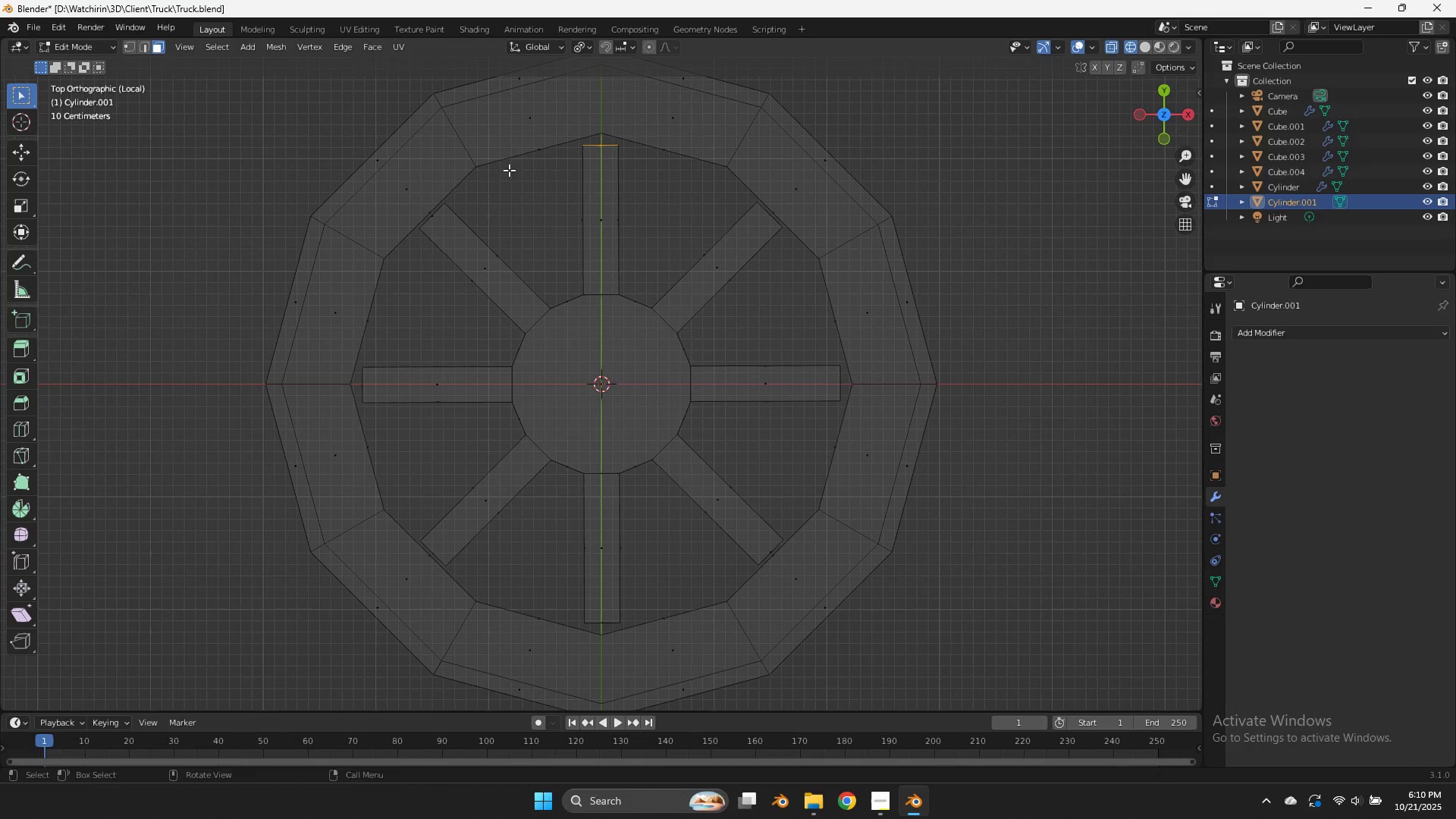 
hold_key(key=ShiftLeft, duration=1.16)
left_click_drag(start_coordinate=[441, 208], to_coordinate=[434, 220])
 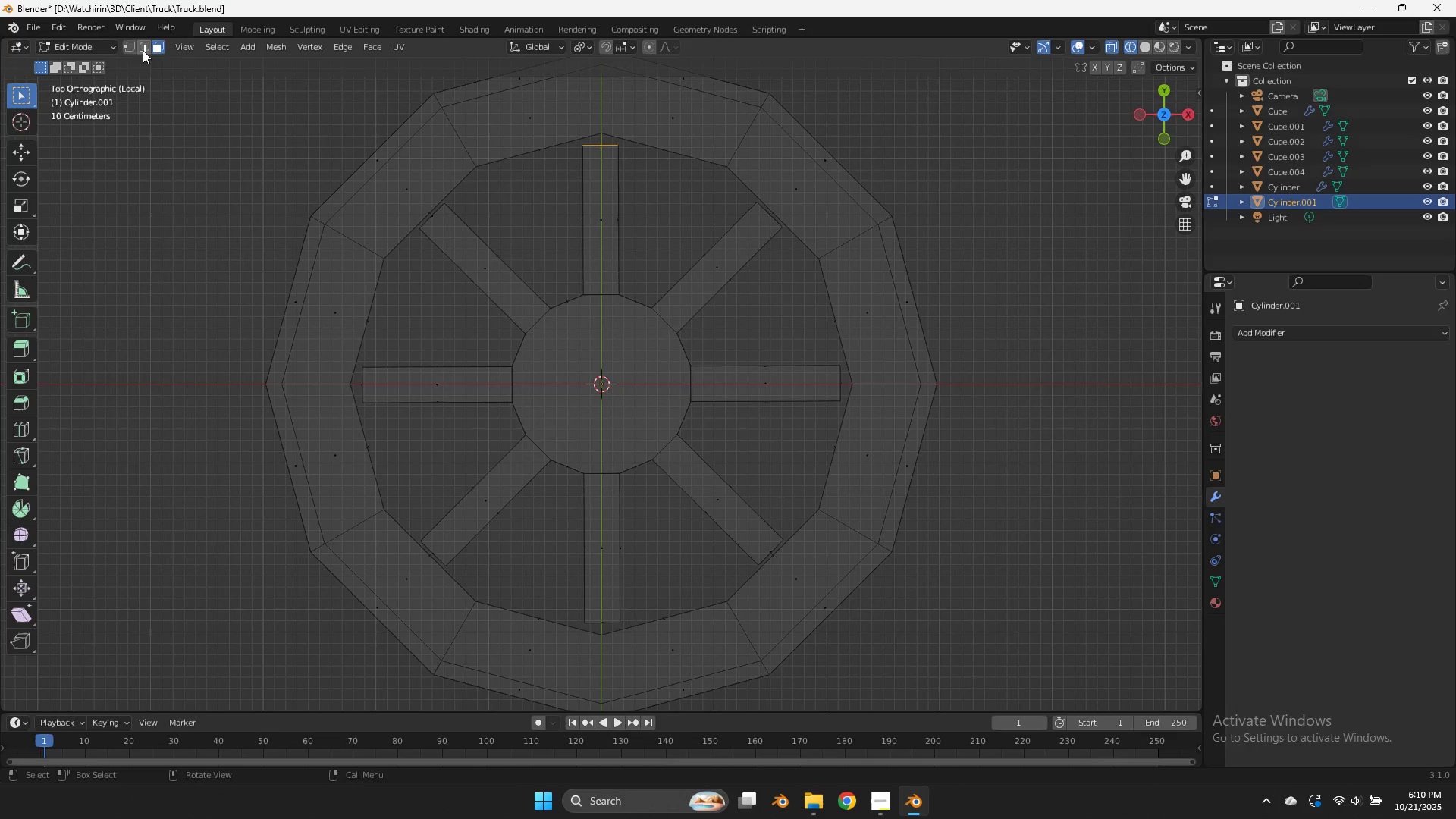 
left_click([135, 44])
 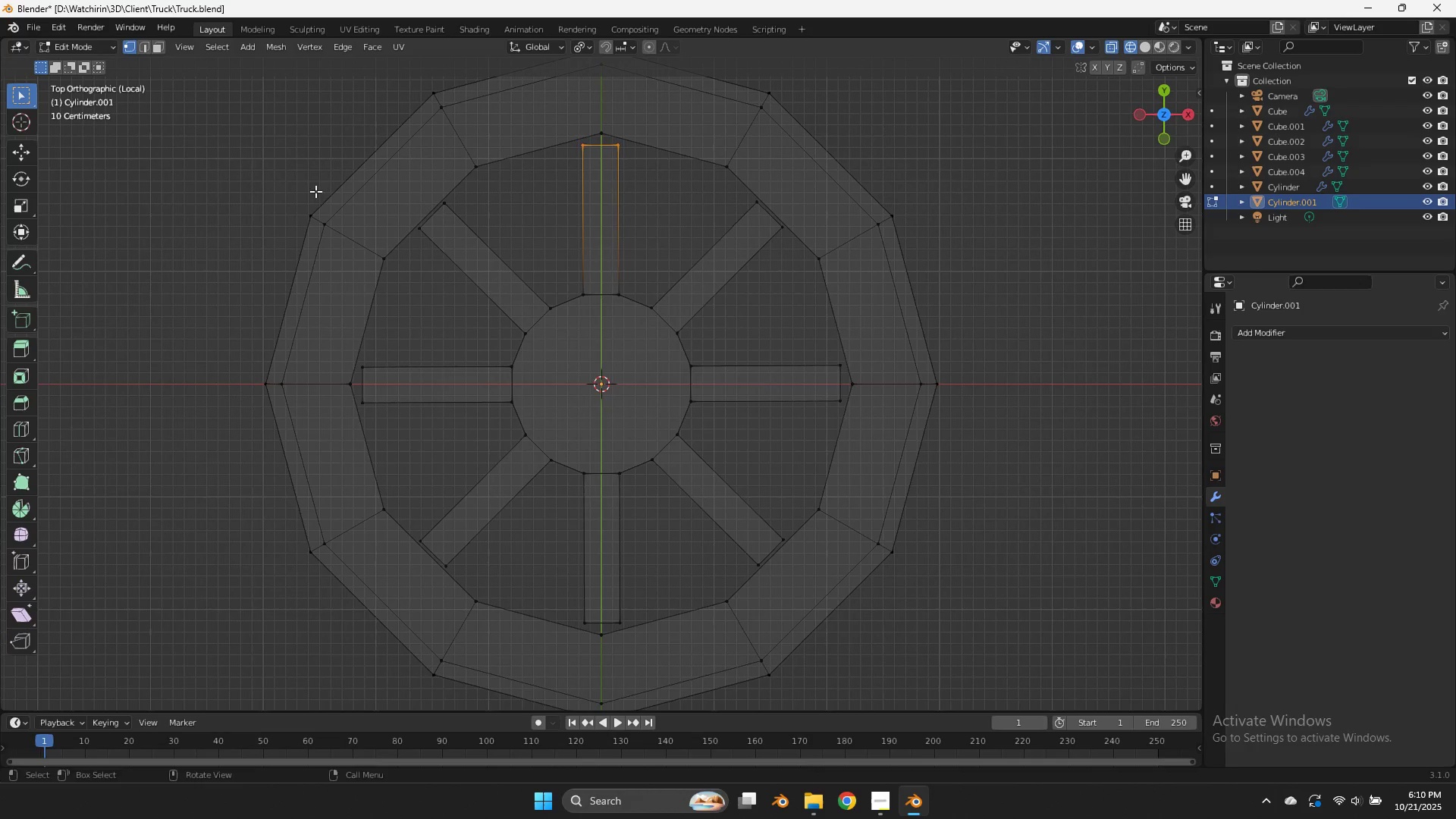 
hold_key(key=AltLeft, duration=1.39)
double_click([436, 219])
 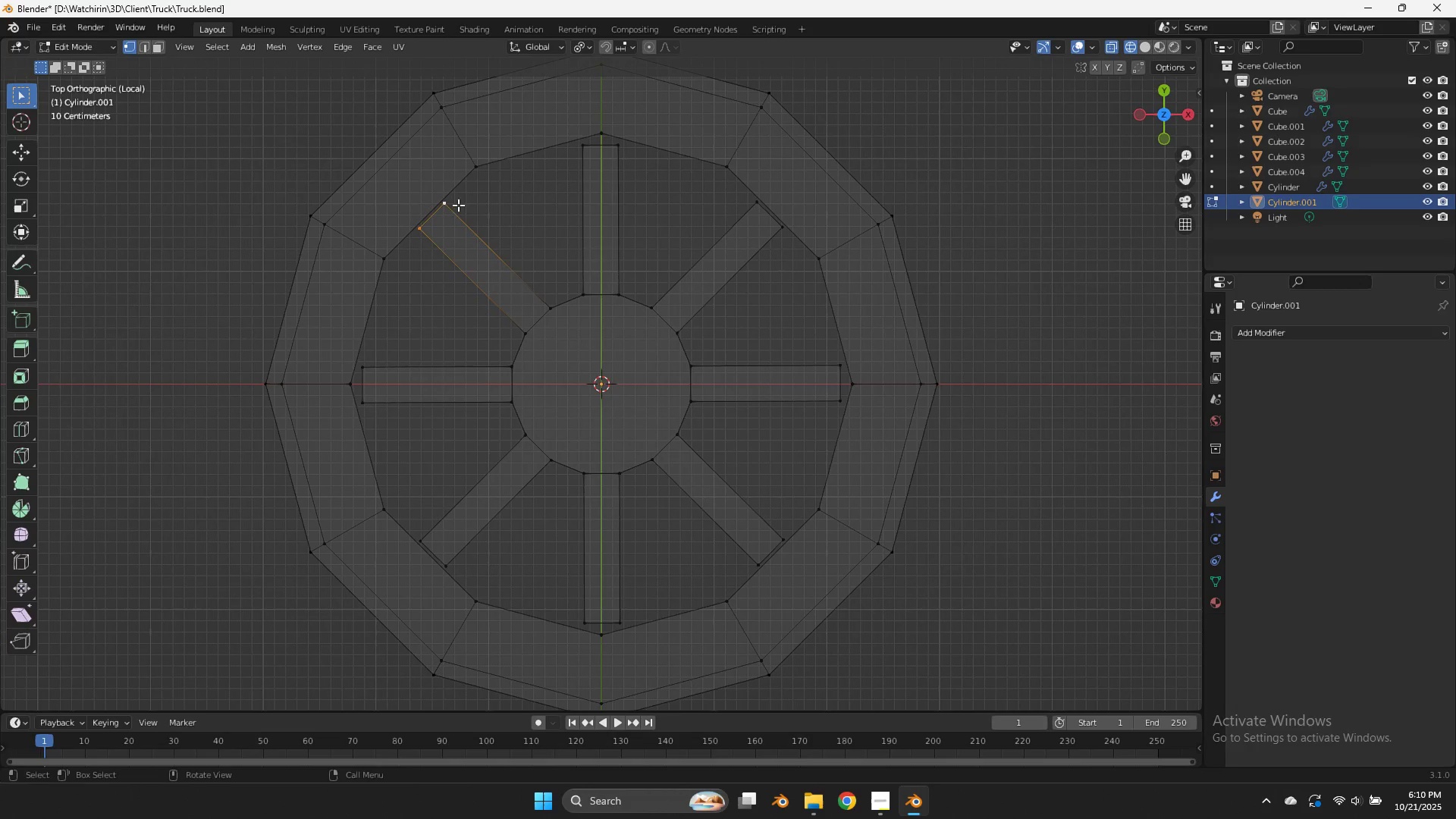 
key(Shift+ShiftLeft)
 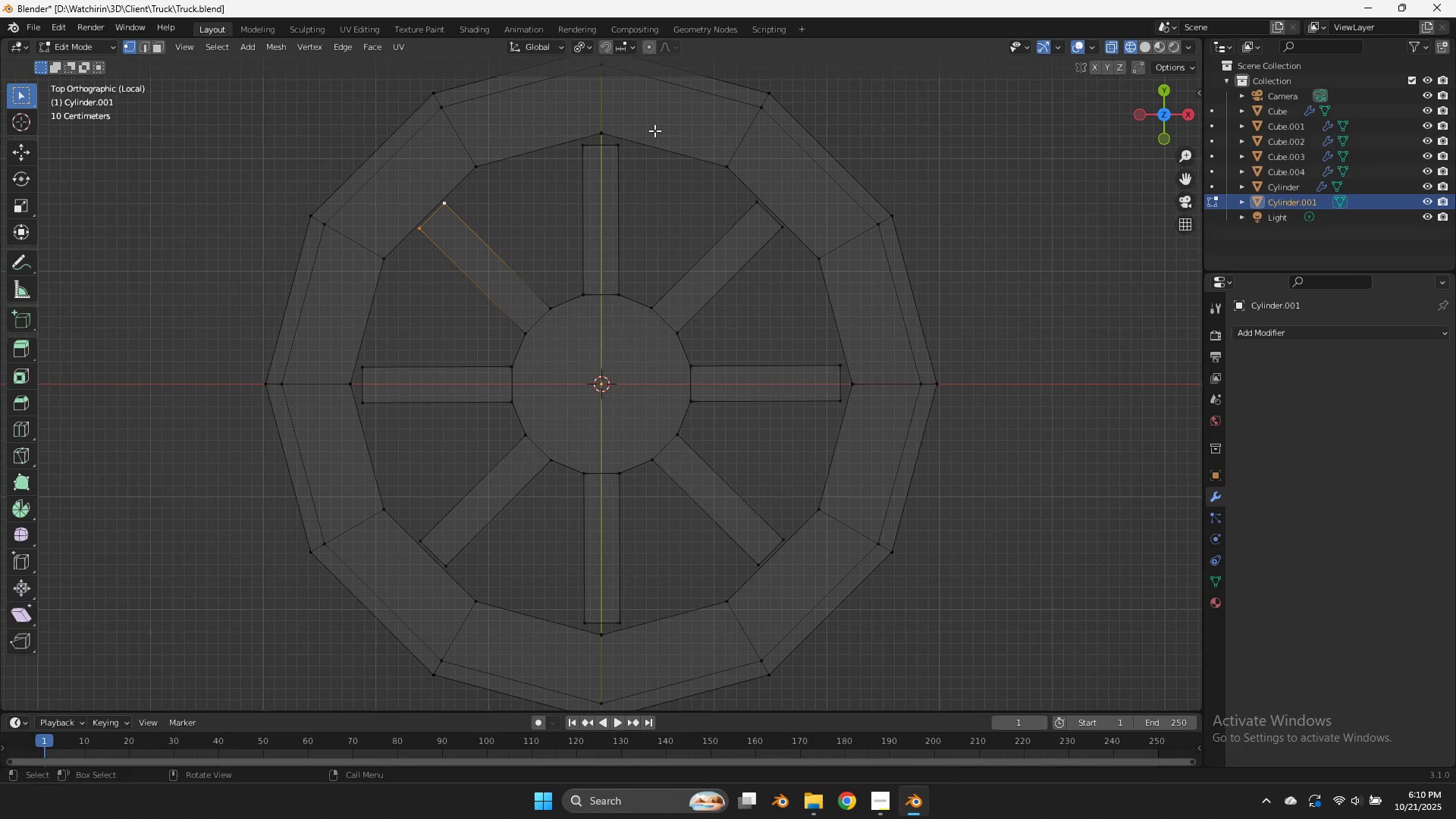 
hold_key(key=ShiftLeft, duration=10.33)
left_click_drag(start_coordinate=[632, 143], to_coordinate=[587, 165])
 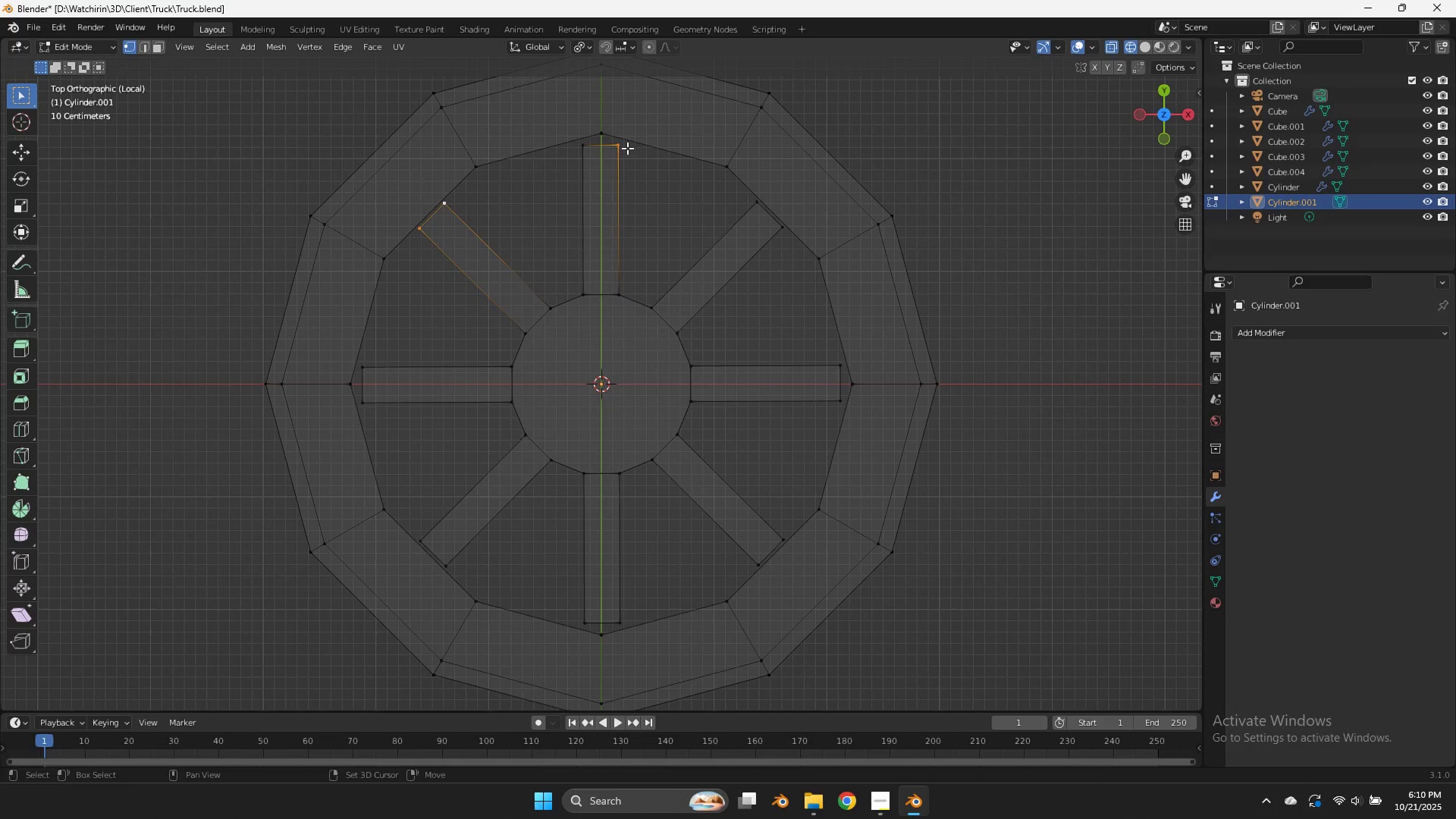 
left_click_drag(start_coordinate=[626, 148], to_coordinate=[552, 166])
 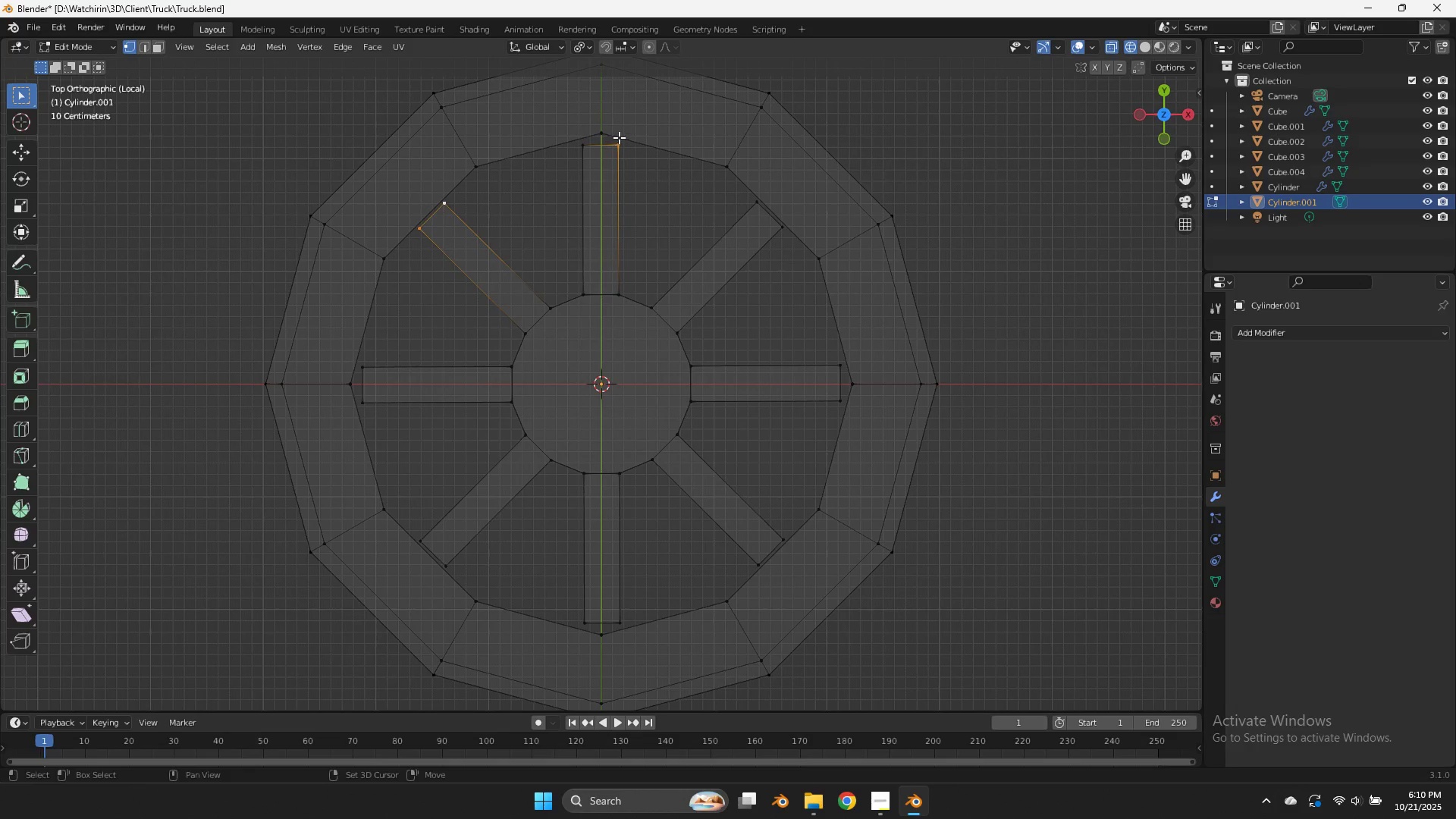 
left_click_drag(start_coordinate=[619, 137], to_coordinate=[535, 164])
 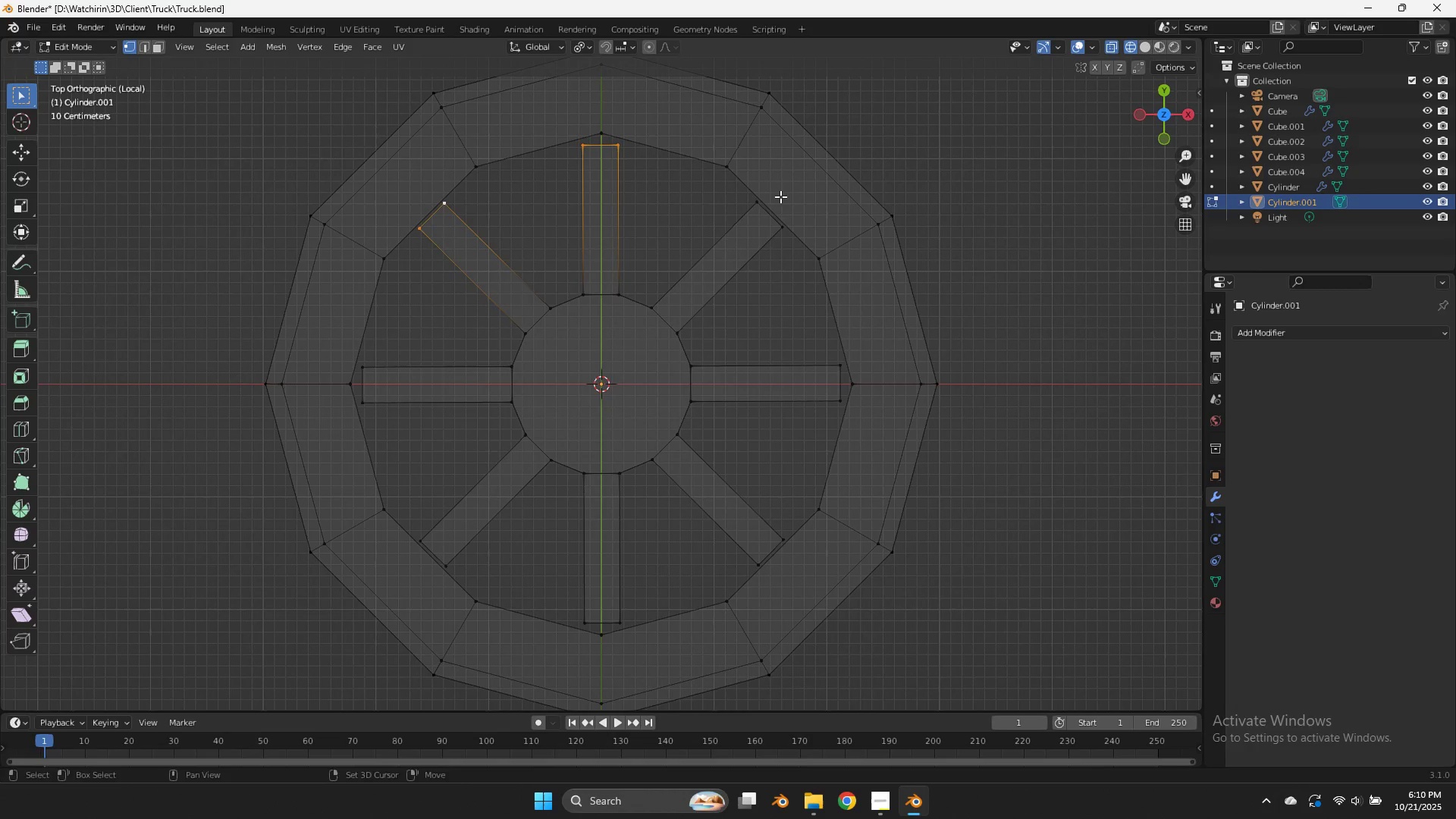 
left_click_drag(start_coordinate=[780, 194], to_coordinate=[711, 243])
 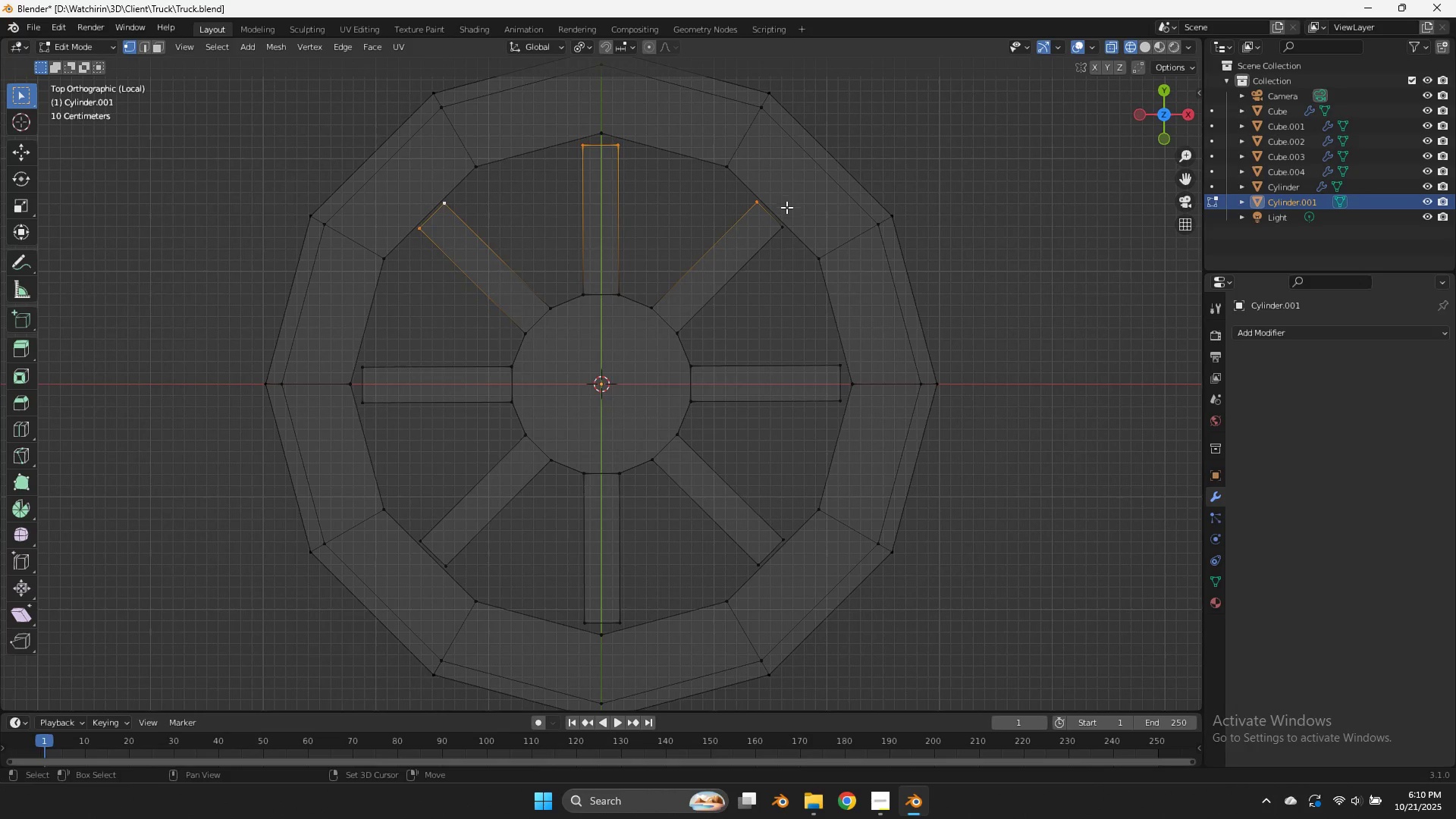 
left_click_drag(start_coordinate=[786, 203], to_coordinate=[734, 265])
 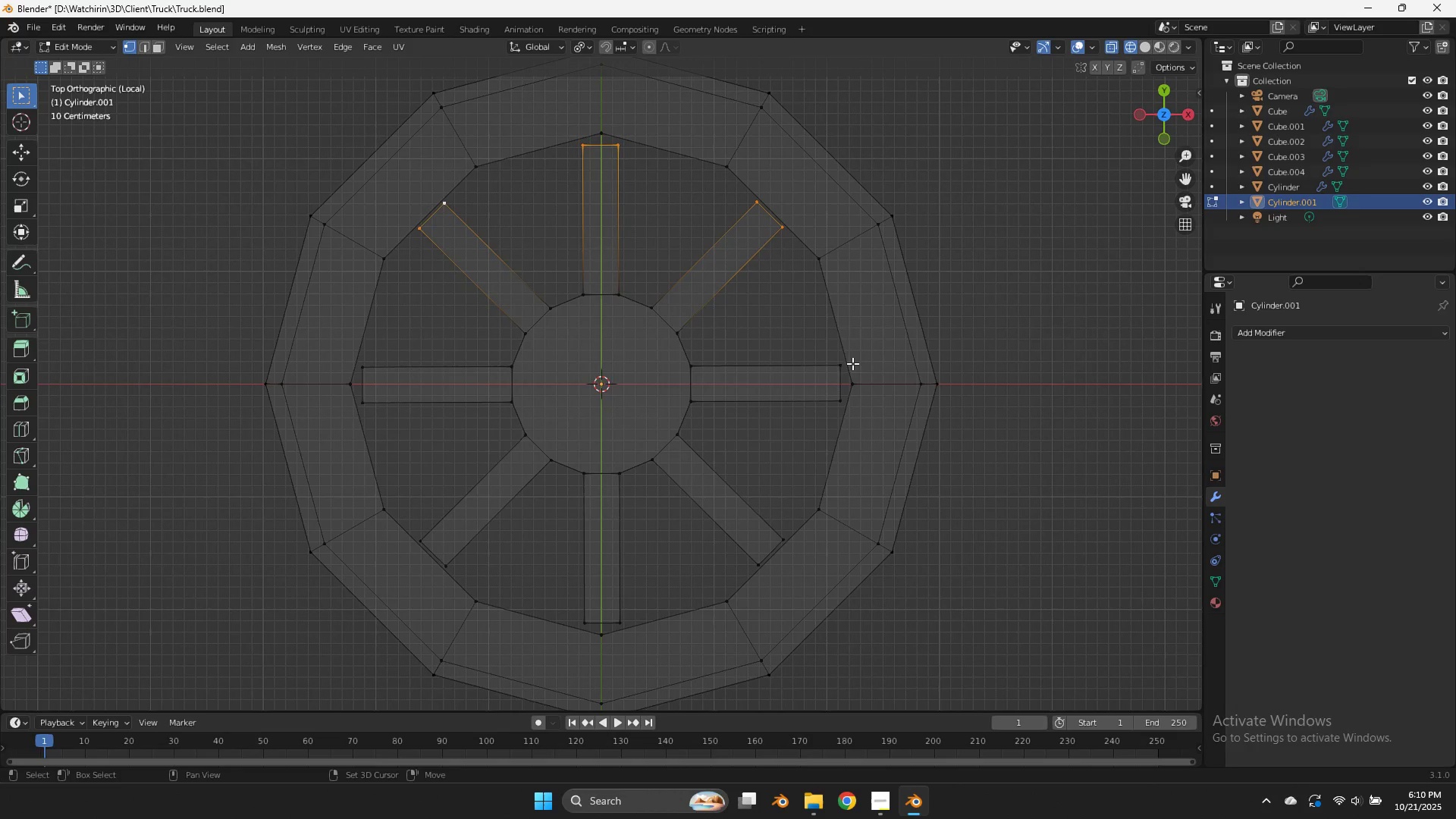 
left_click_drag(start_coordinate=[846, 362], to_coordinate=[802, 423])
 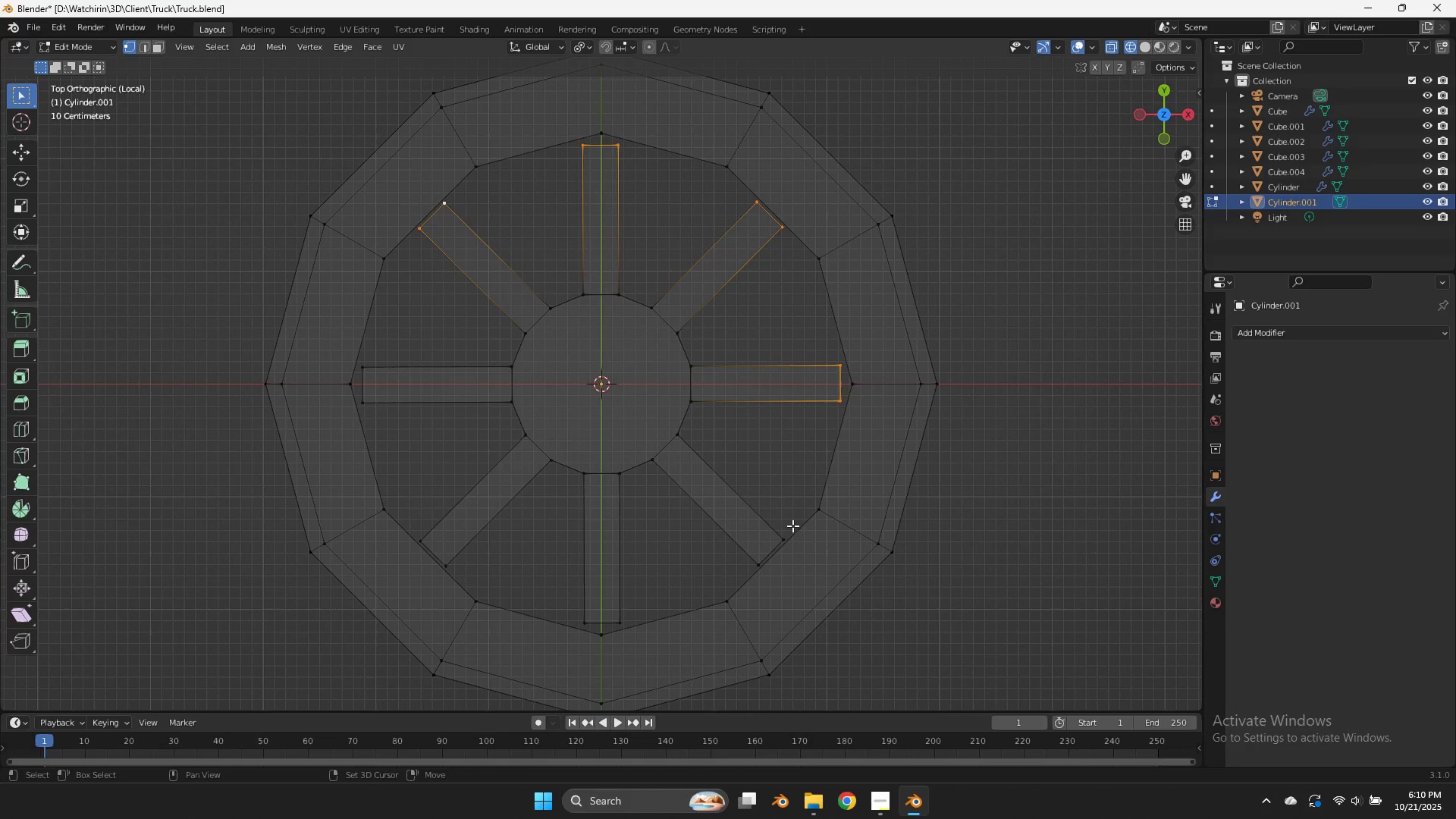 
left_click_drag(start_coordinate=[802, 522], to_coordinate=[755, 571])
 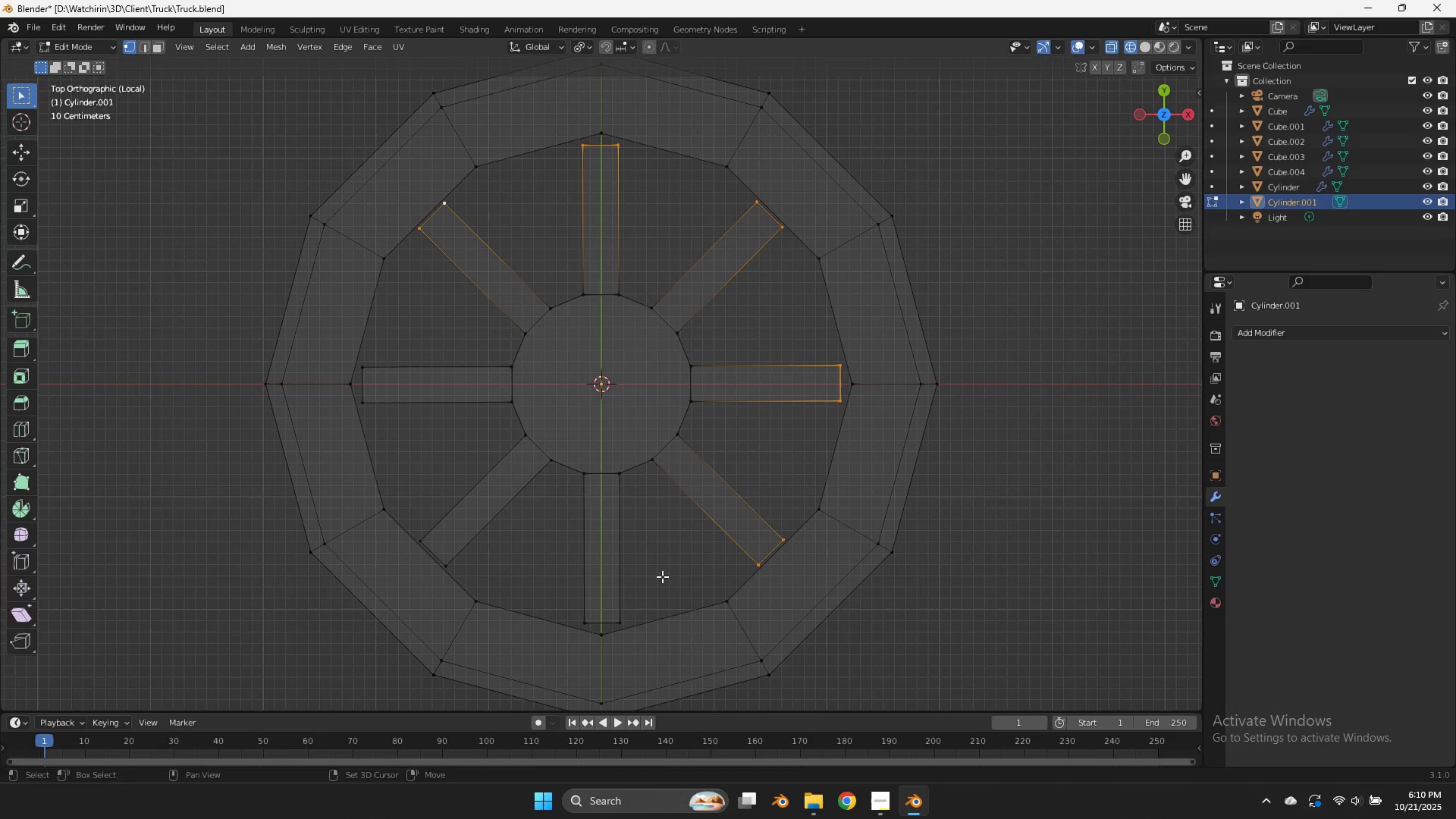 
left_click_drag(start_coordinate=[663, 574], to_coordinate=[576, 629])
 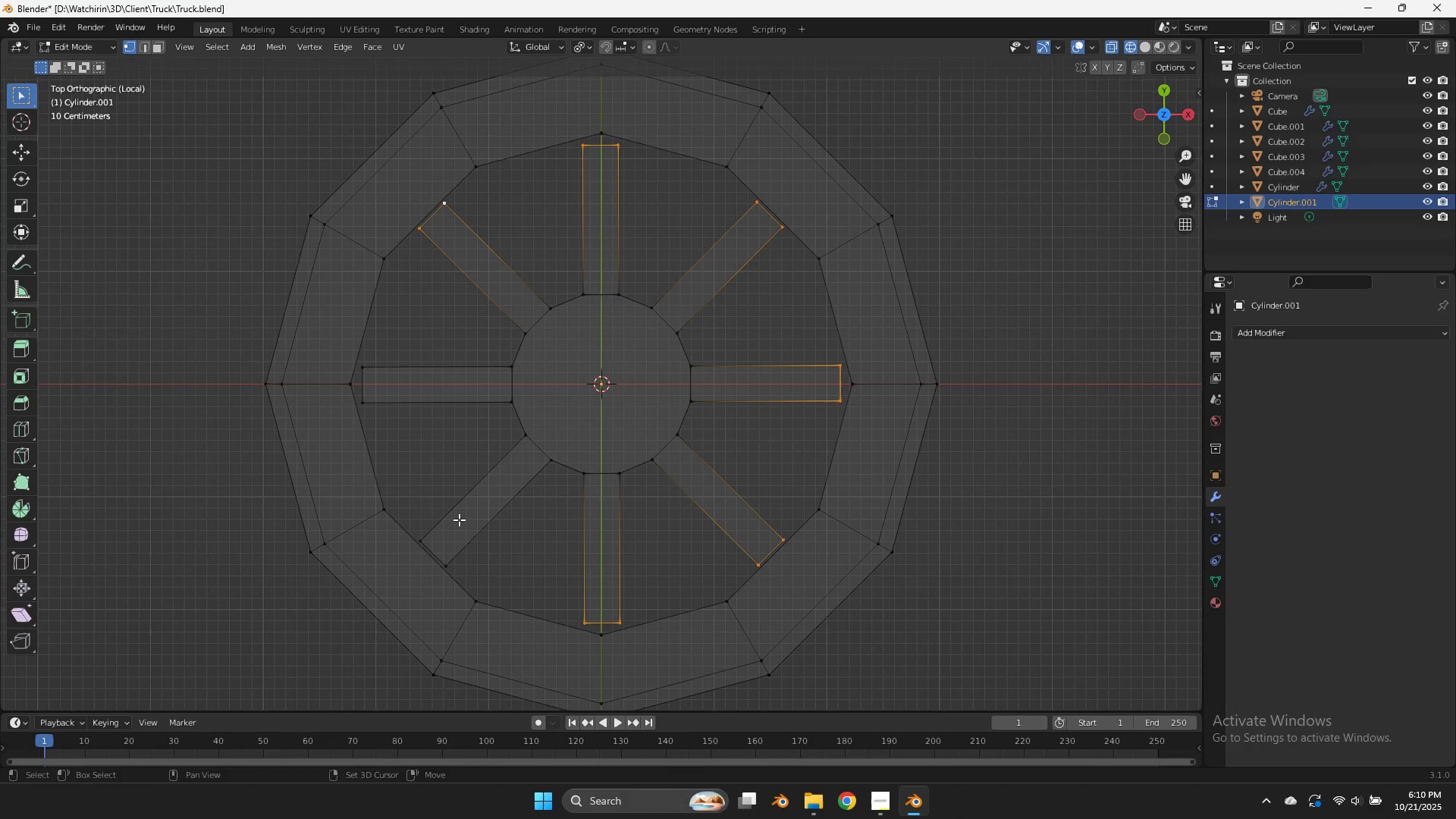 
left_click_drag(start_coordinate=[459, 519], to_coordinate=[410, 585])
 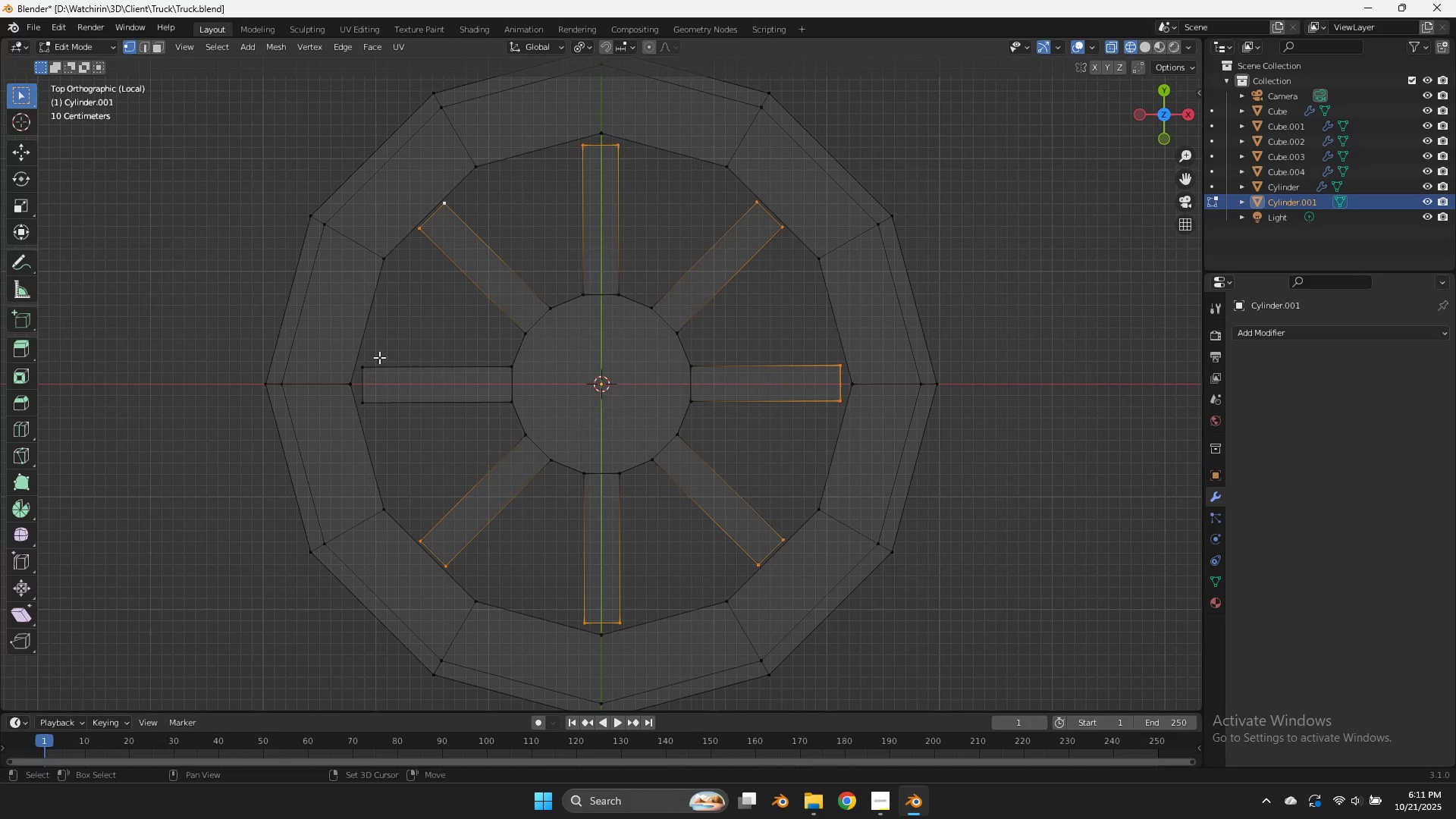 
left_click_drag(start_coordinate=[379, 358], to_coordinate=[354, 413])
 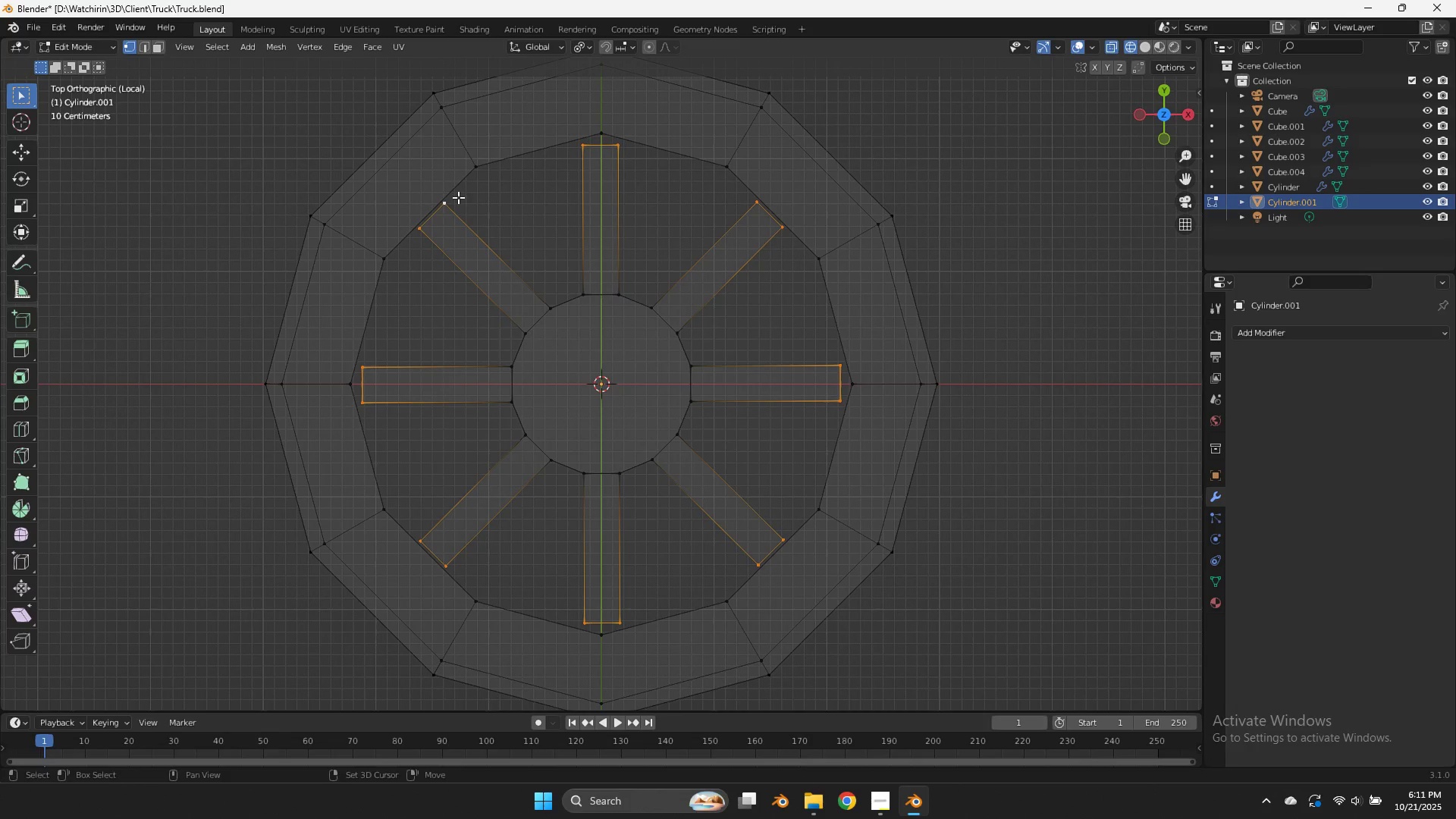 
left_click_drag(start_coordinate=[459, 196], to_coordinate=[410, 243])
 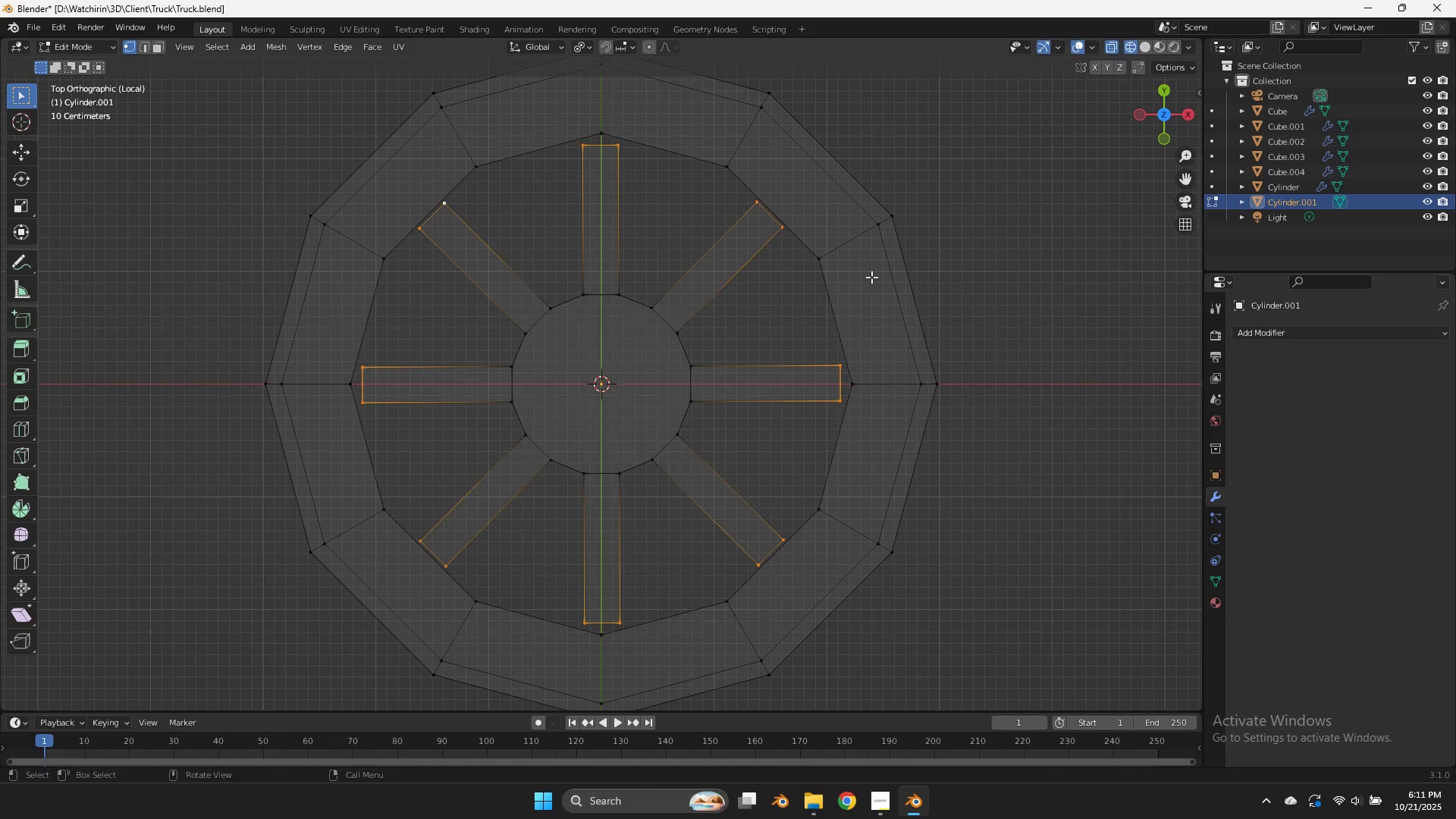 
key(S)
 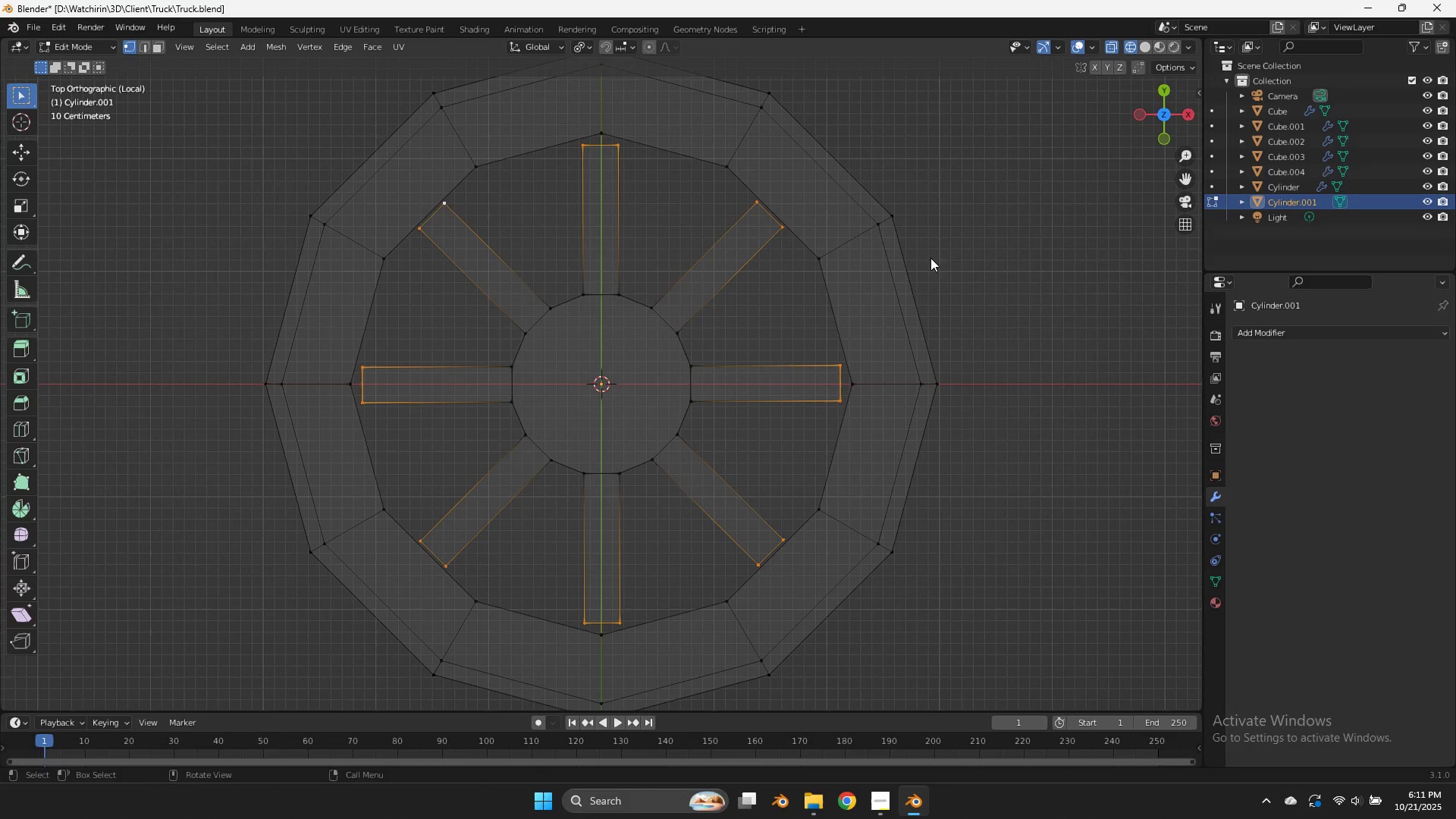 
right_click([930, 258])
 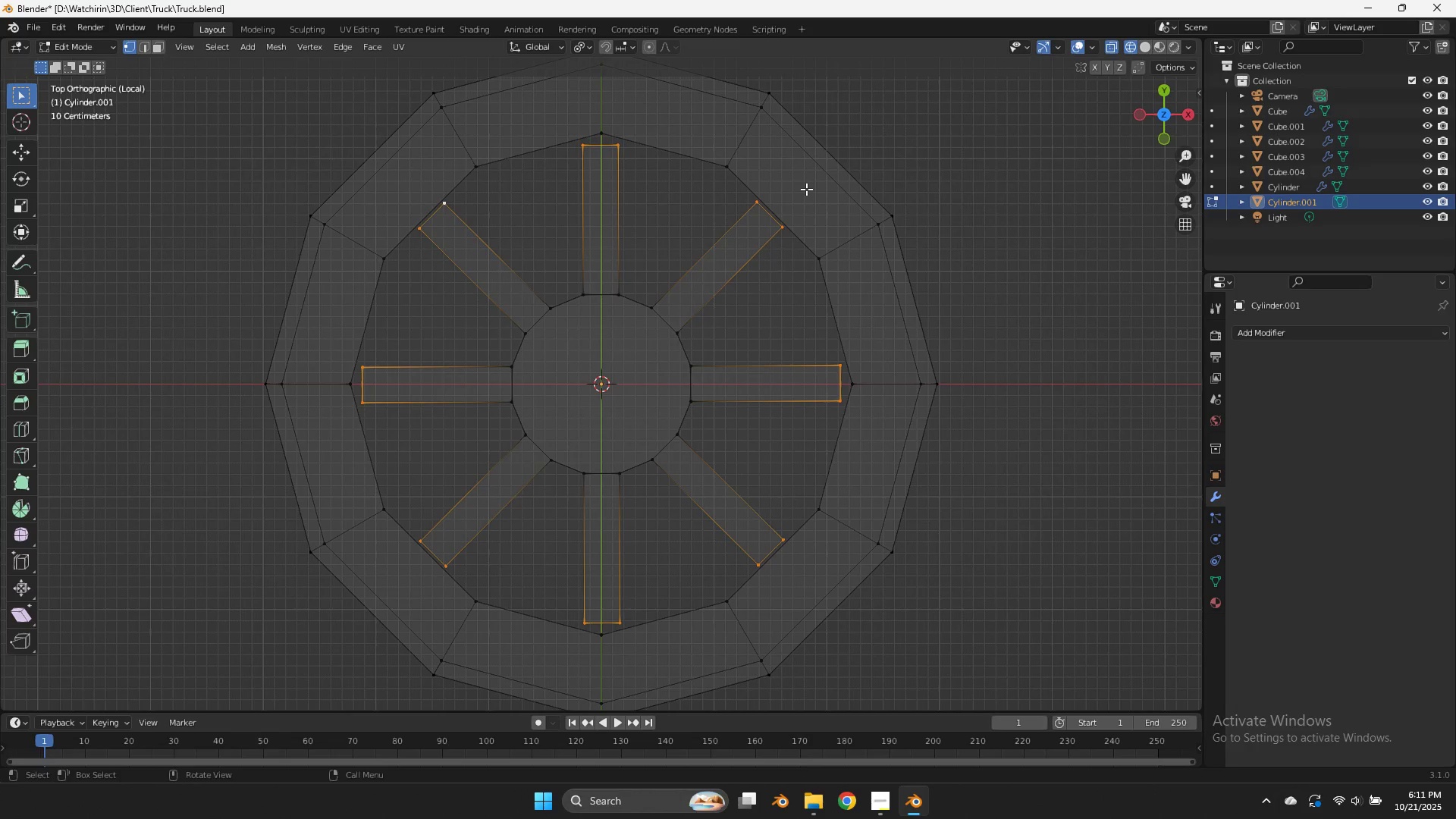 
type(szz)
 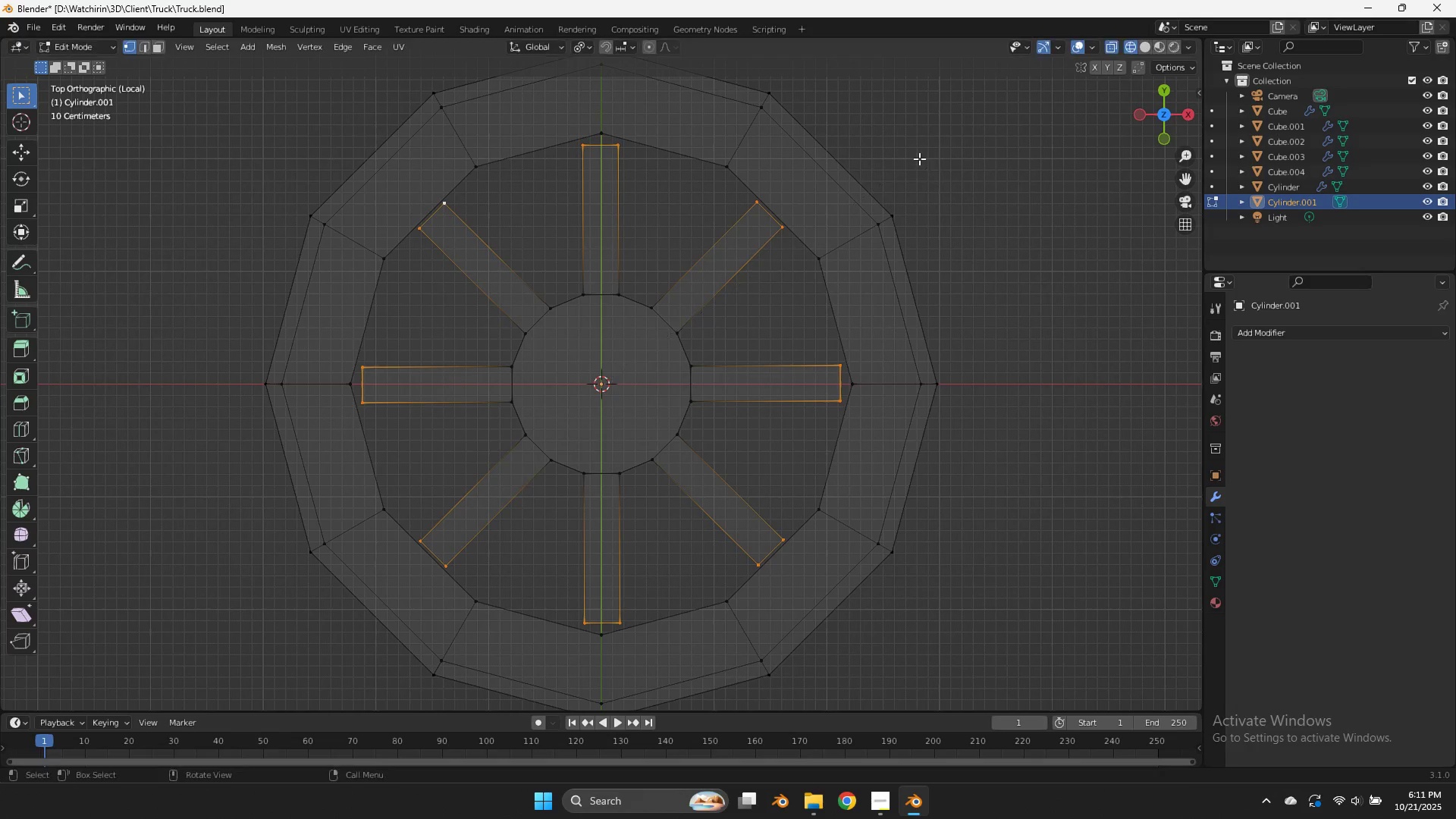 
right_click([919, 158])
 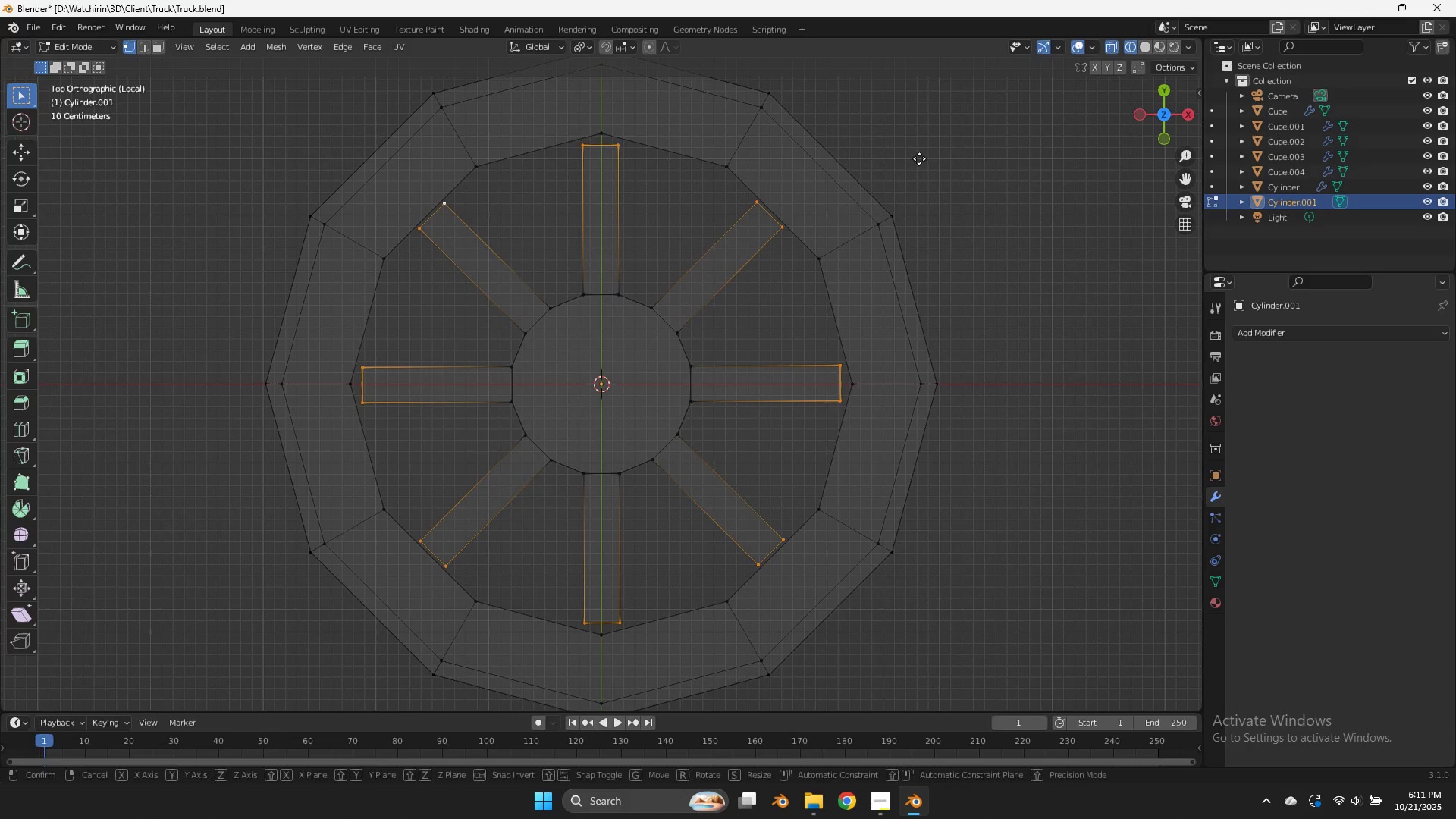 
type(gx)
 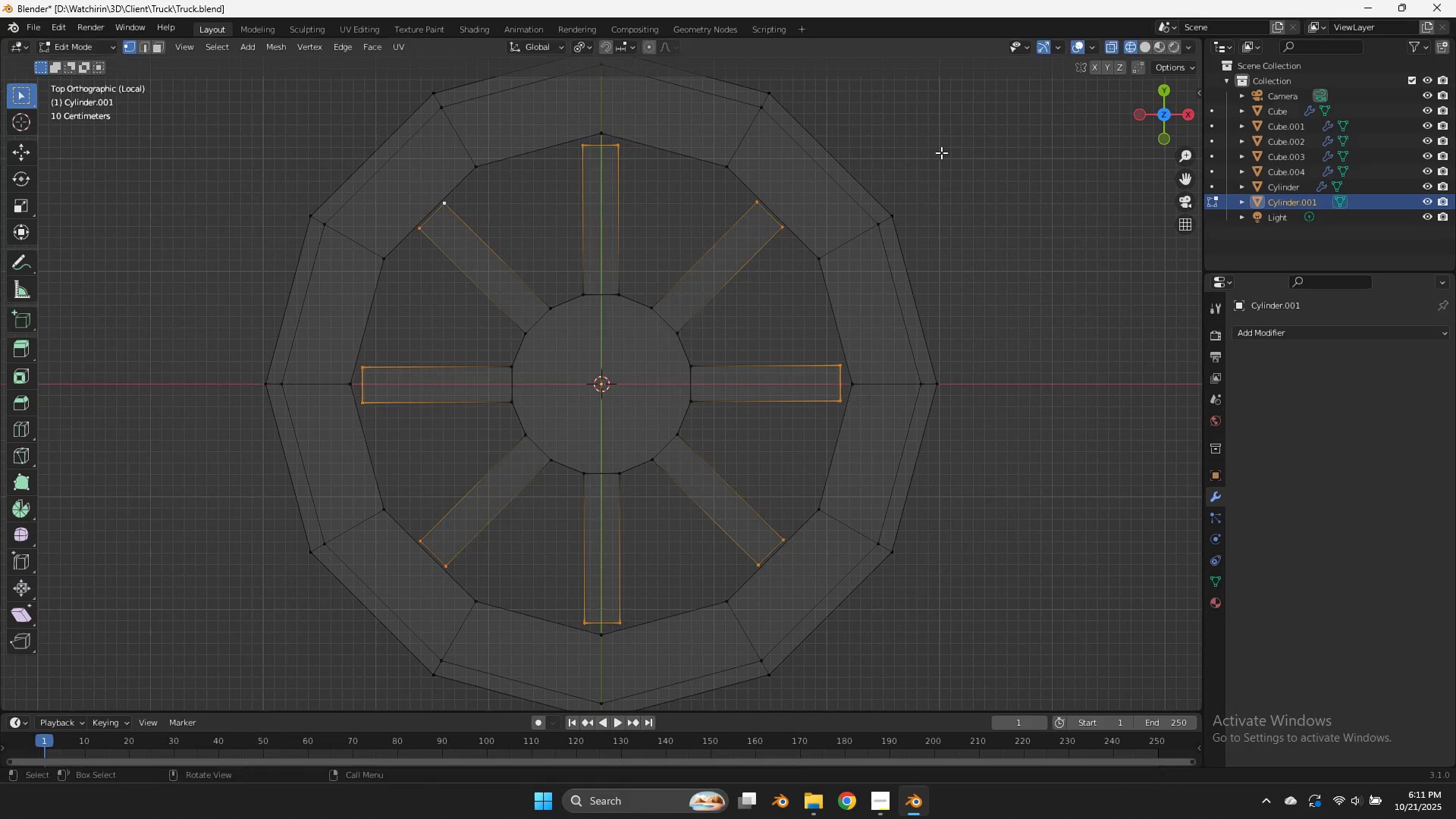 
right_click([941, 152])
 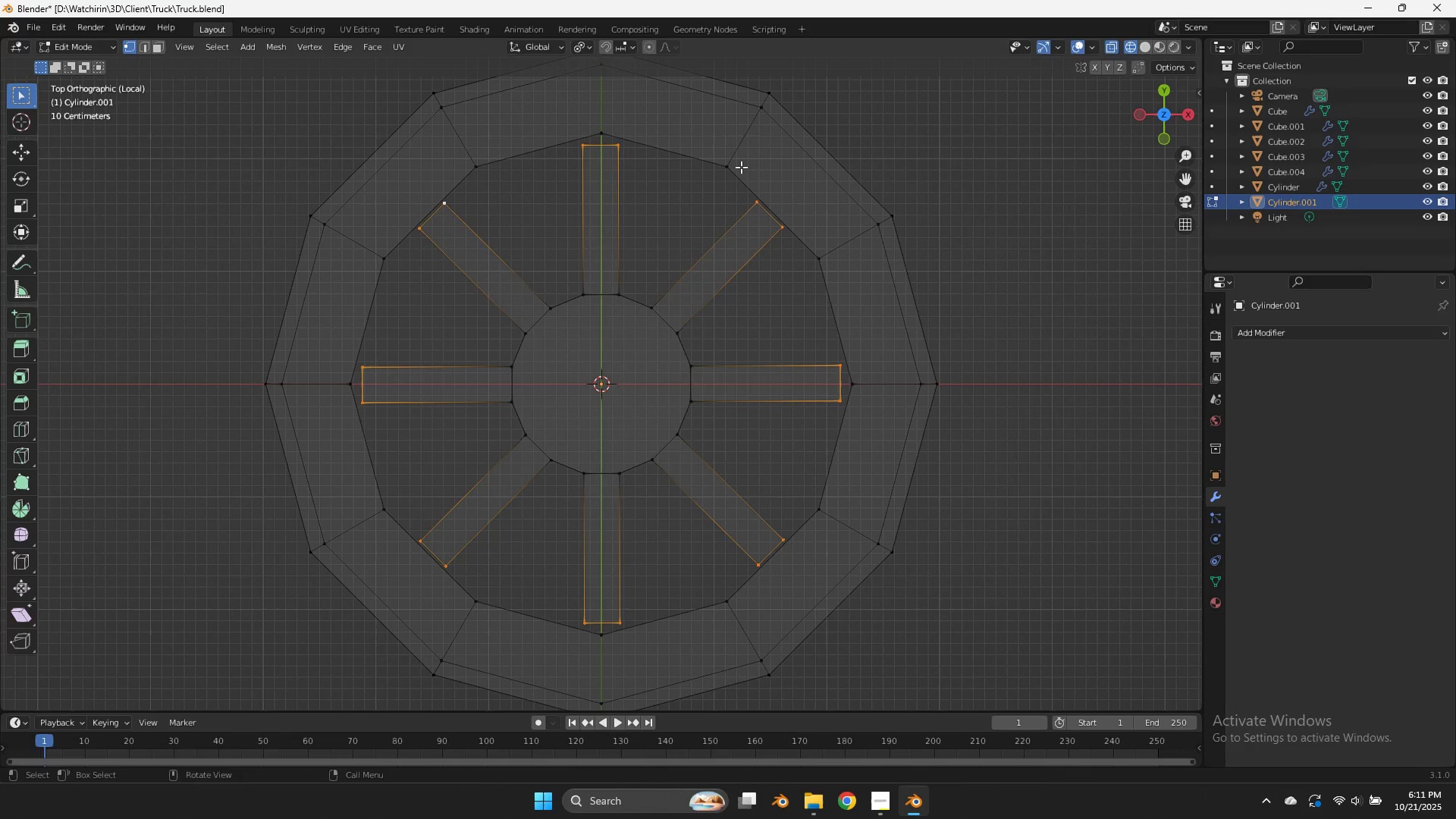 
key(S)
 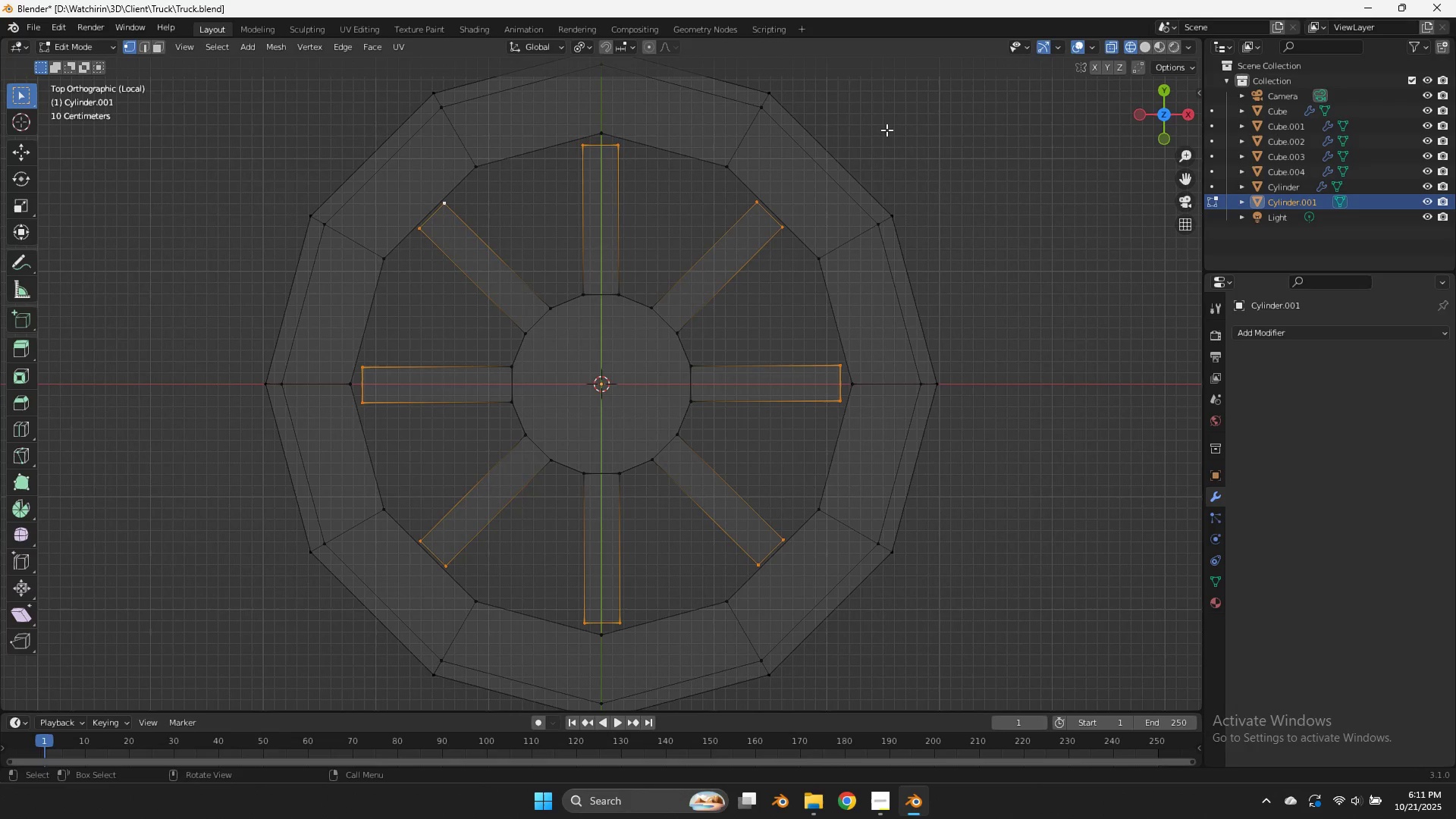 
right_click([886, 130])
 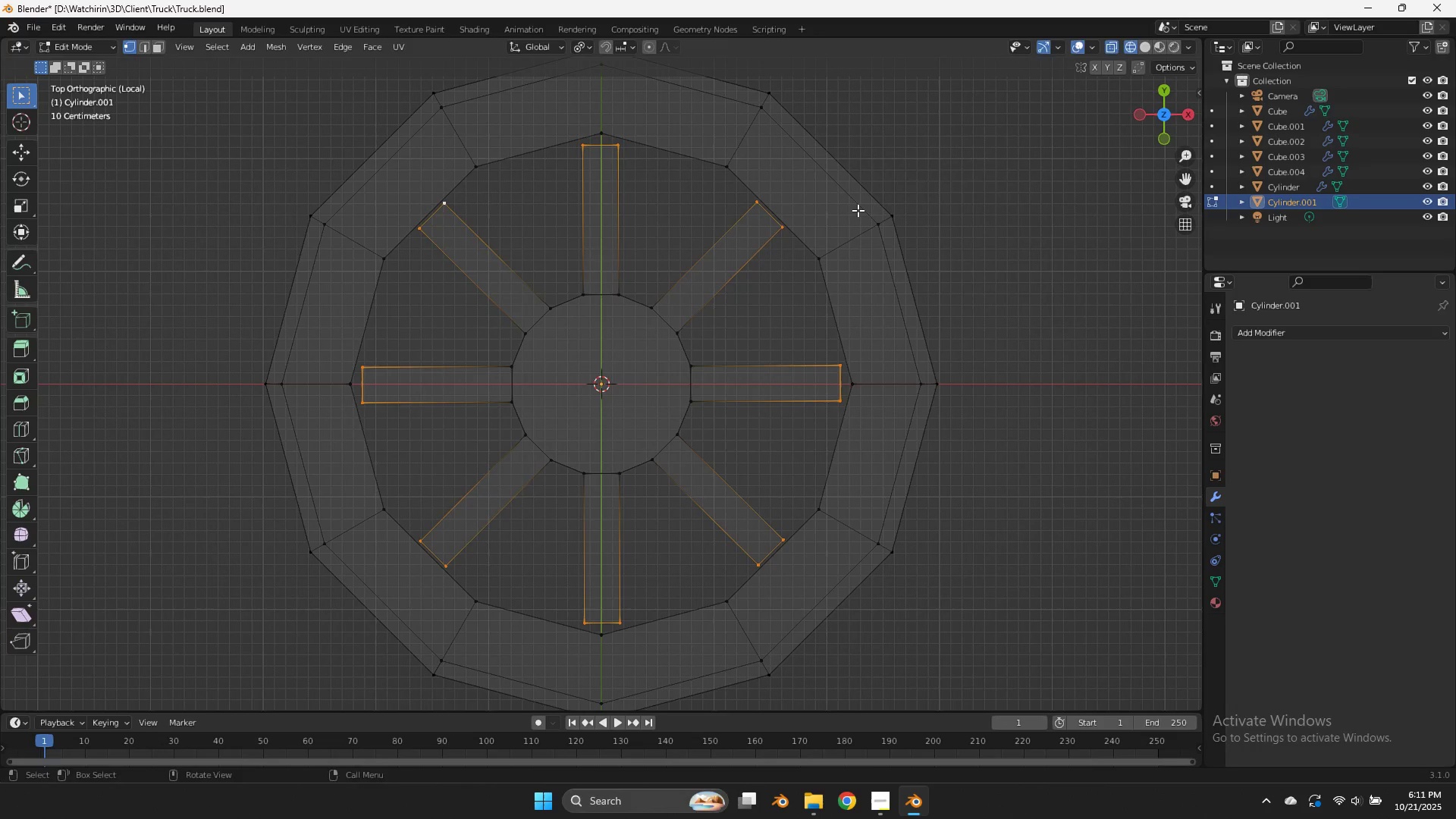 
key(S)
 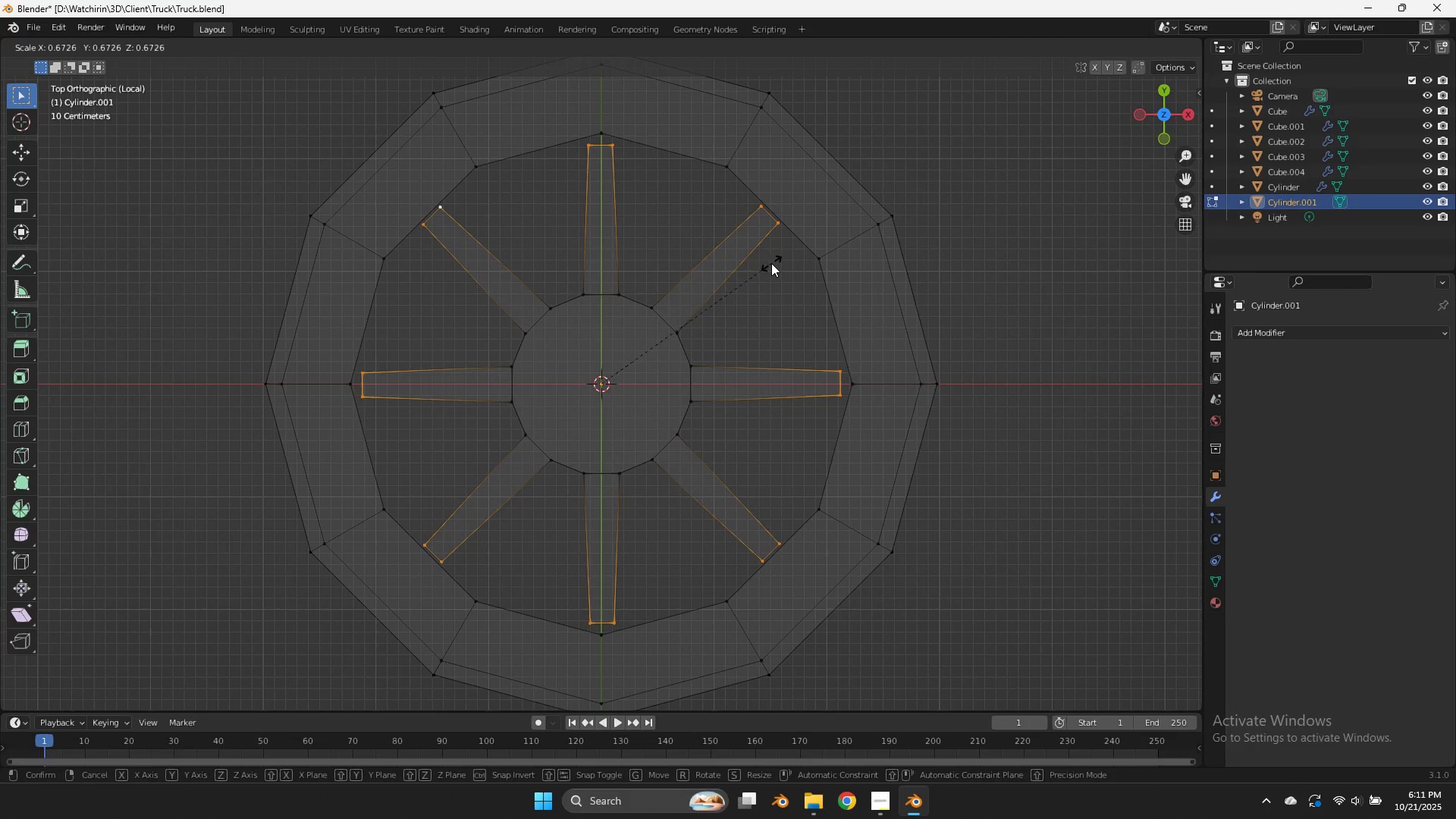 
left_click([759, 268])
 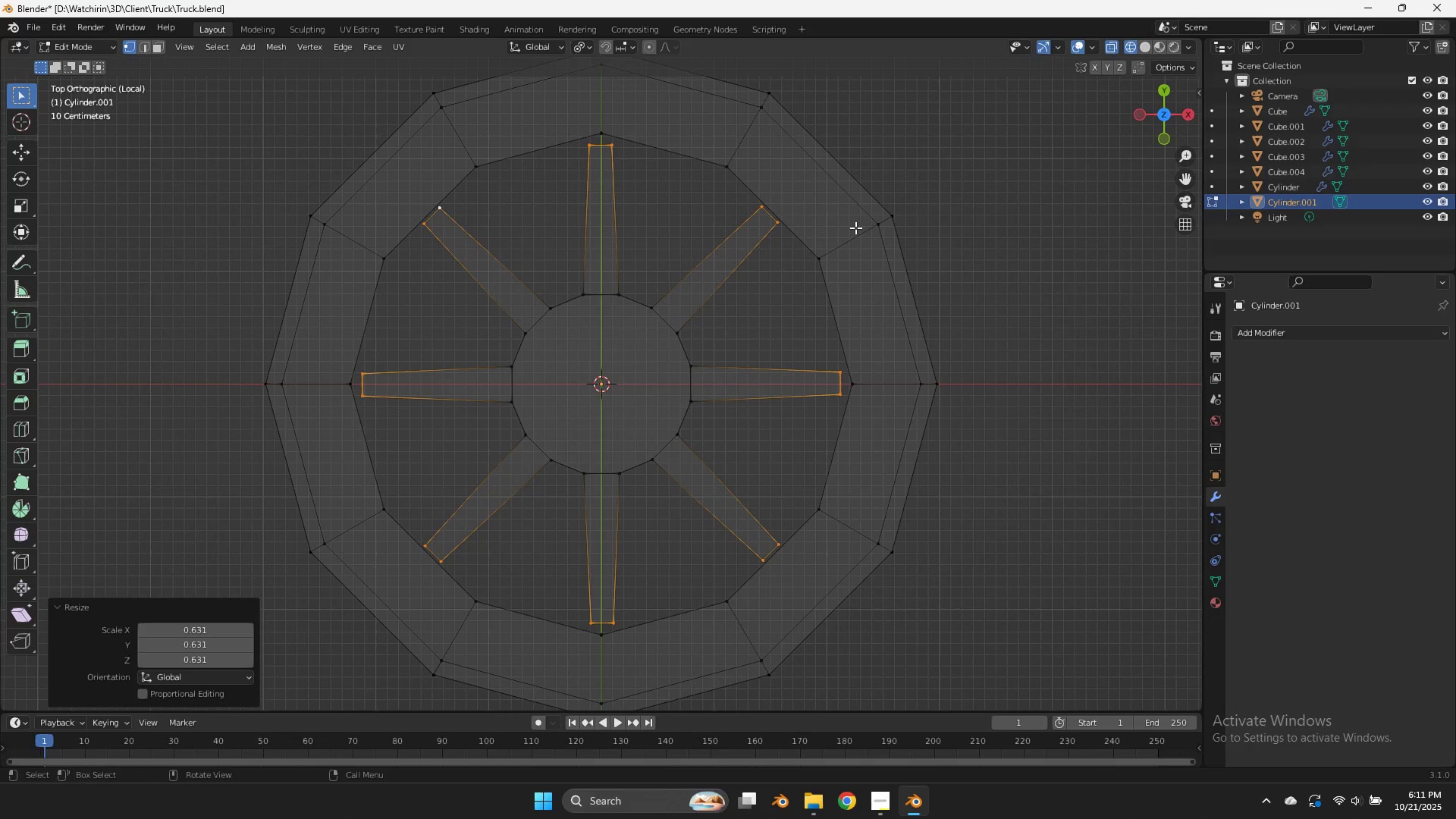 
key(Tab)
 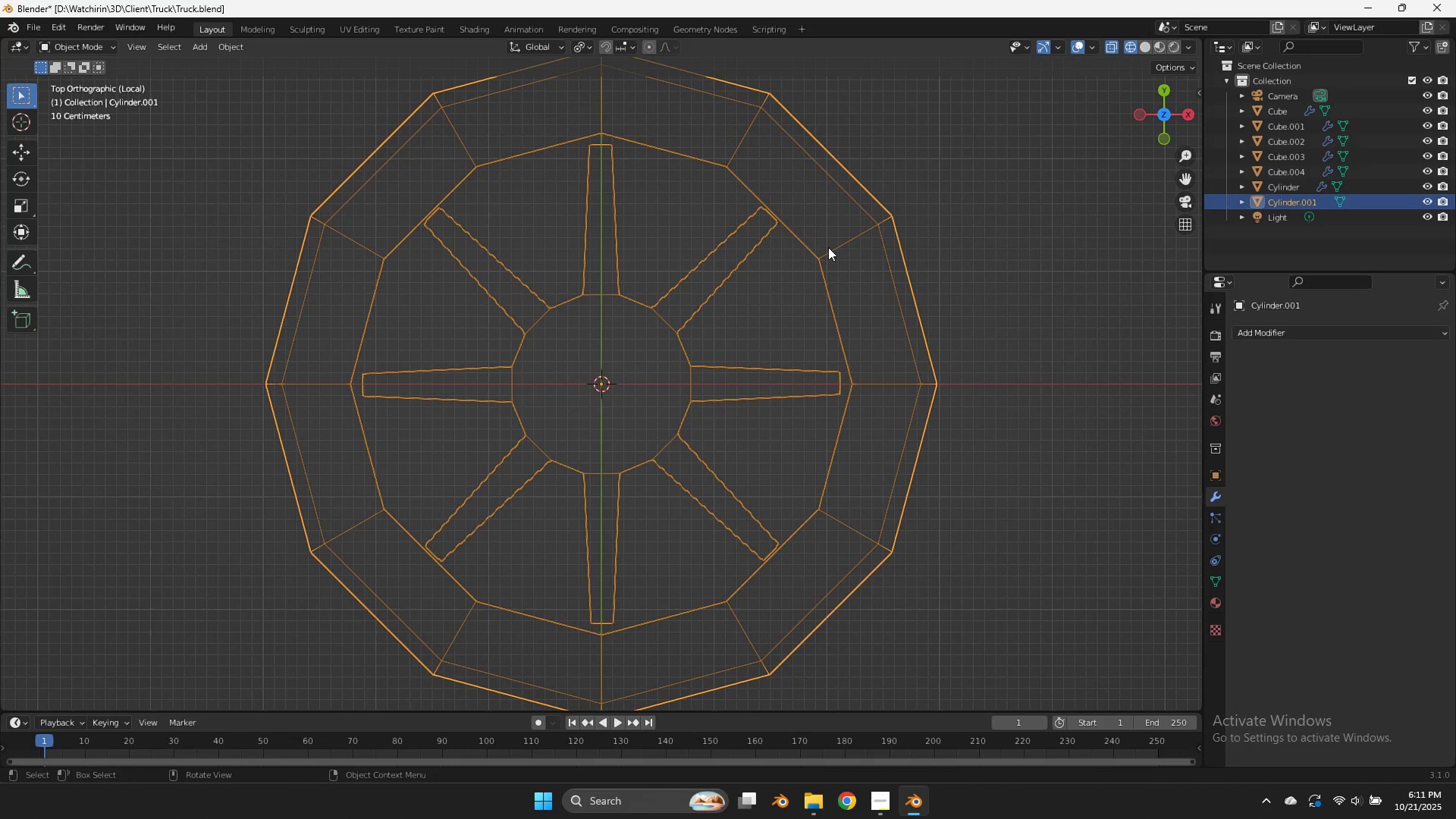 
left_click([828, 247])
 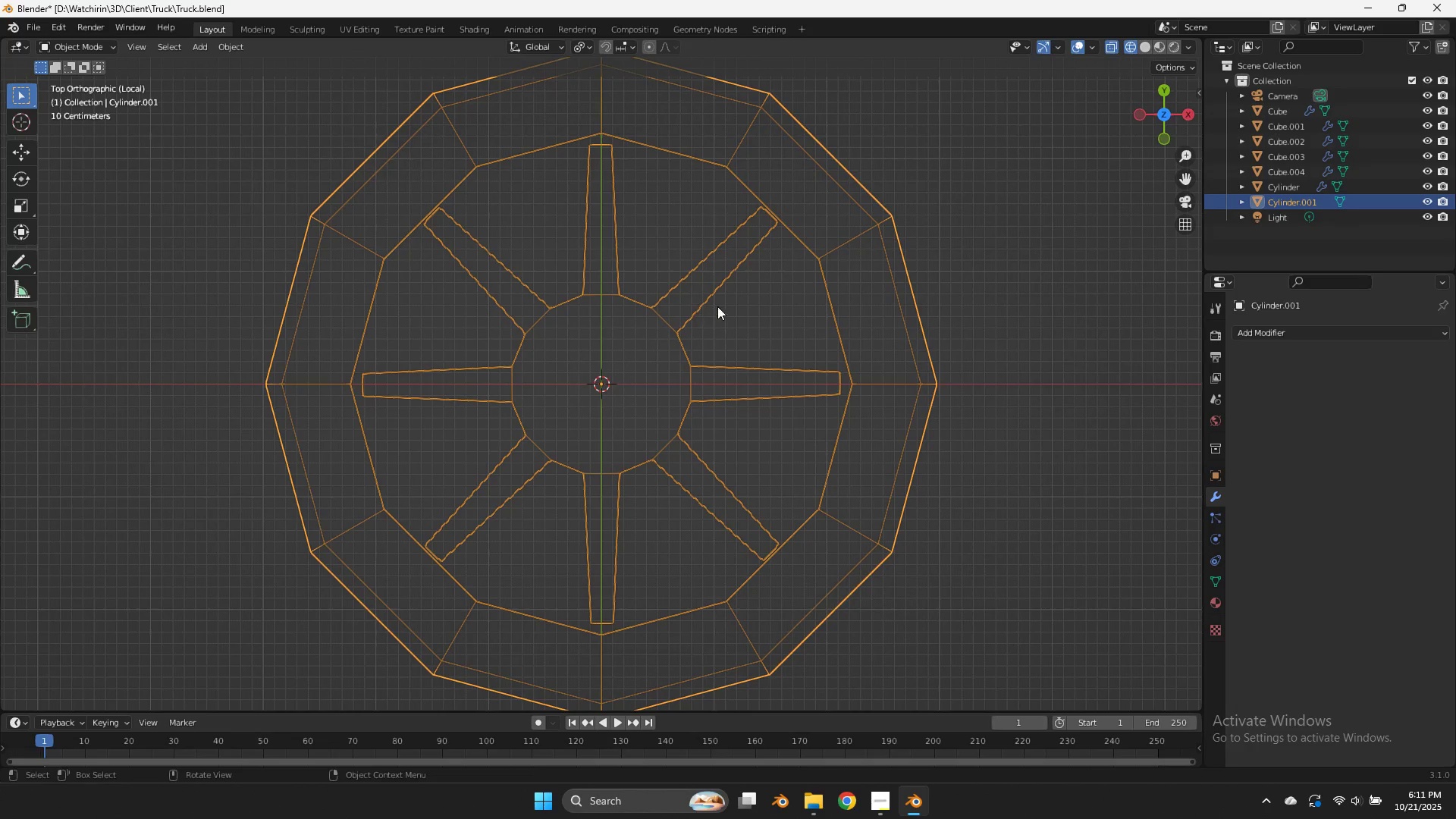 
key(Tab)
 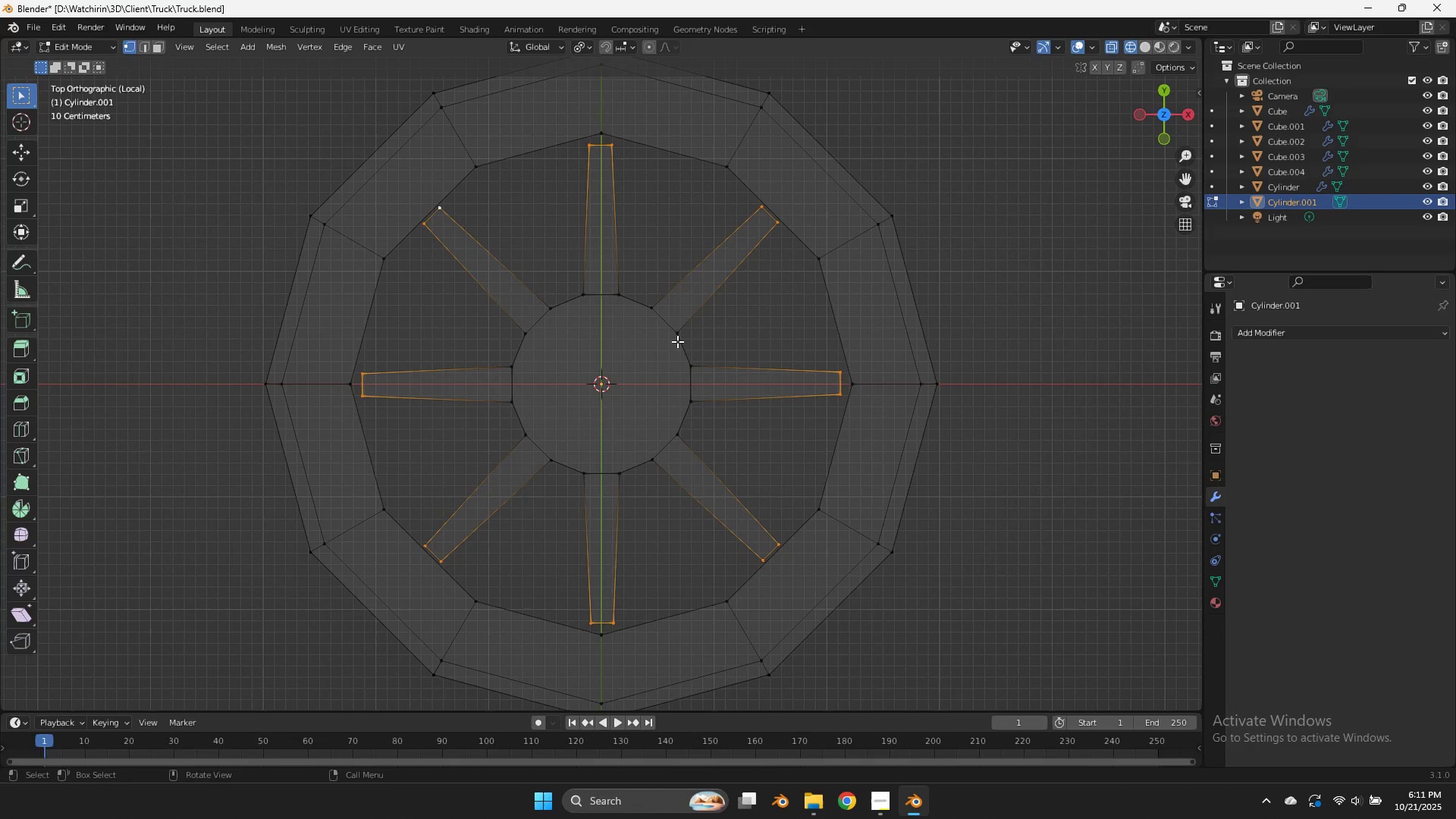 
left_click([677, 341])
 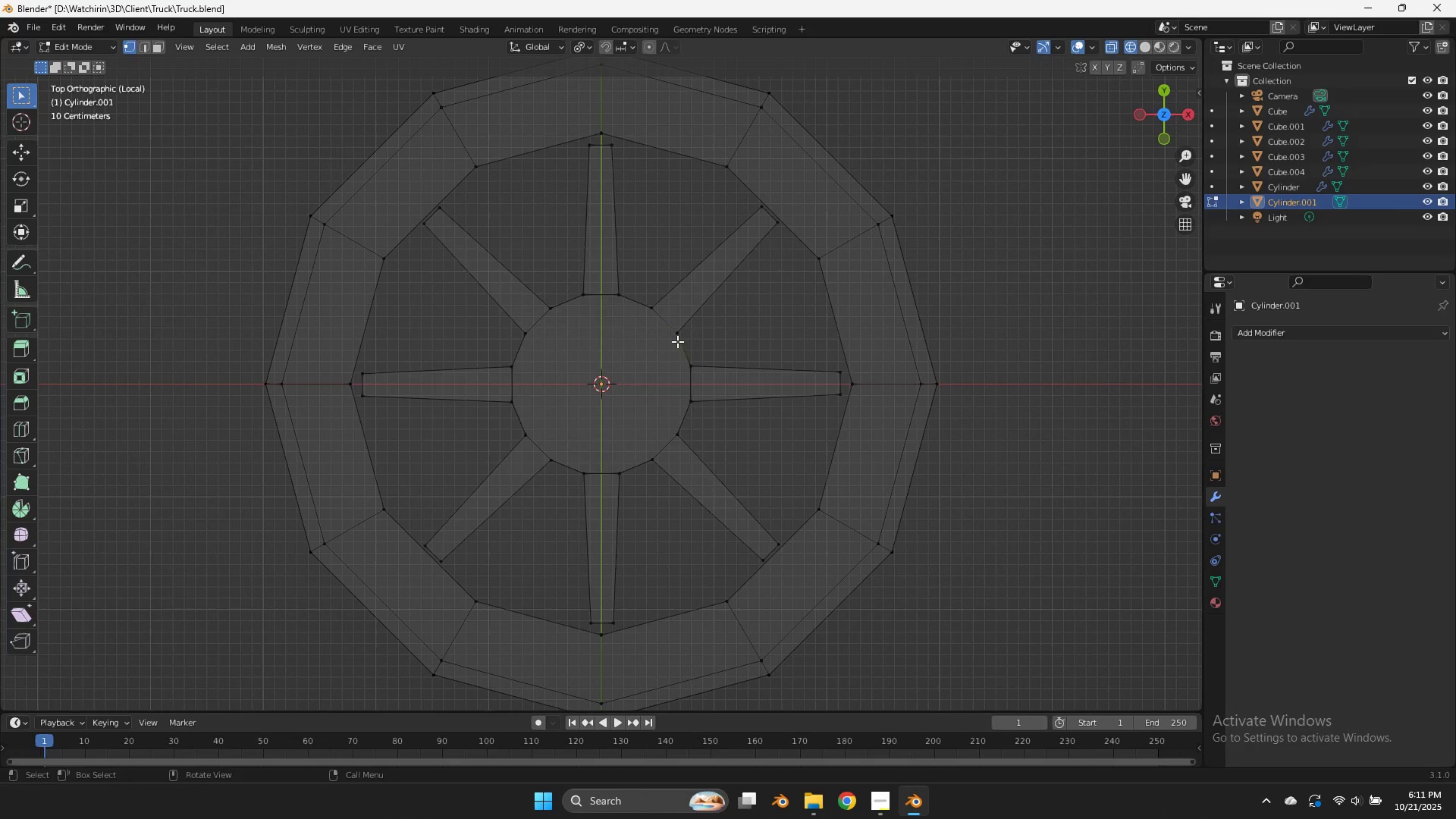 
type(ls)
 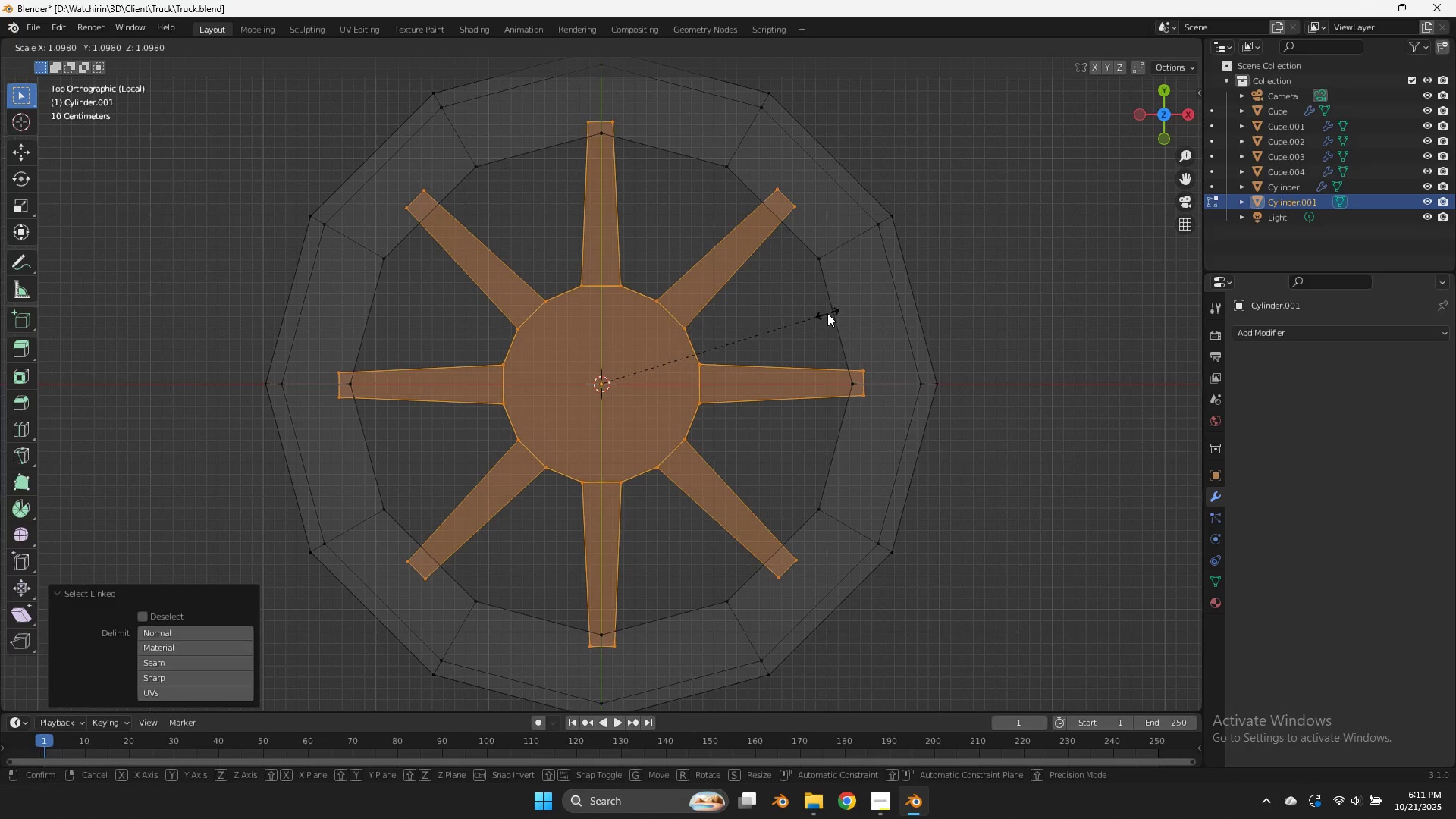 
left_click([827, 313])
 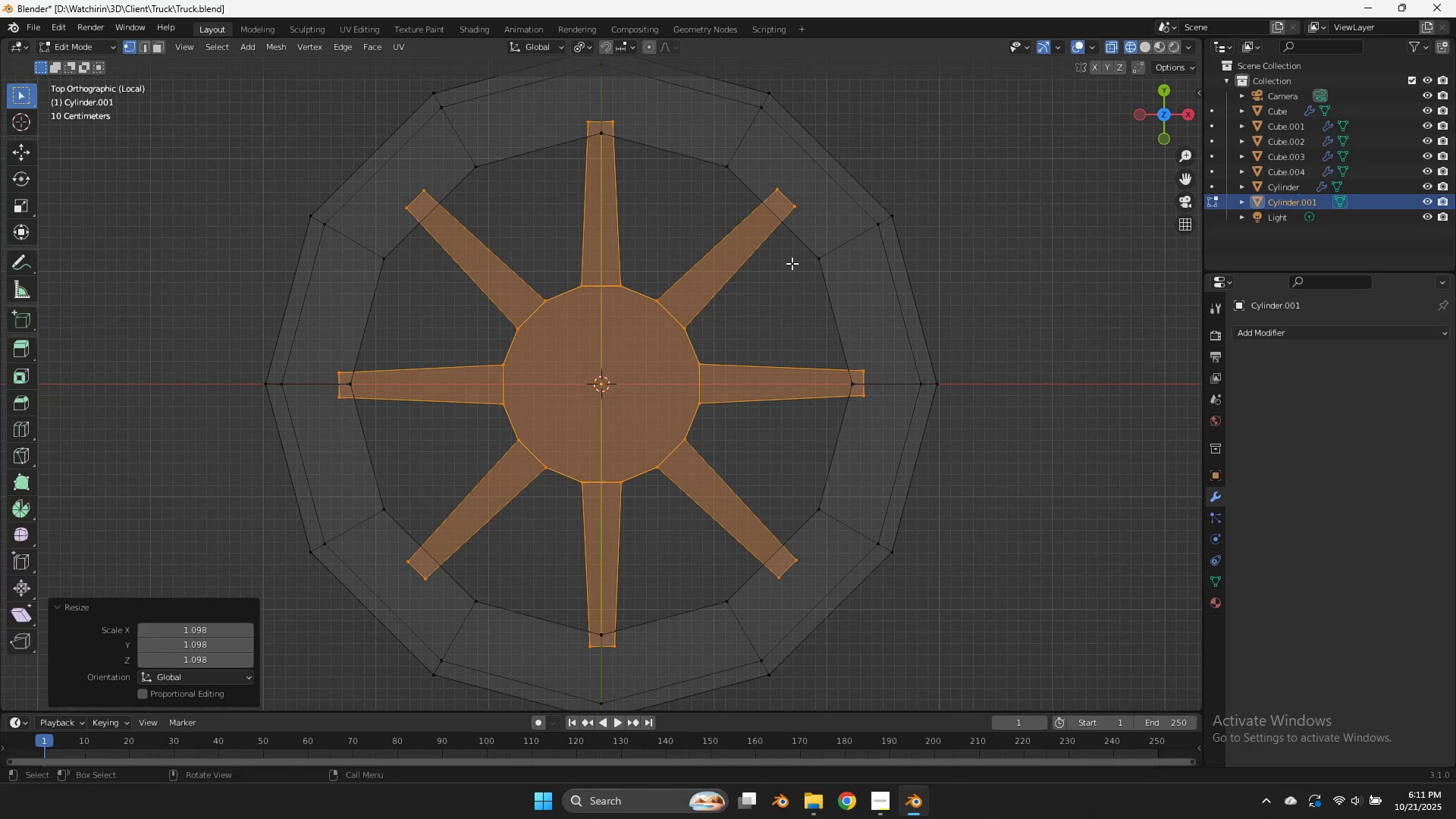 
left_click_drag(start_coordinate=[790, 265], to_coordinate=[488, 507])
 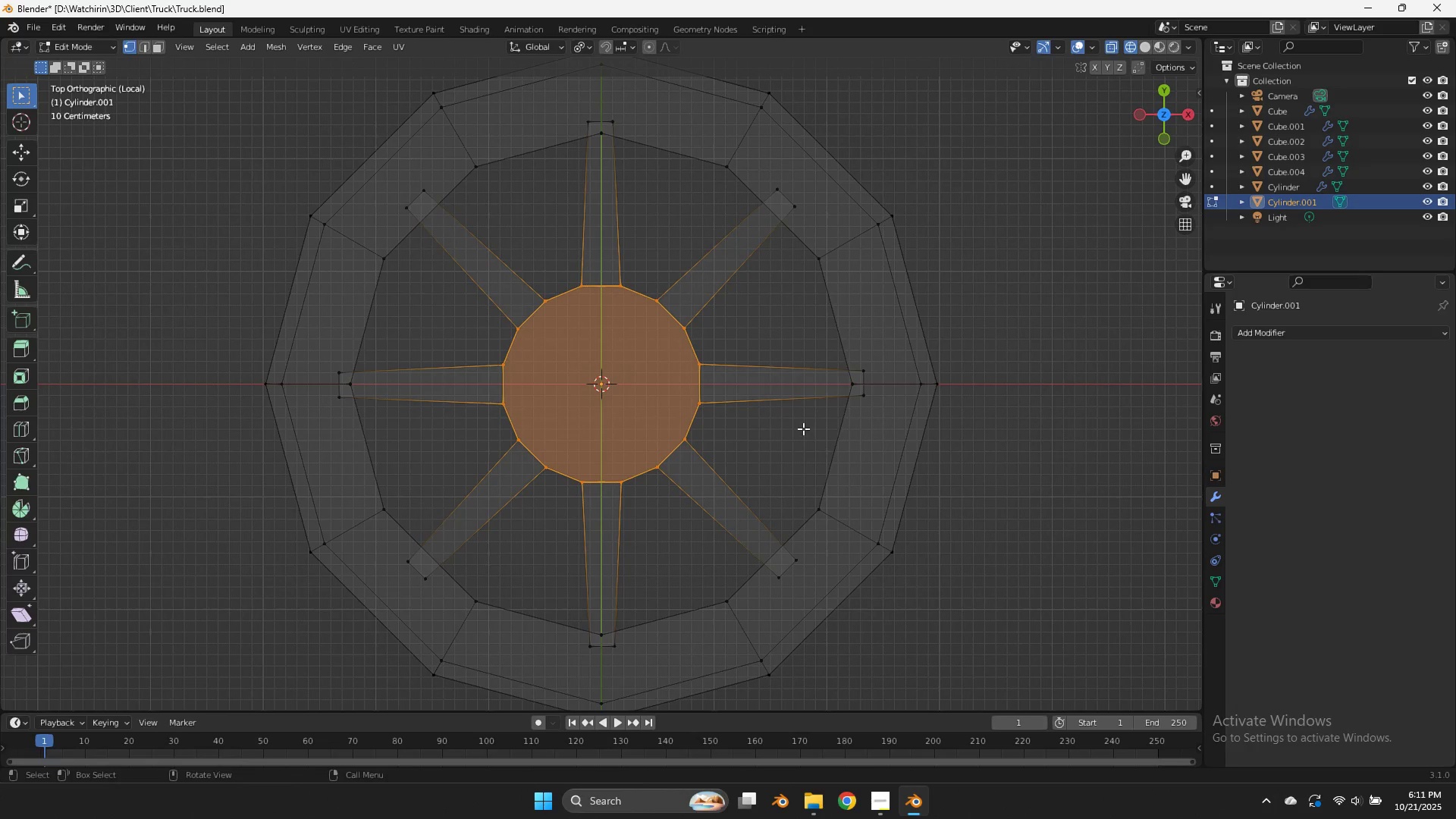 
key(S)
 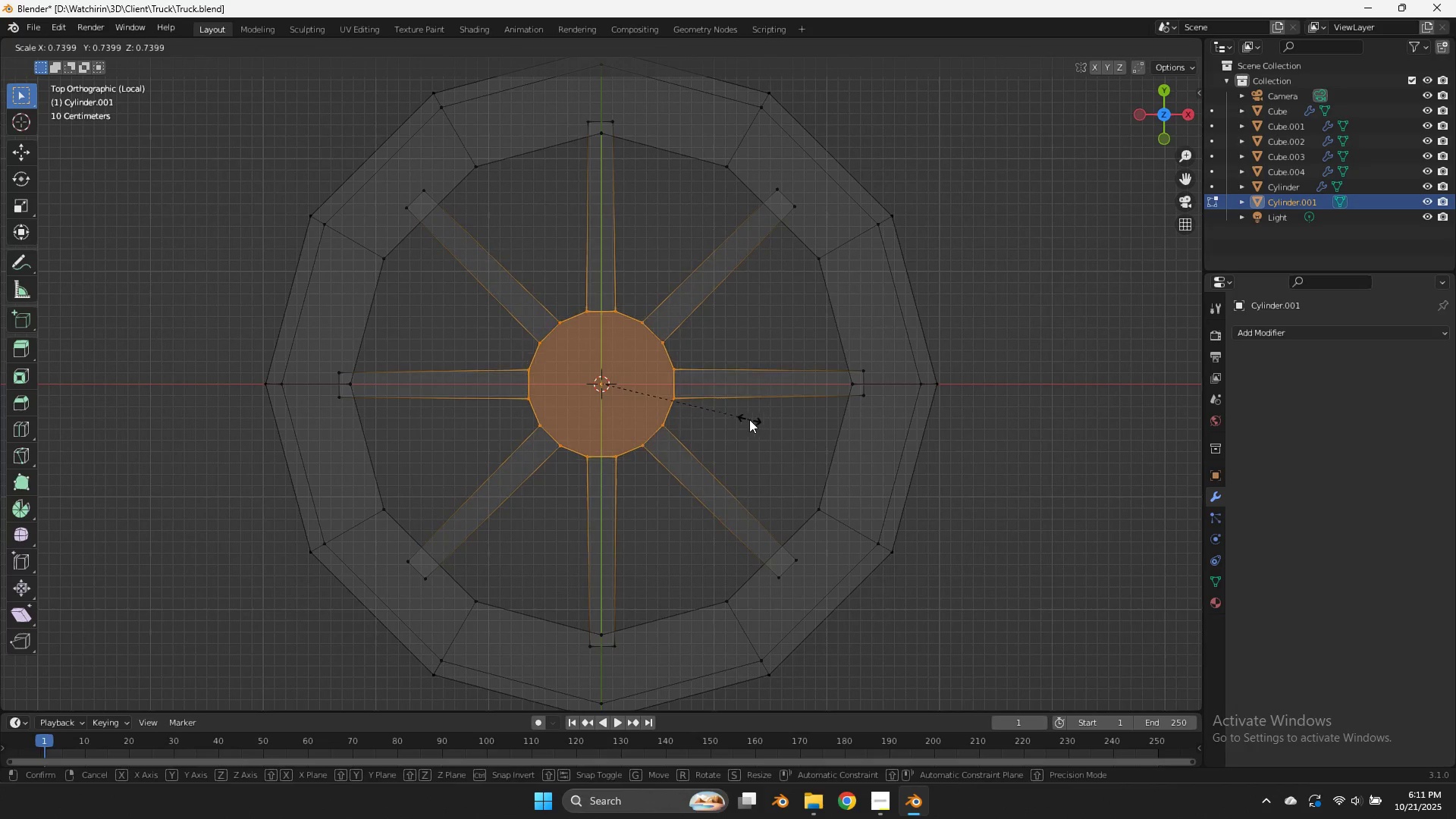 
left_click([749, 419])
 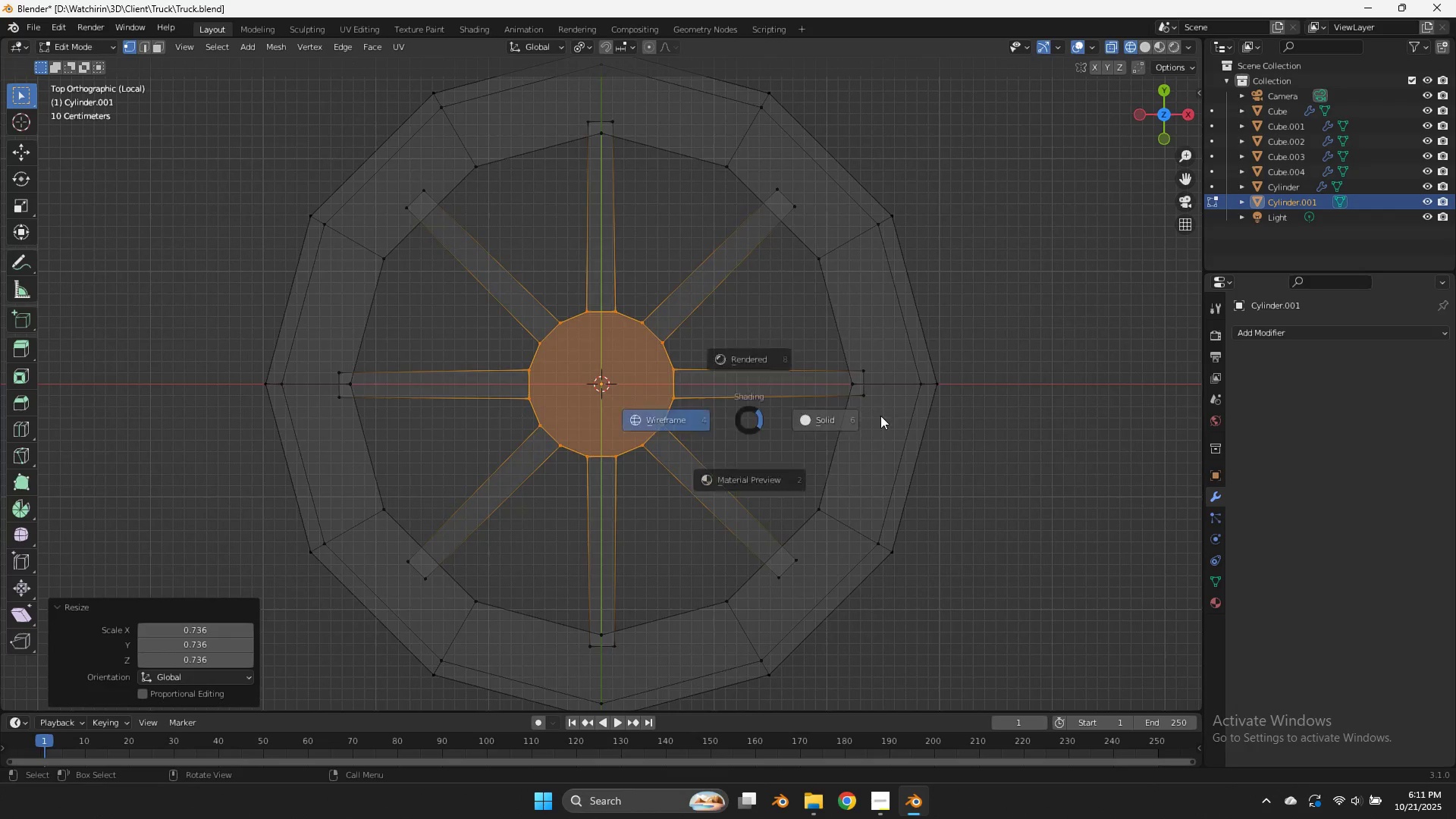 
key(Z)
 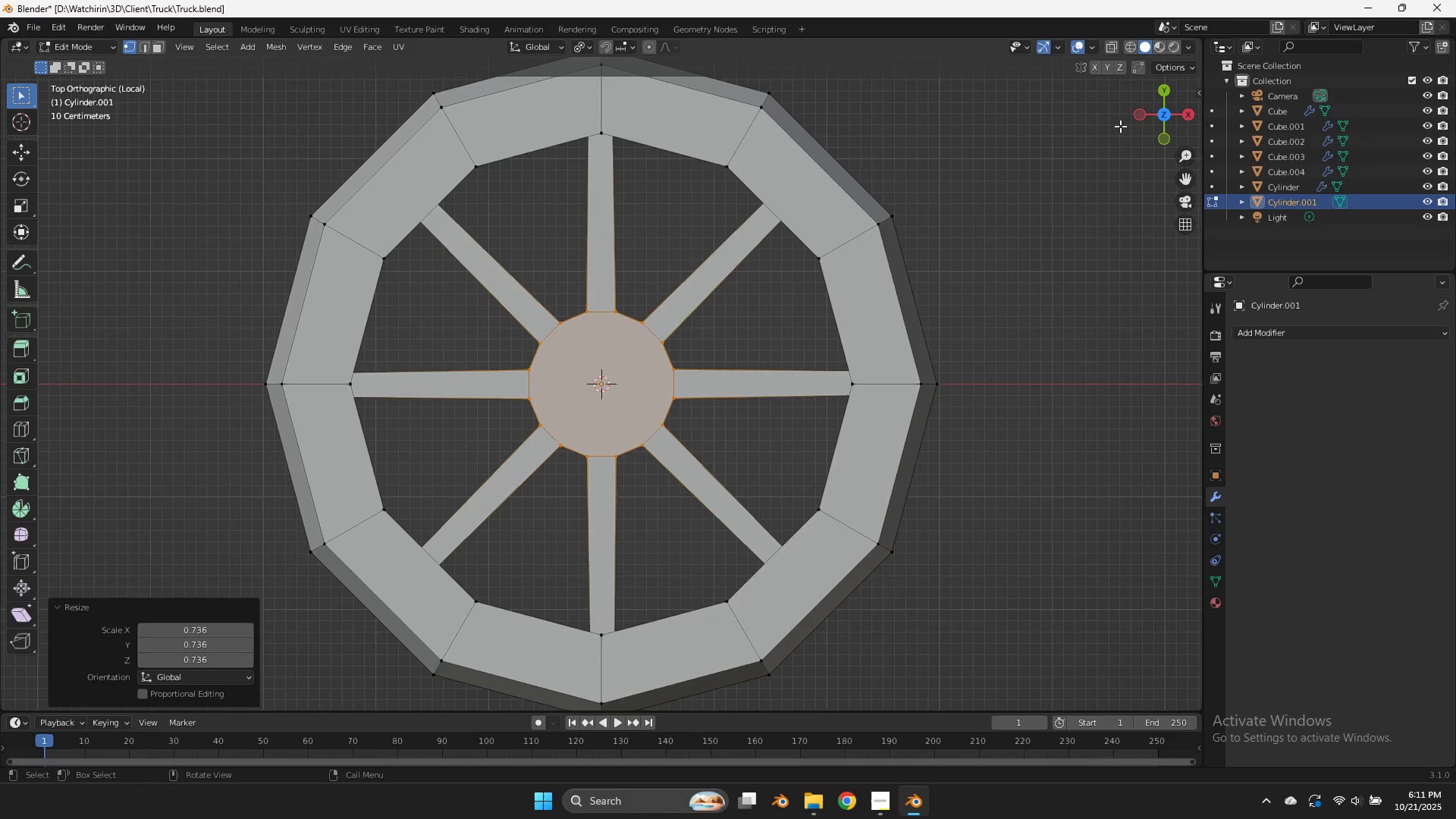 
key(Tab)
 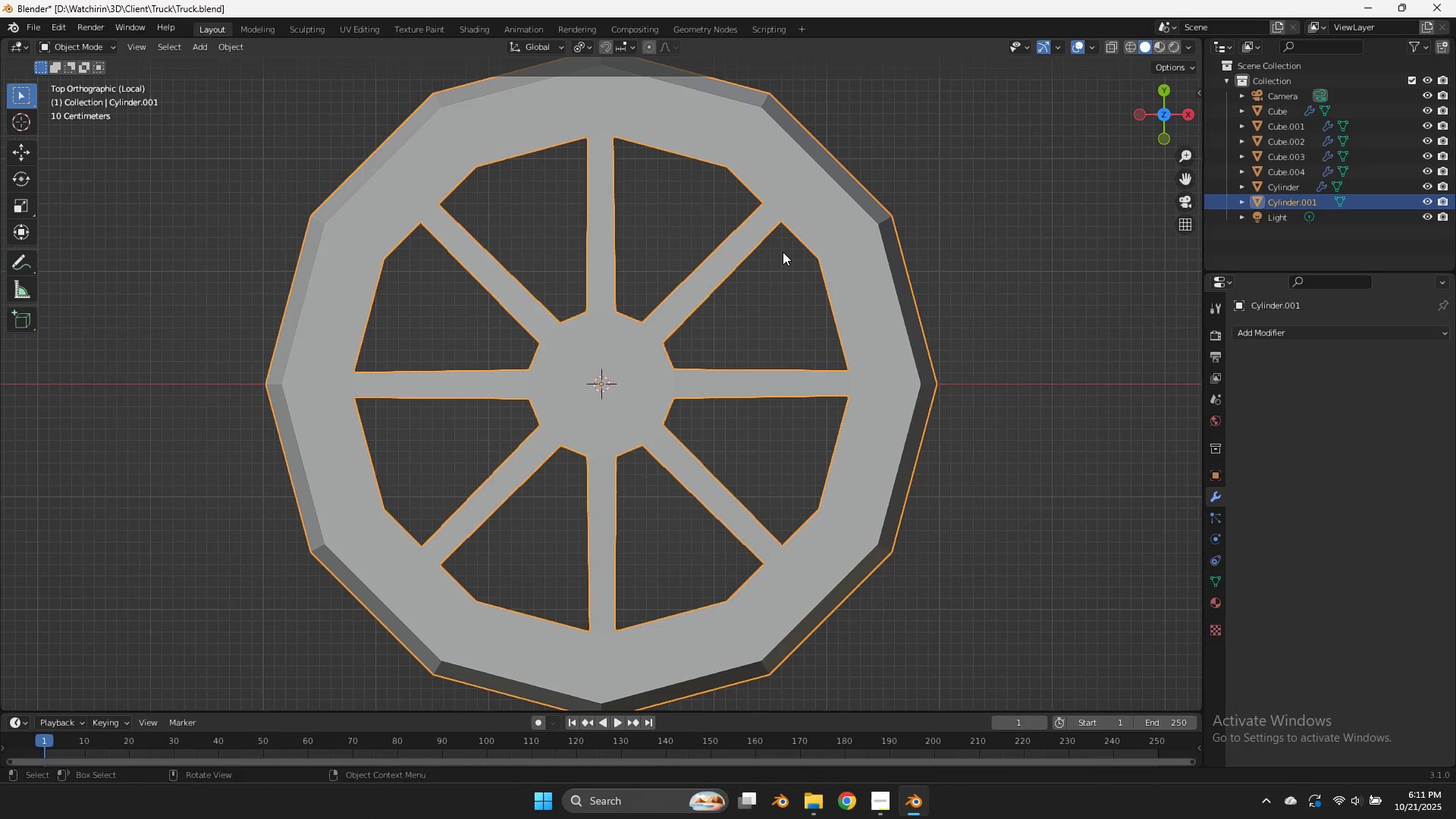 
key(Tab)
 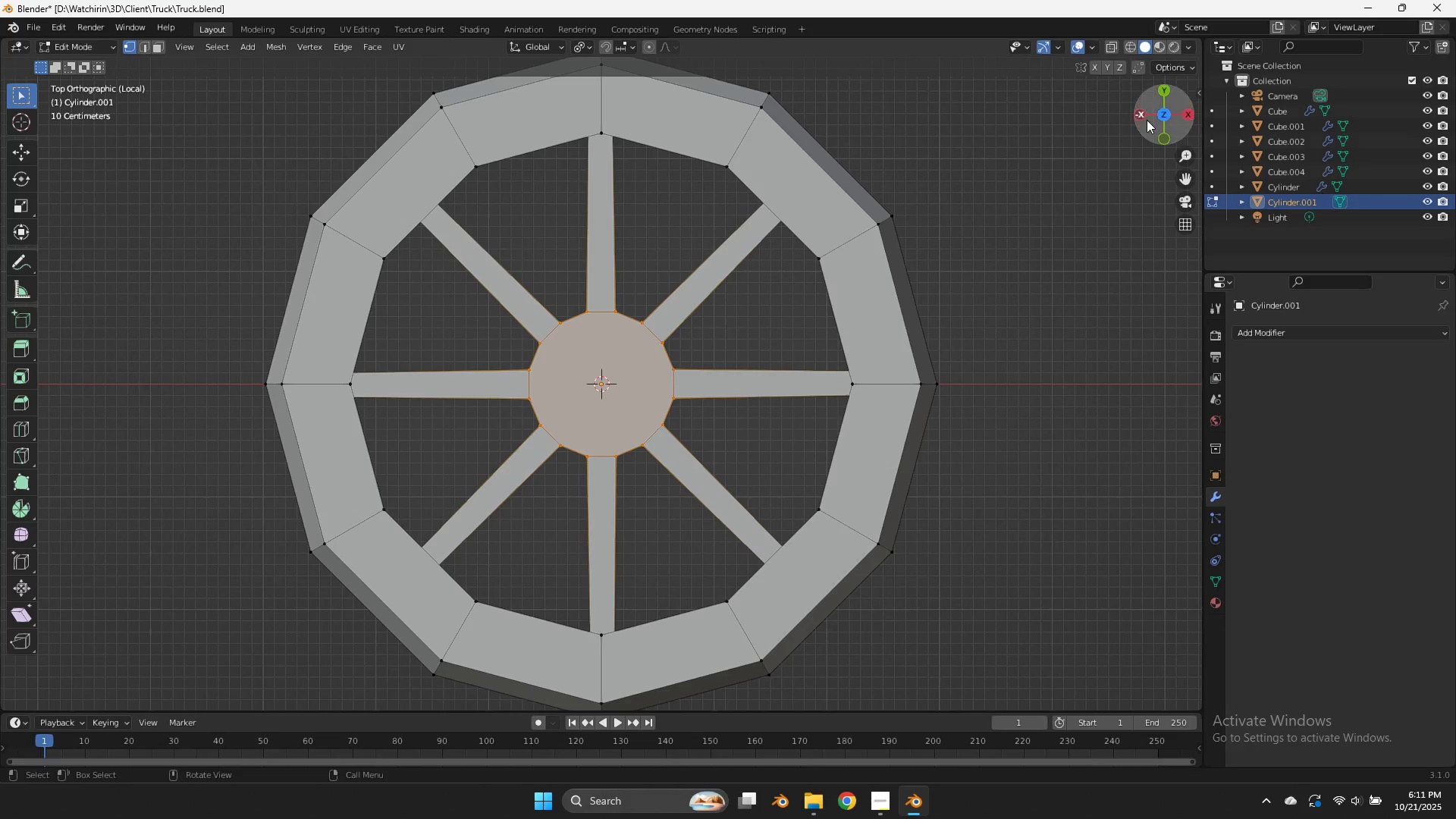 
left_click_drag(start_coordinate=[1147, 120], to_coordinate=[5, 646])
 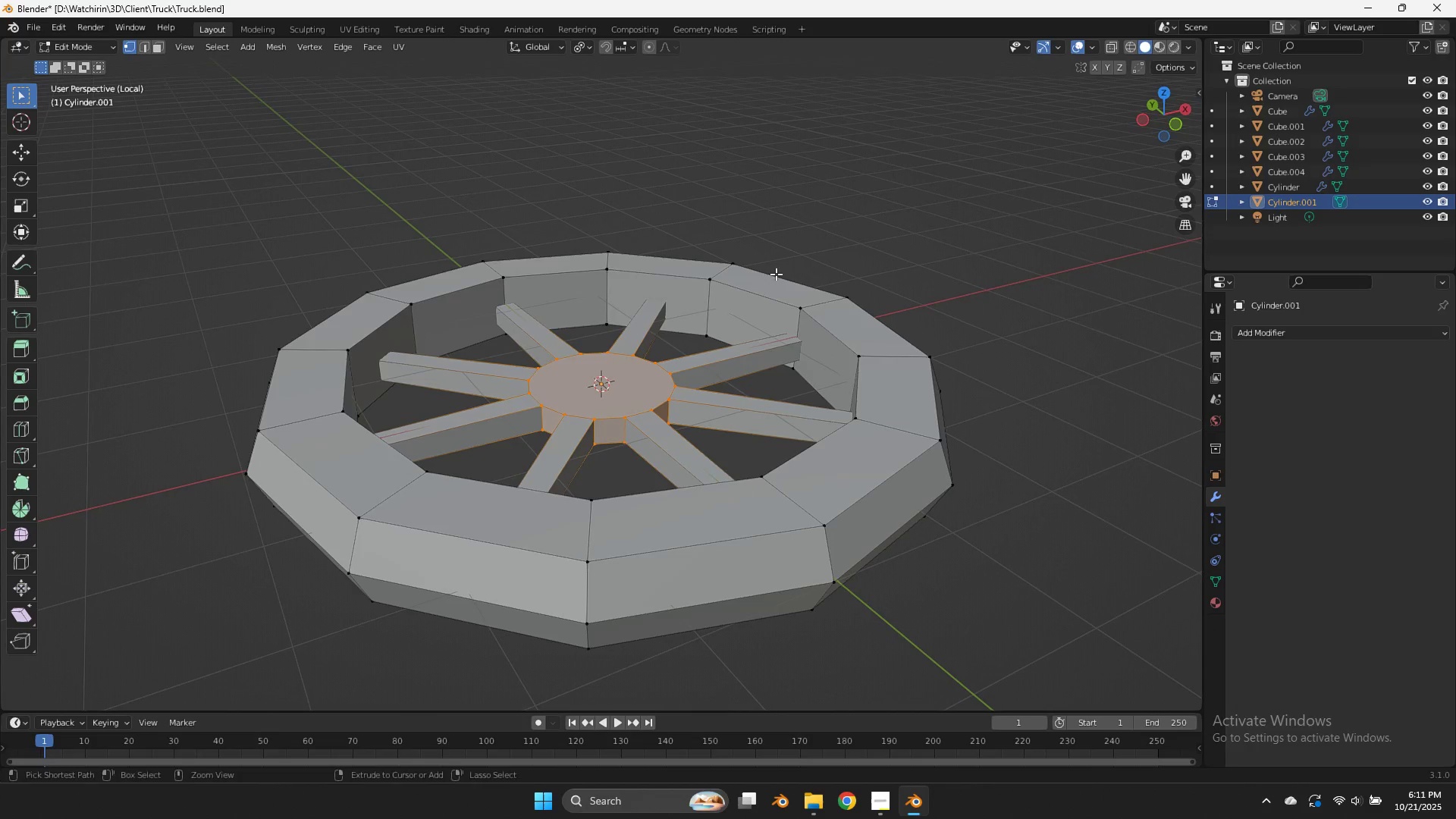 
key(Control+R)
 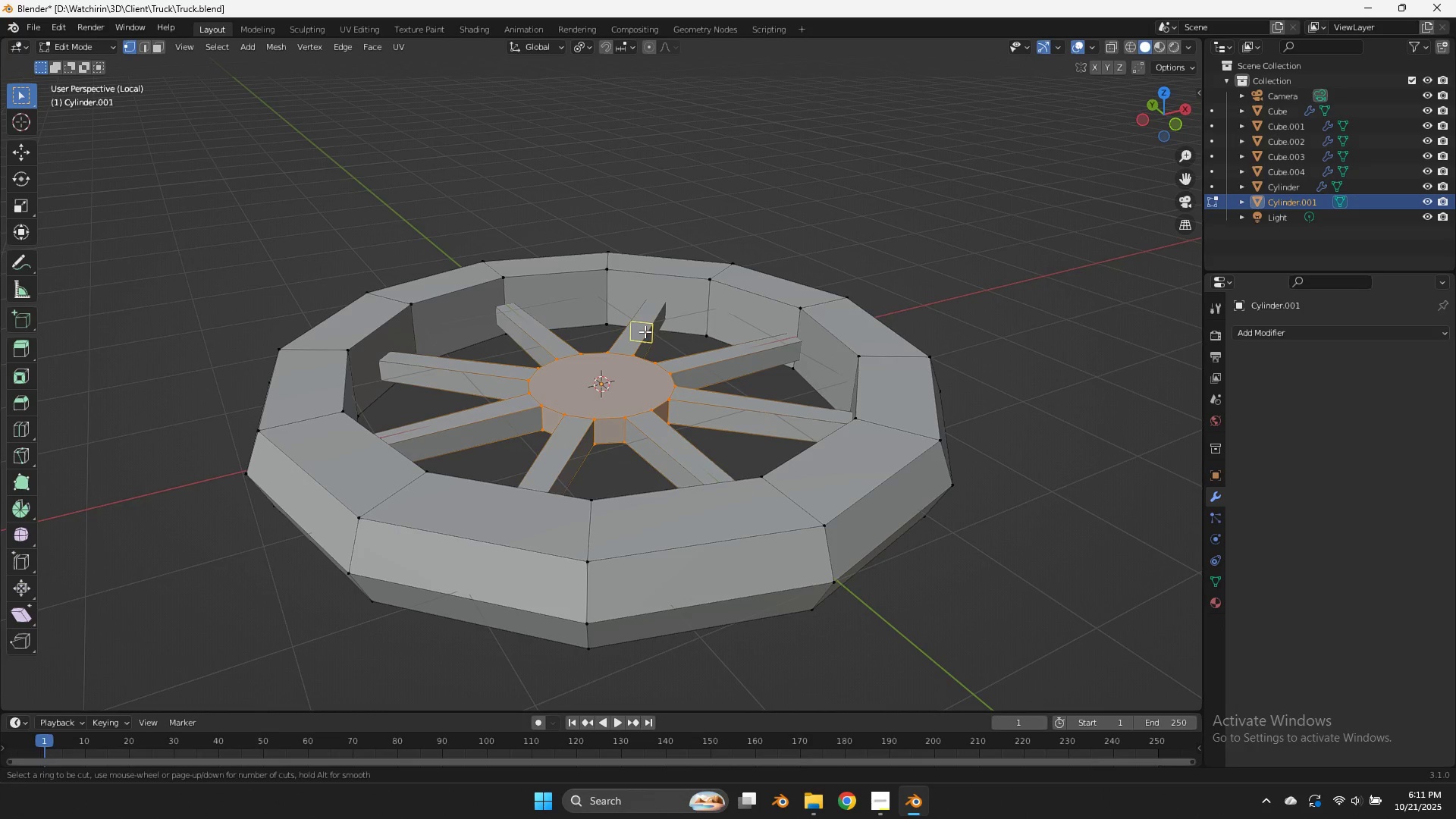 
right_click([645, 331])
 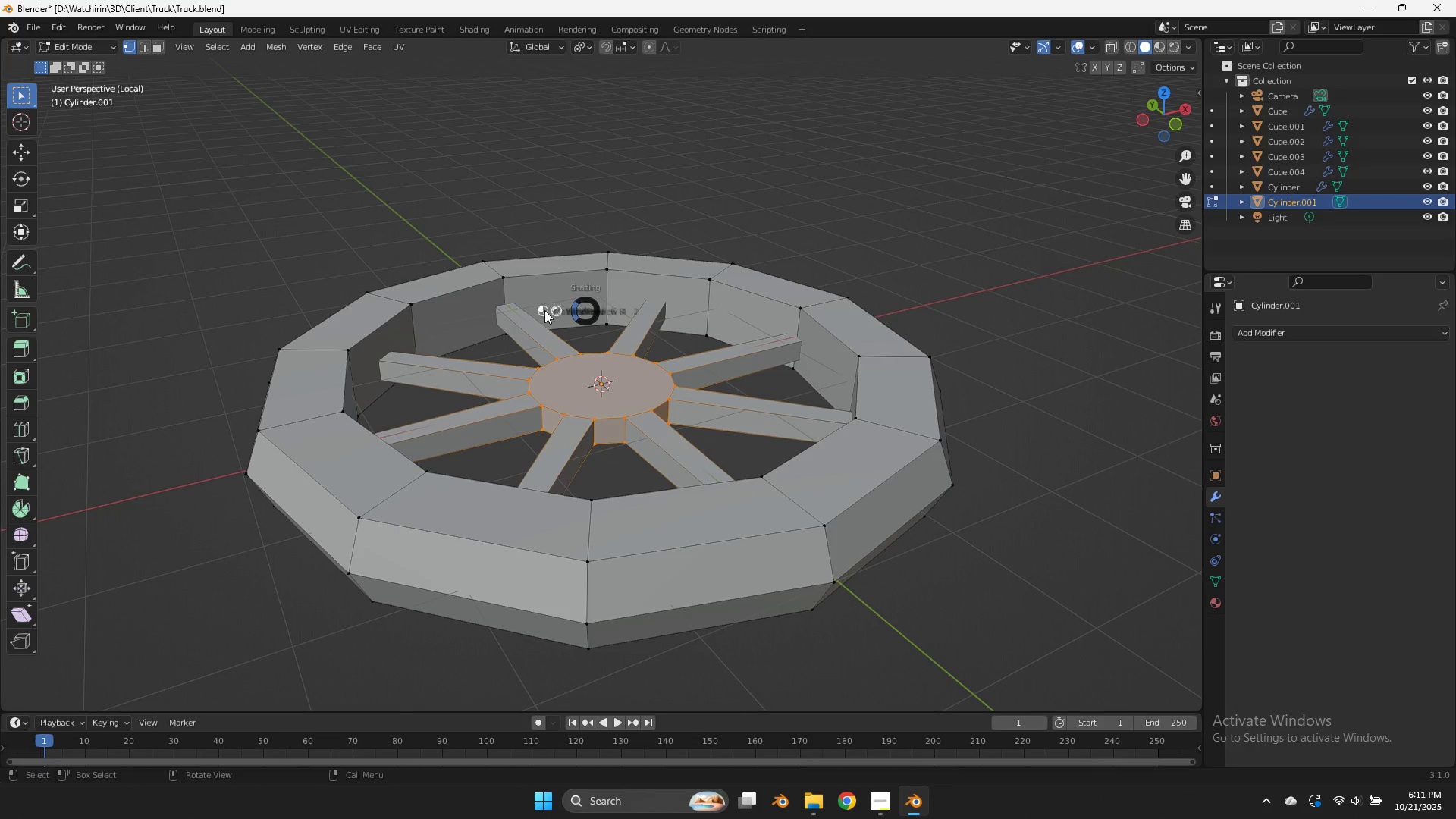 
key(Z)
 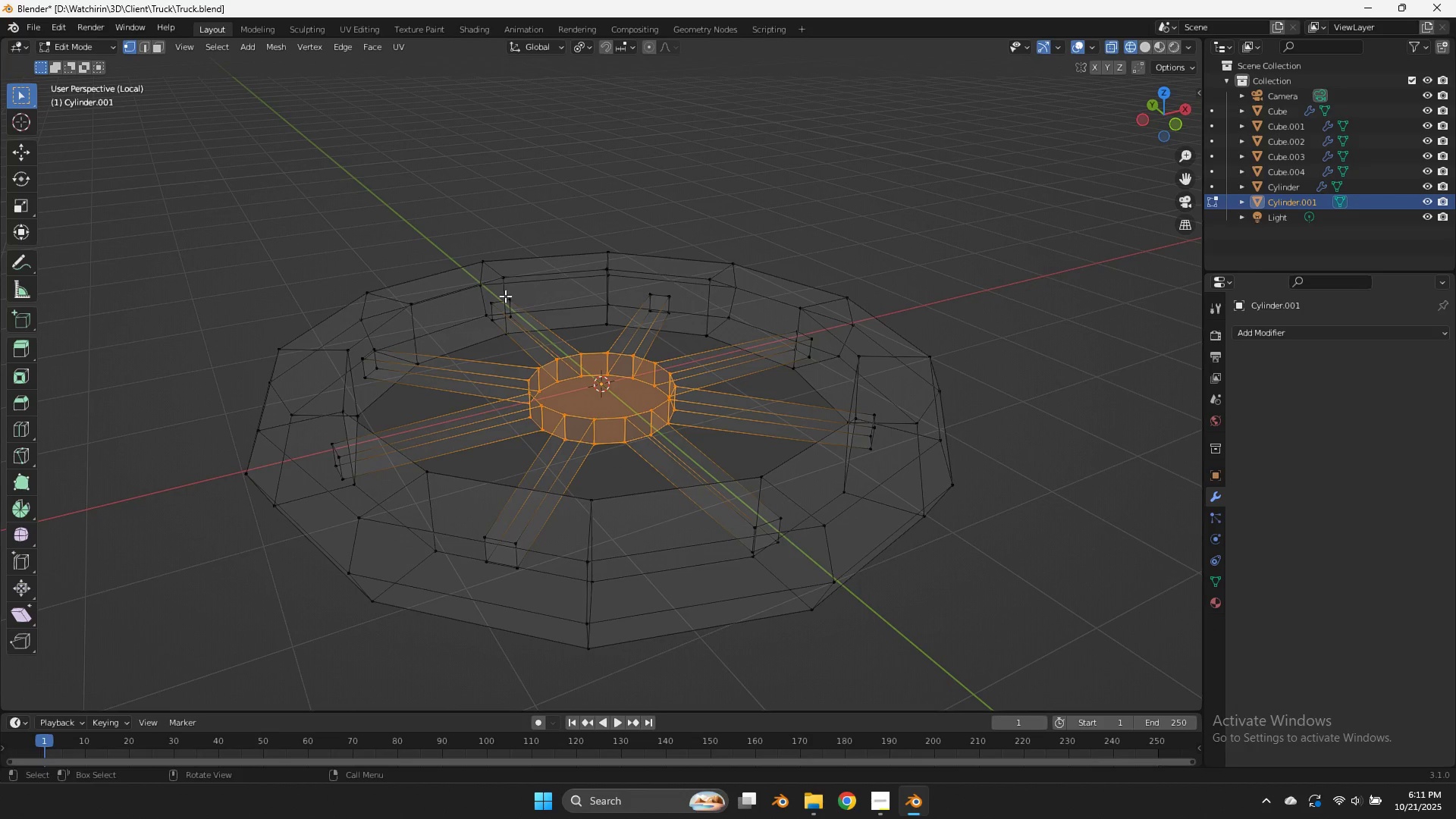 
hold_key(key=AltLeft, duration=1.53)
left_click([500, 301])
 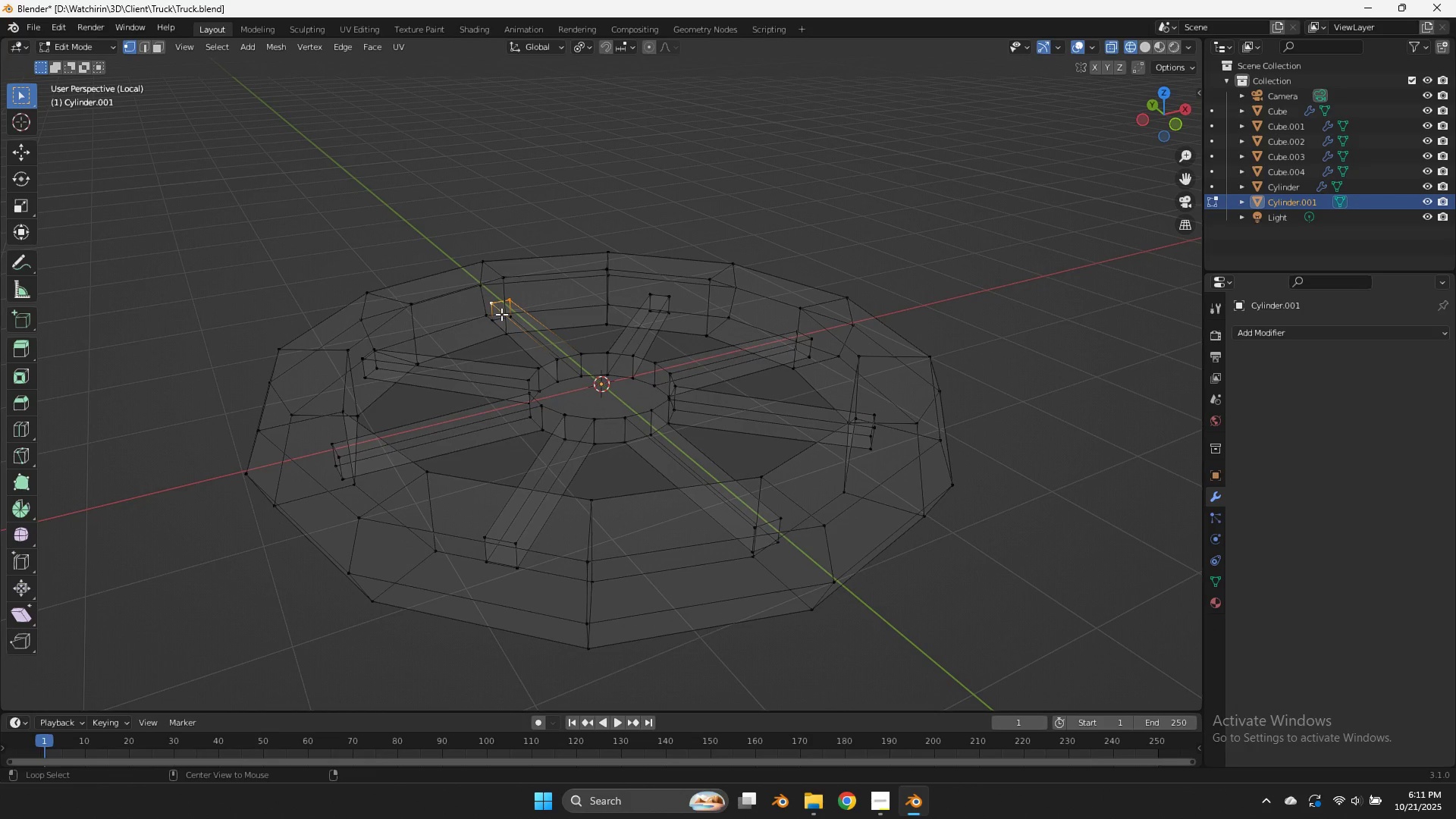 
hold_key(key=ShiftLeft, duration=0.71)
left_click([499, 317])
 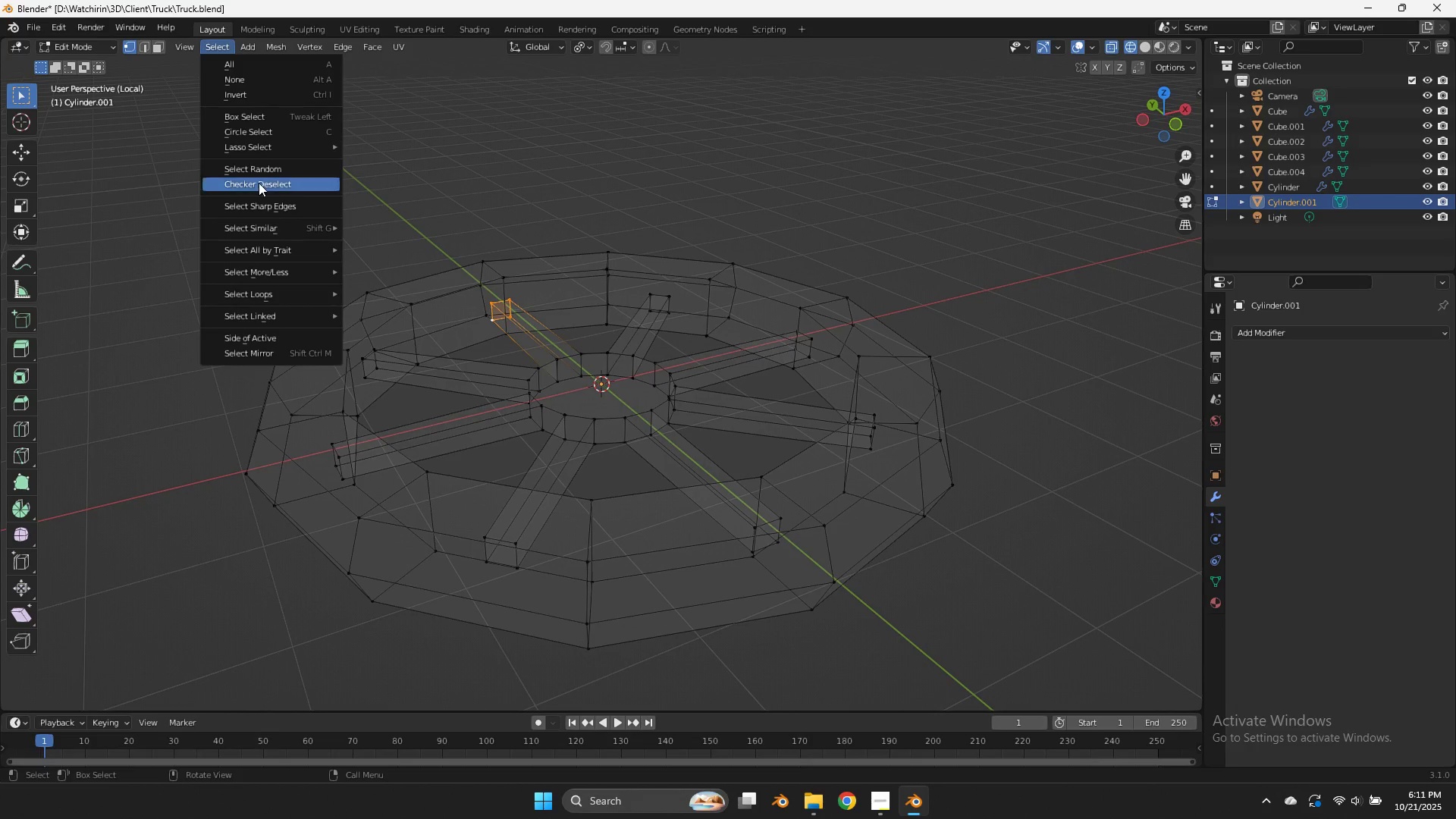 
left_click([270, 224])
 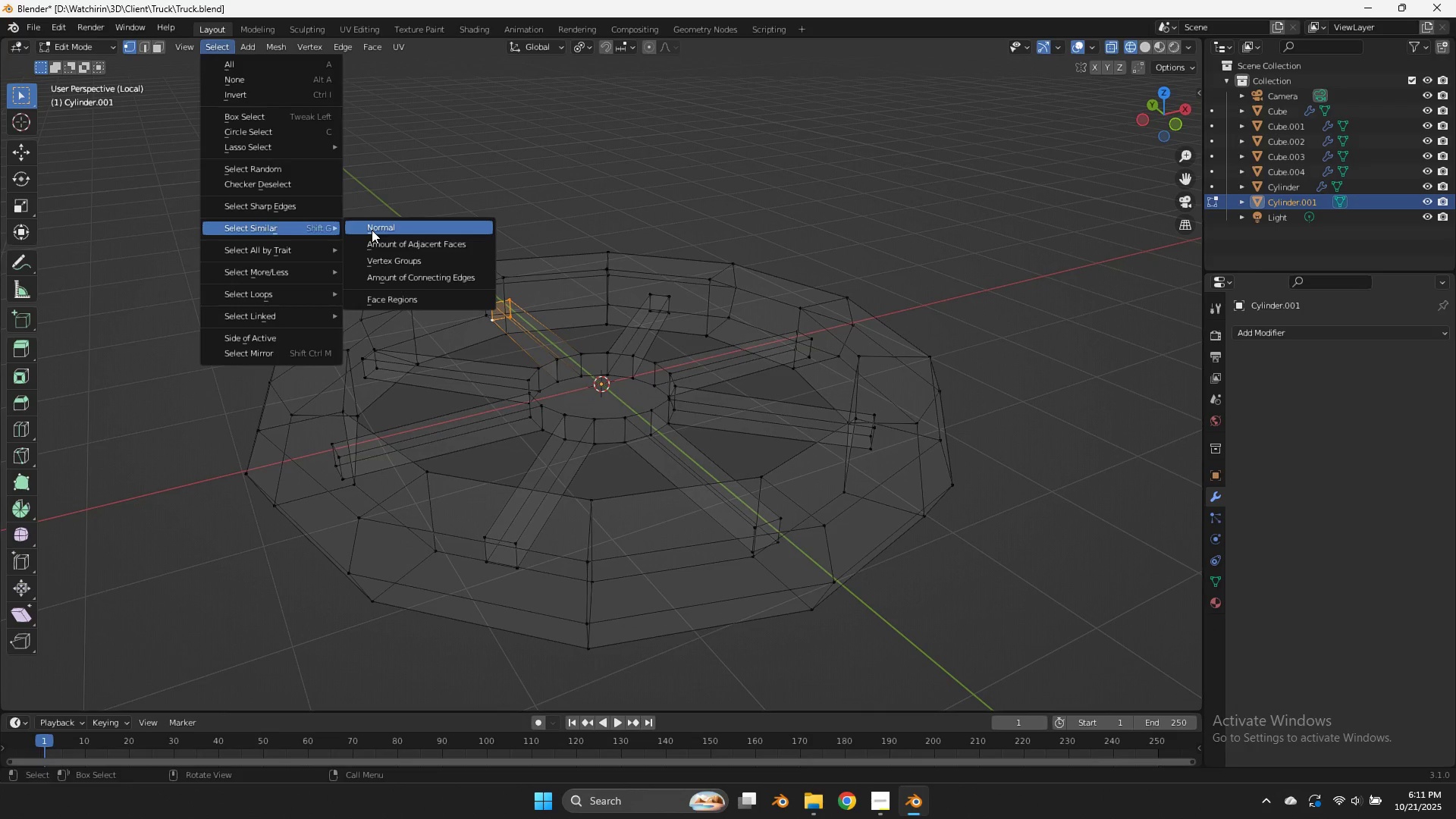 
left_click([372, 230])
 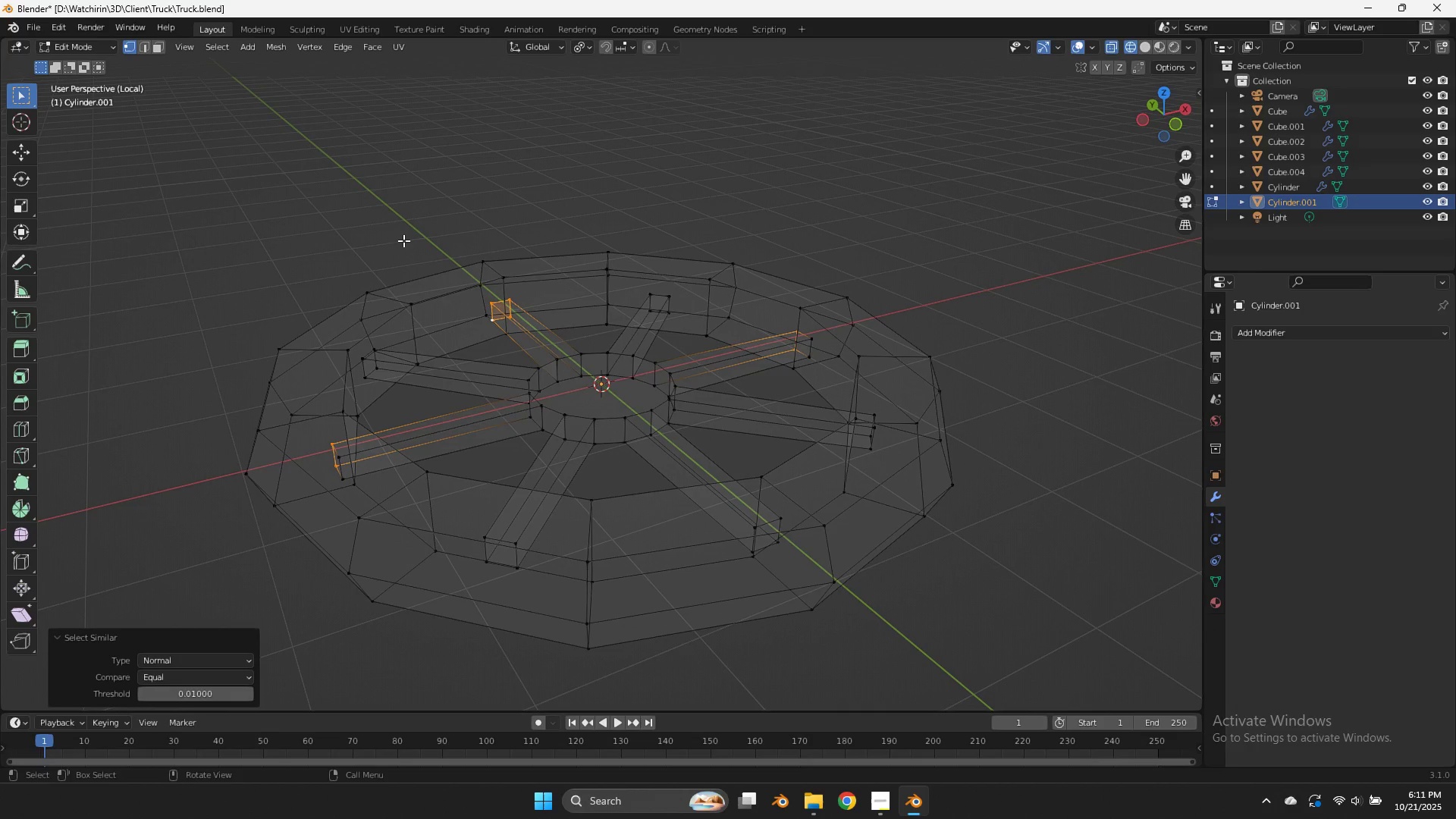 
key(Control+ControlLeft)
 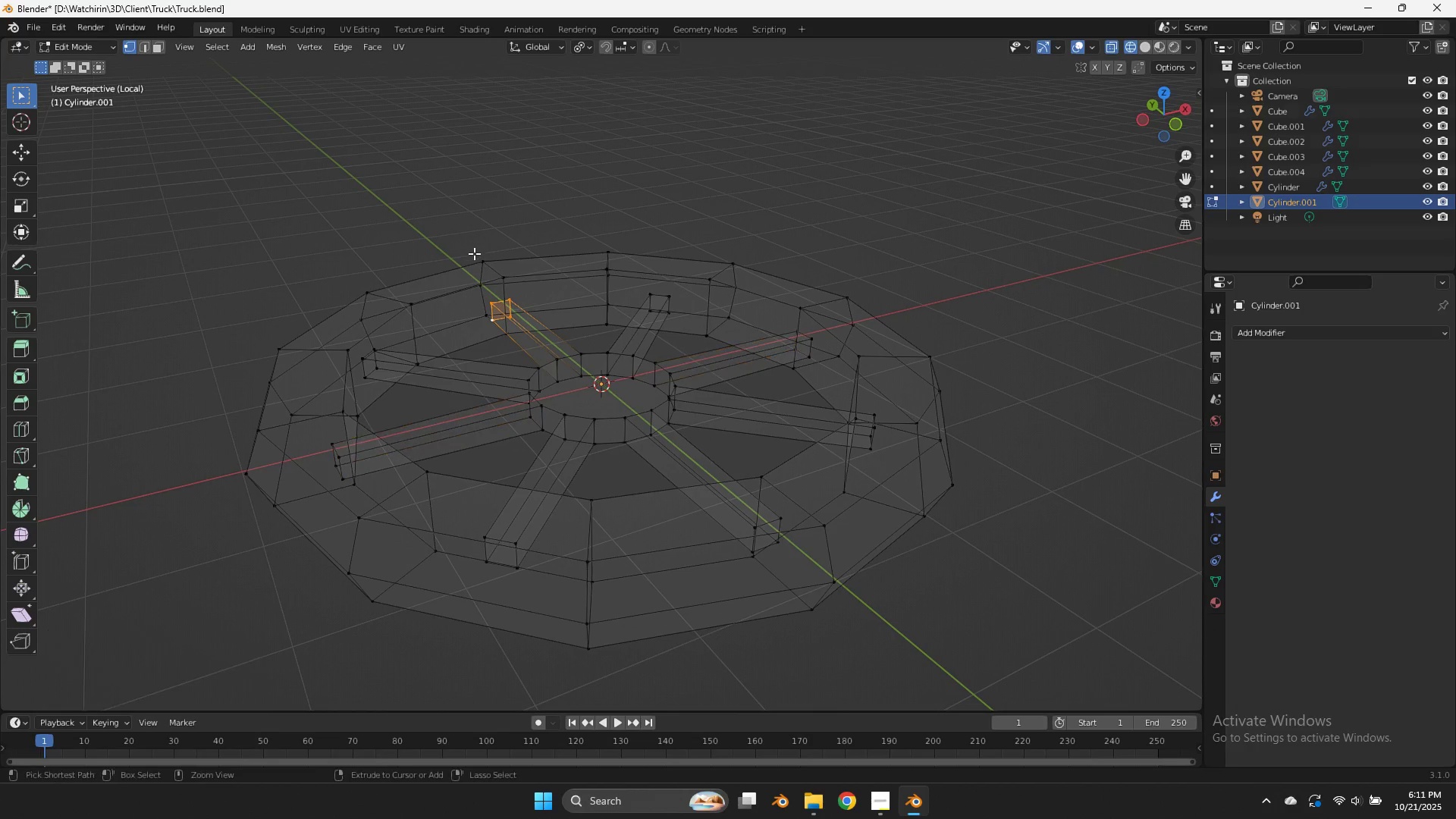 
key(Control+Z)
 